 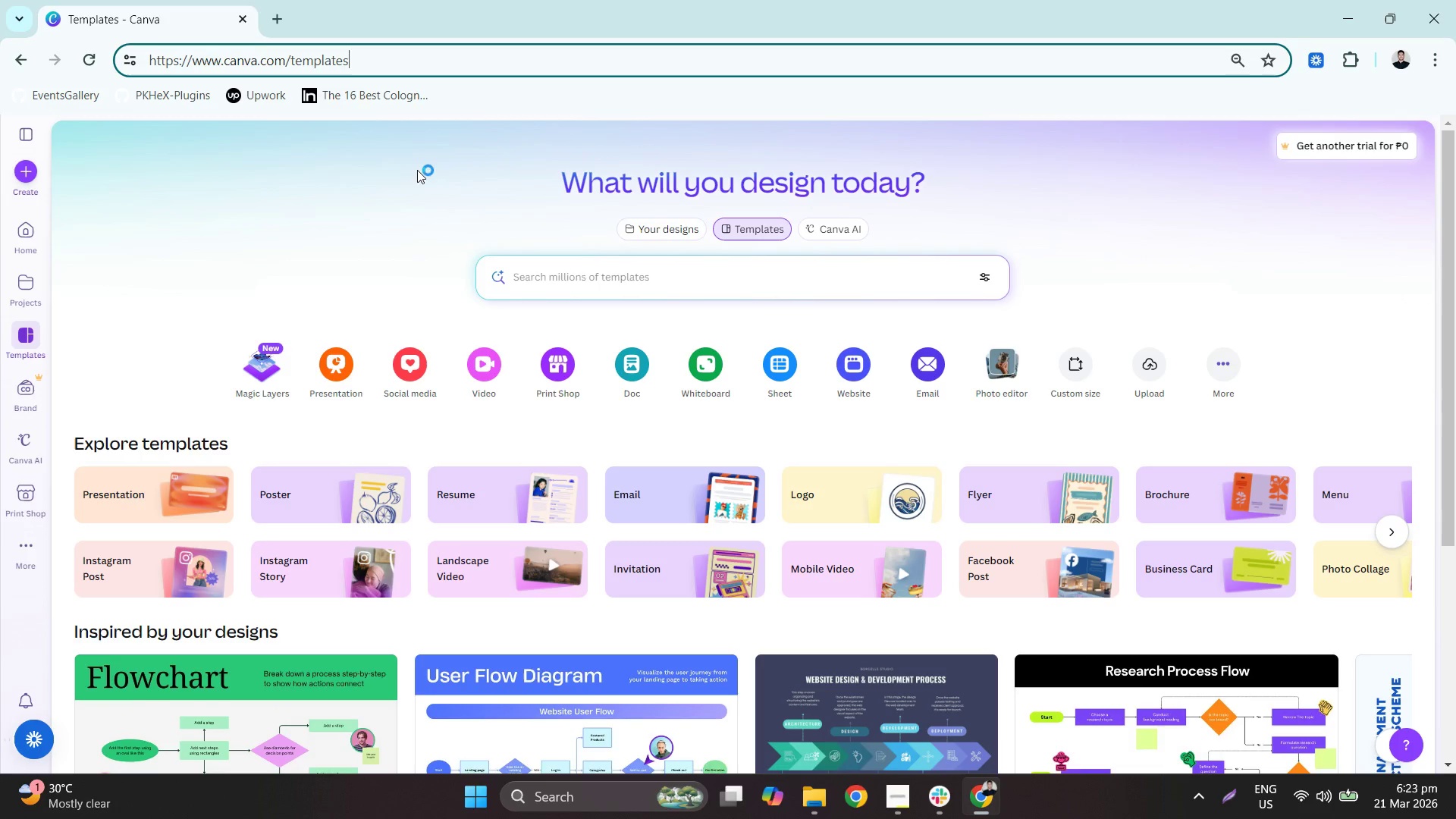 
left_click([27, 277])
 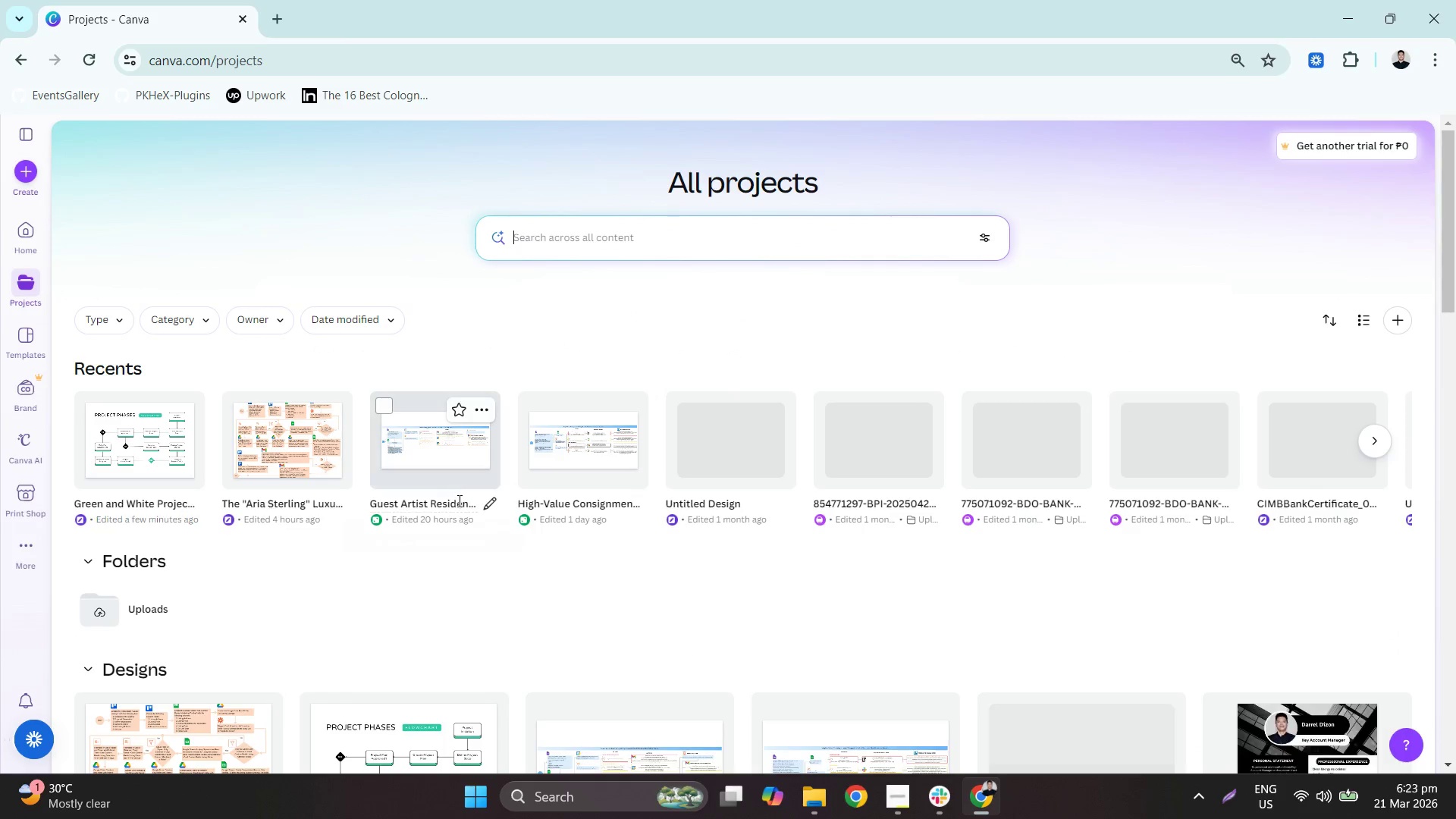 
left_click([163, 451])
 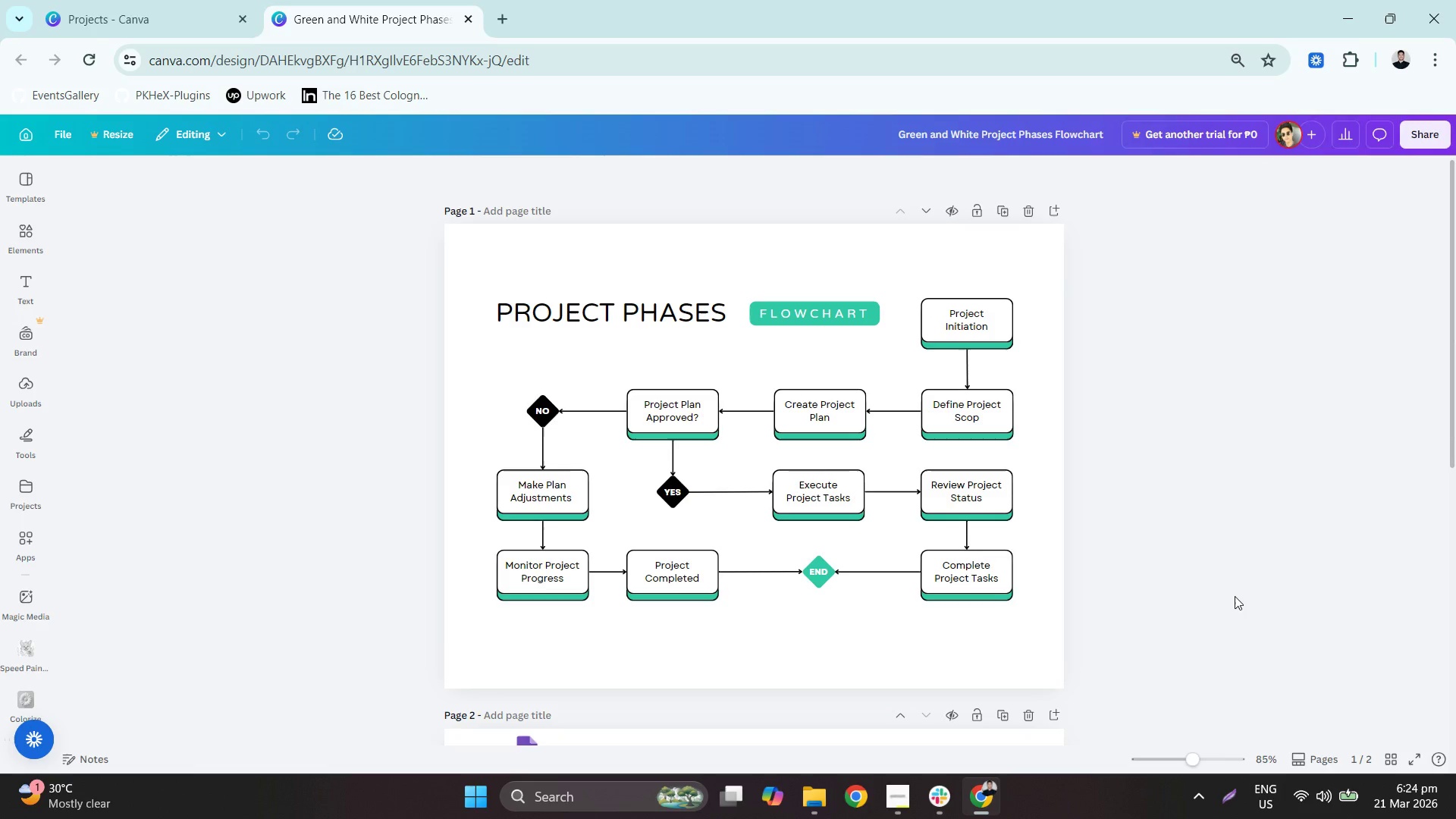 
wait(65.94)
 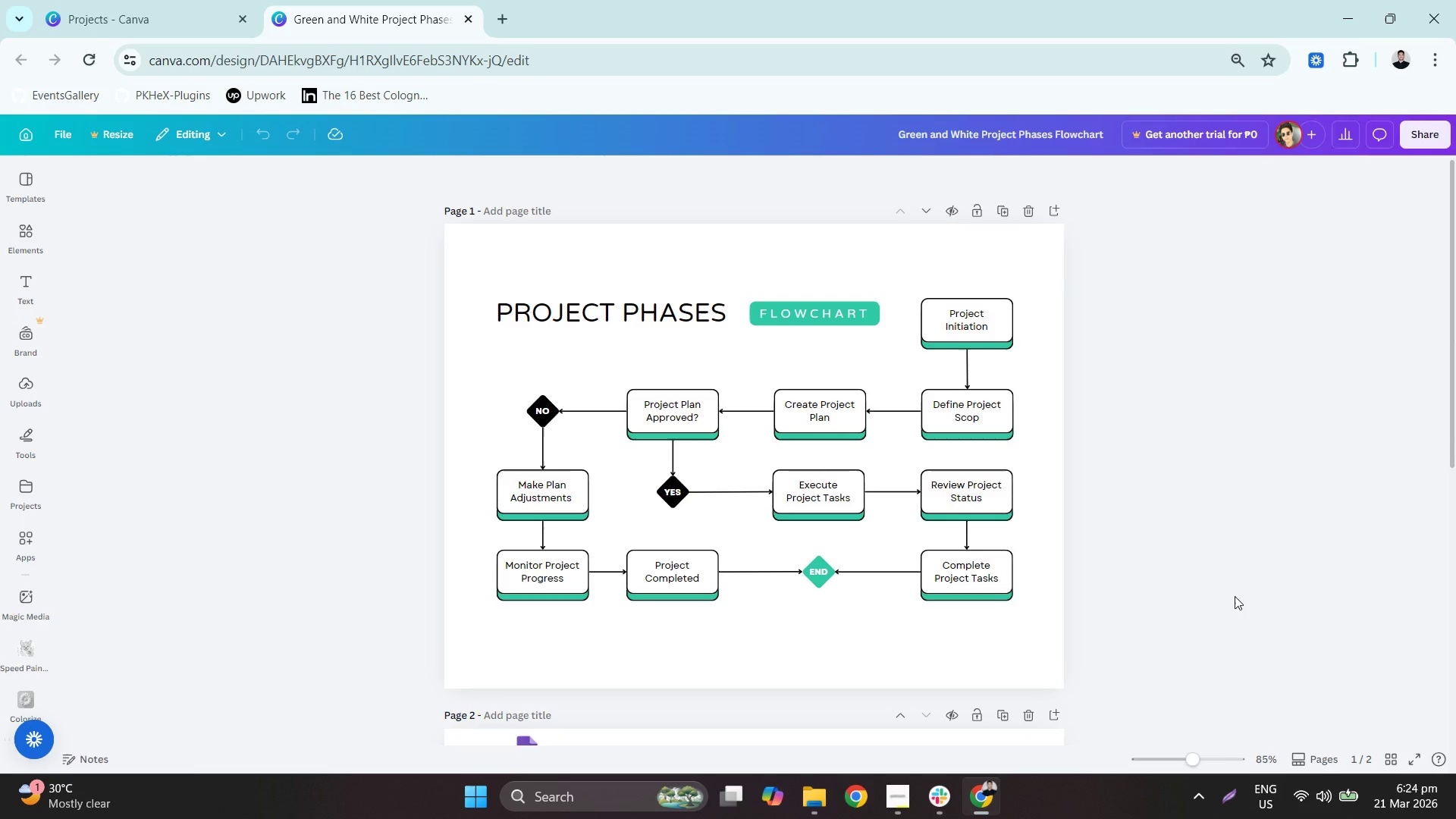 
scroll: coordinate [1134, 592], scroll_direction: down, amount: 3.0
 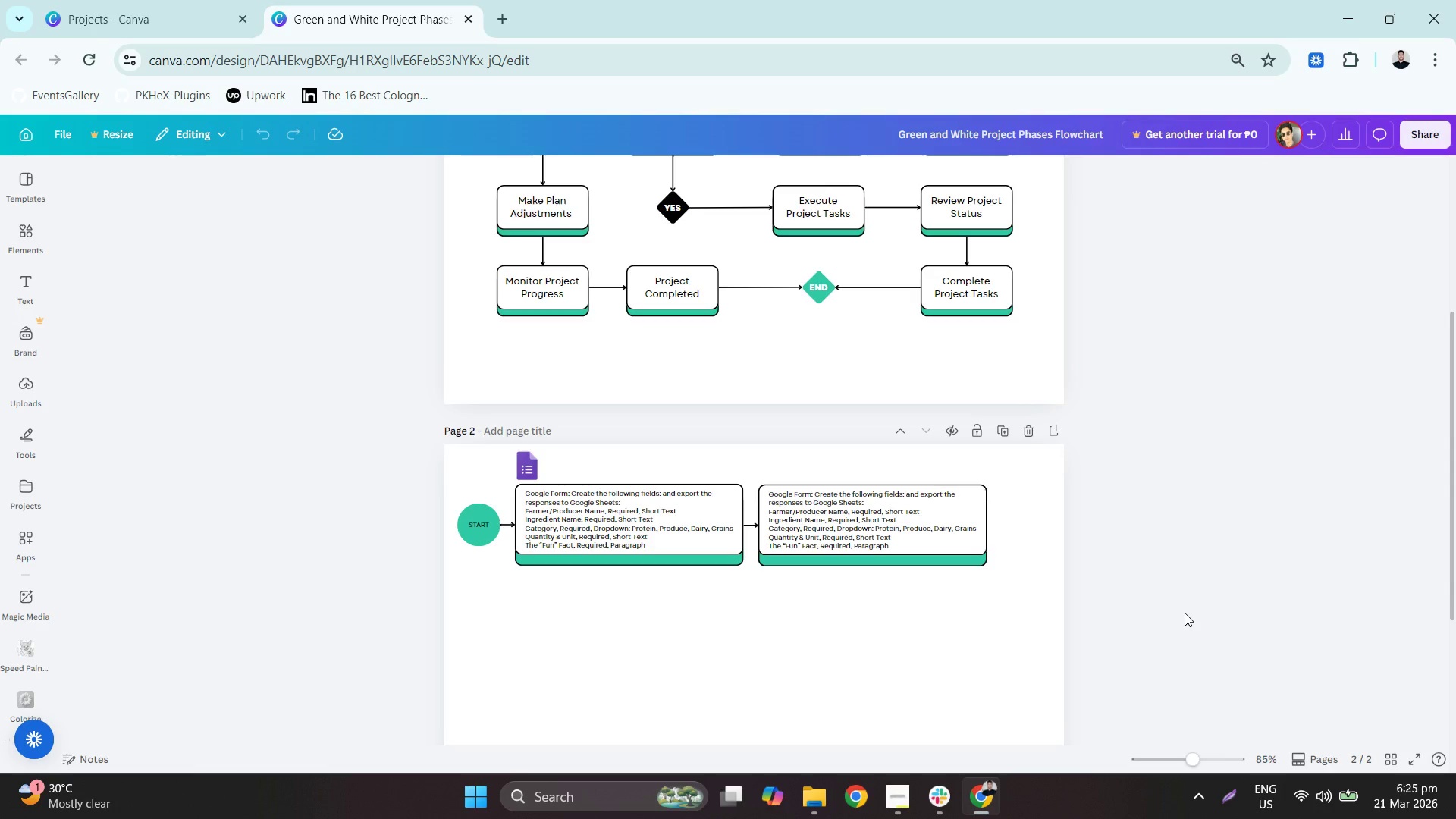 
wait(6.83)
 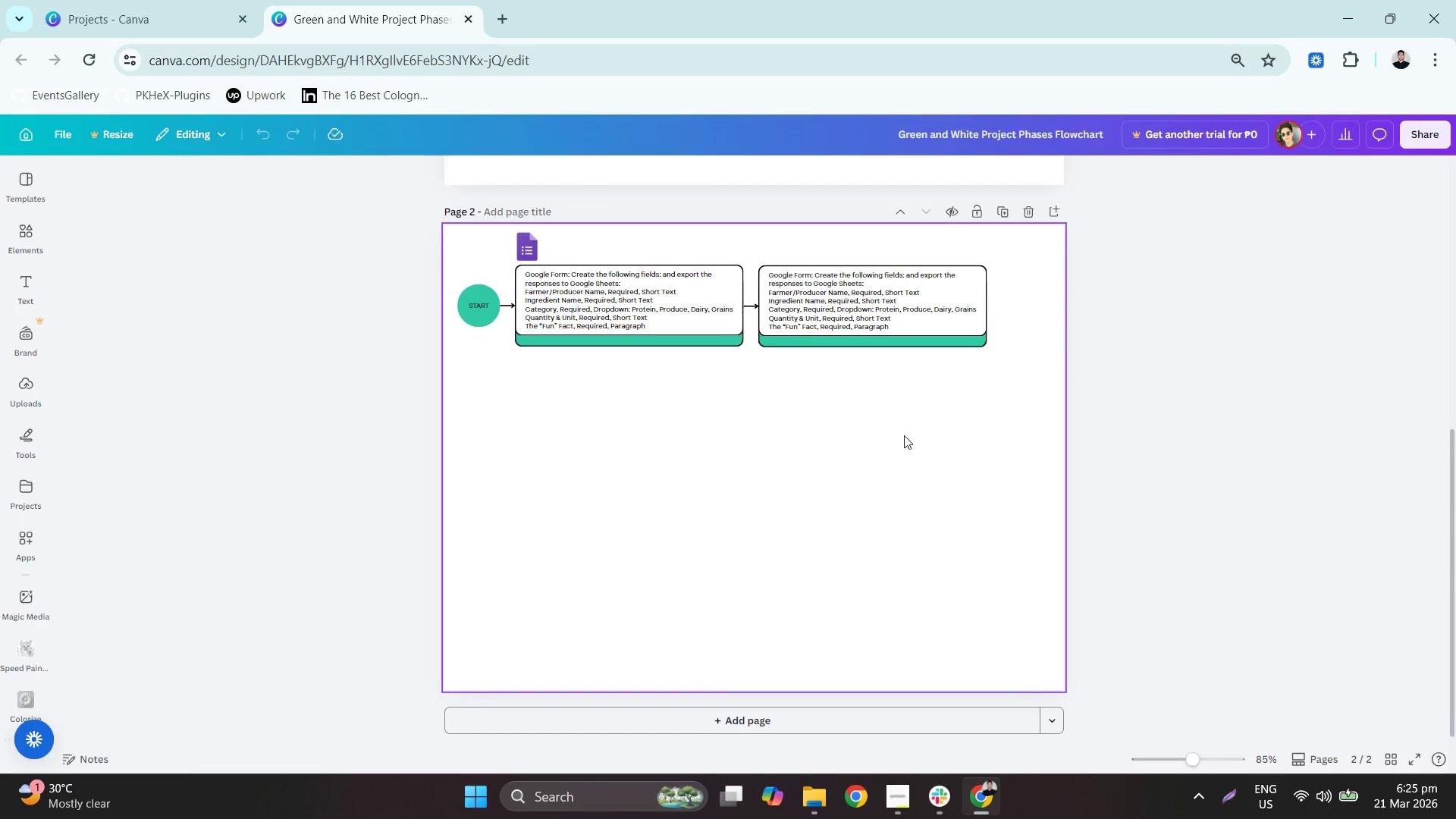 
hold_key(key=ControlLeft, duration=0.95)
 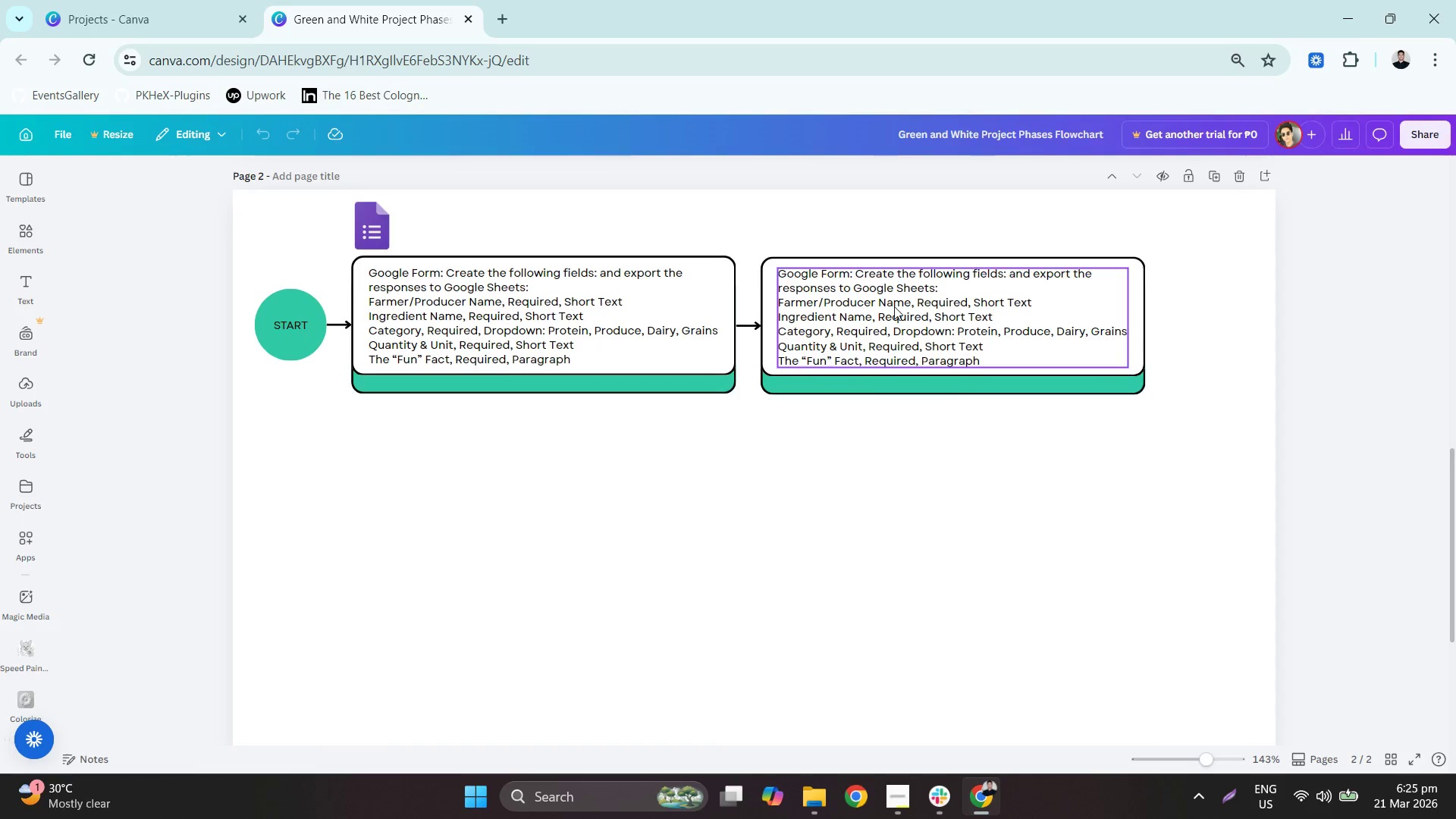 
scroll: coordinate [984, 598], scroll_direction: down, amount: 3.0
 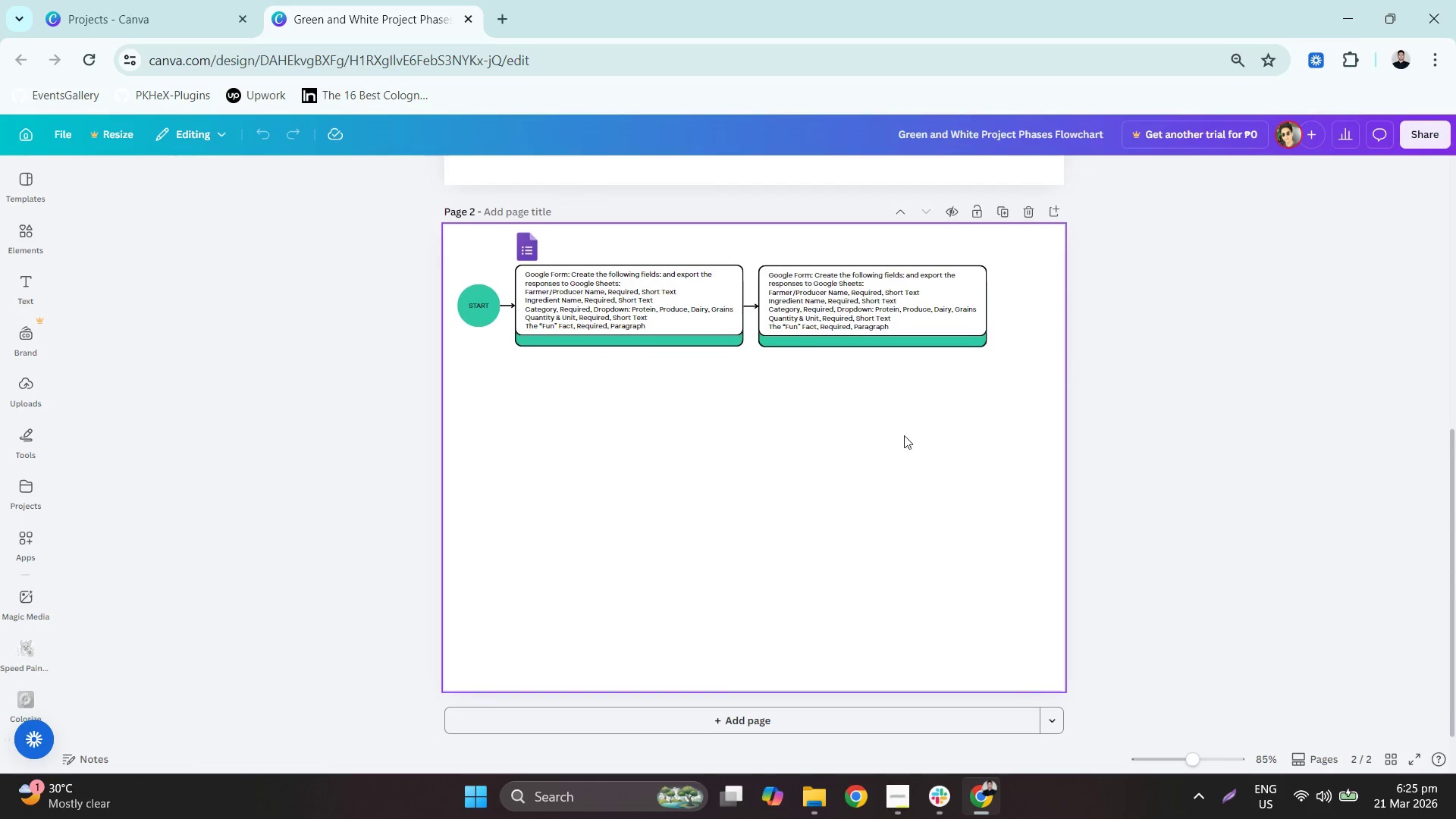 
scroll: coordinate [883, 278], scroll_direction: up, amount: 3.0
 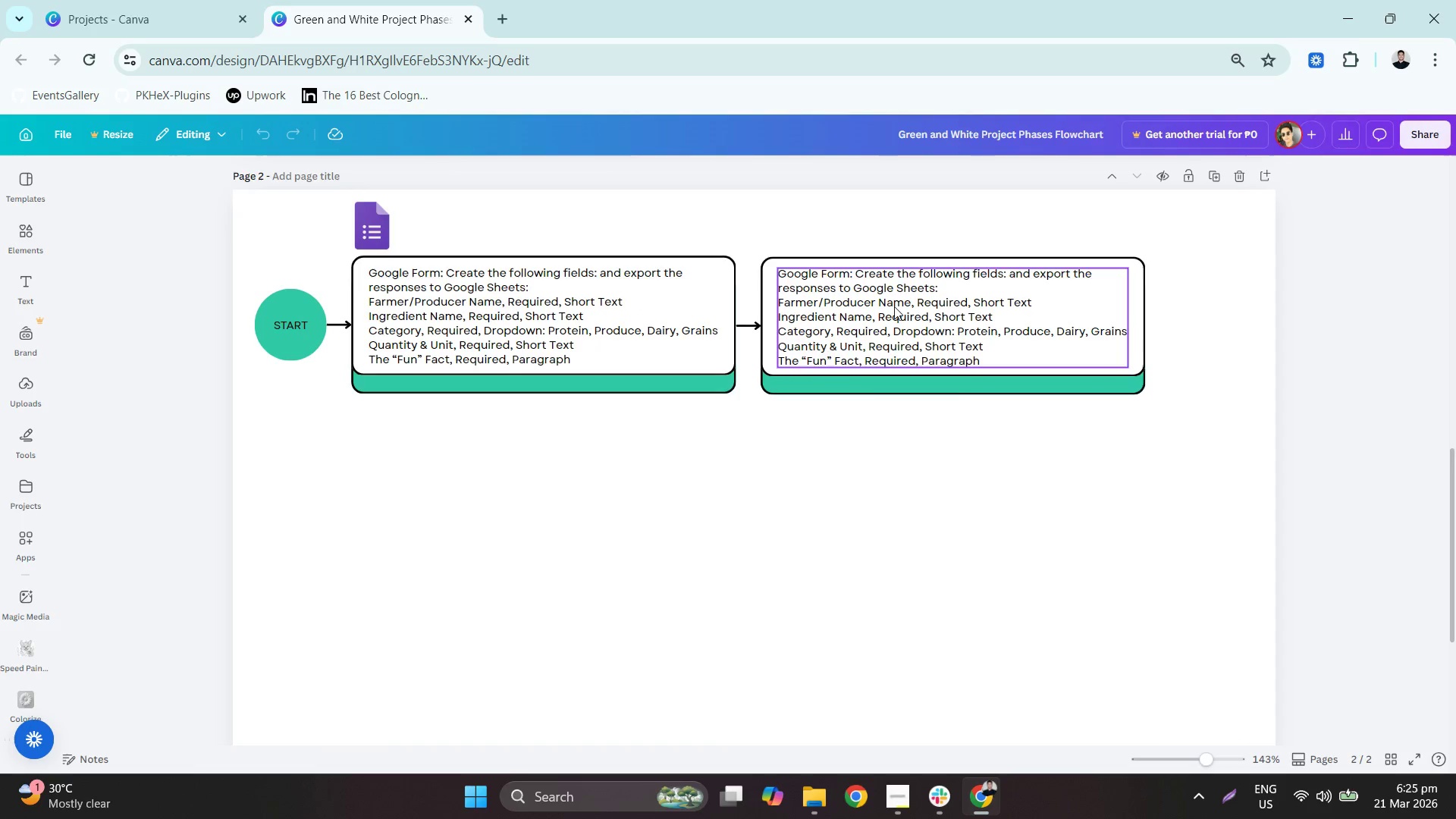 
double_click([894, 306])
 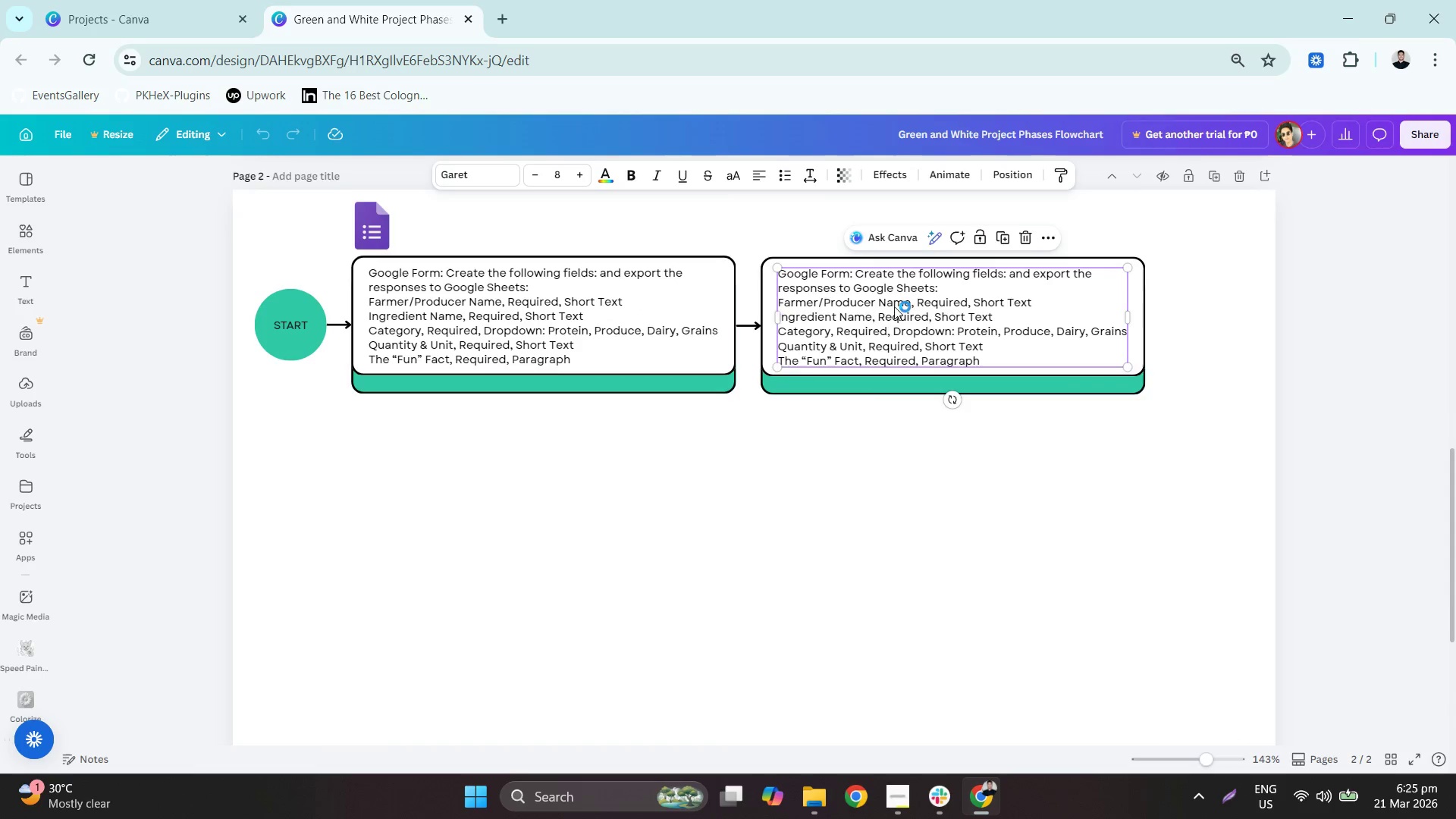 
triple_click([894, 306])
 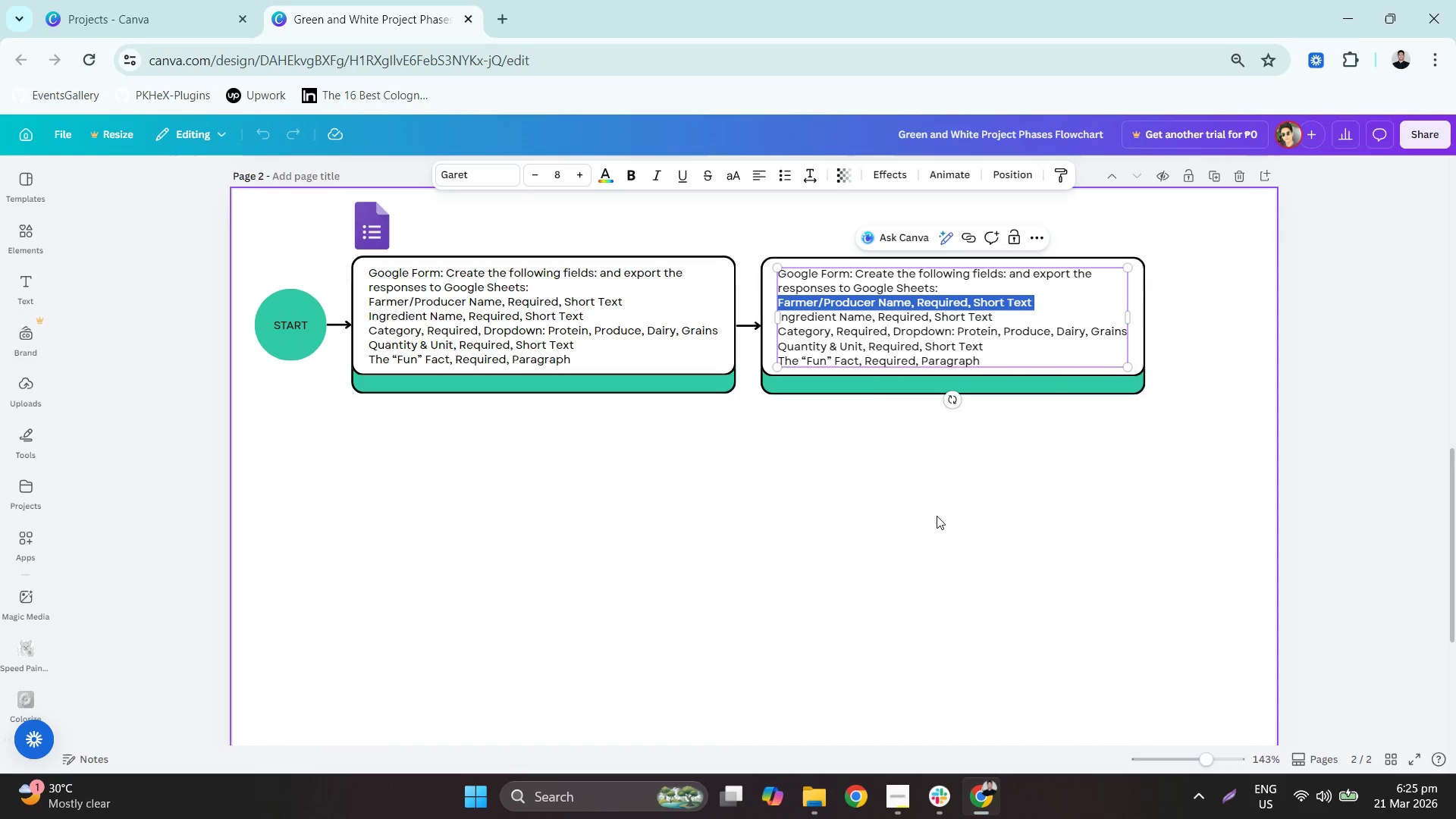 
key(Control+ControlLeft)
 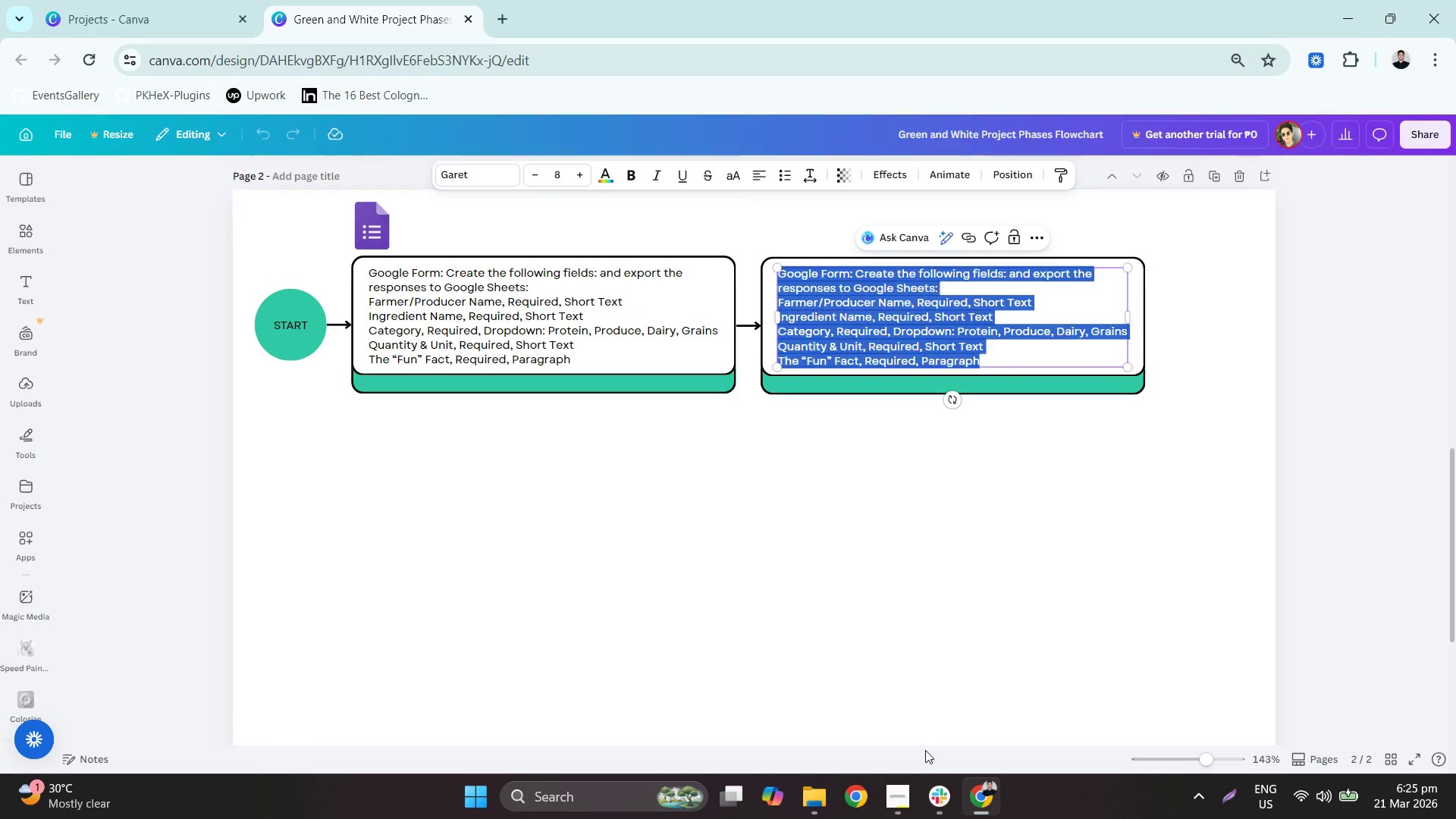 
key(Control+A)
 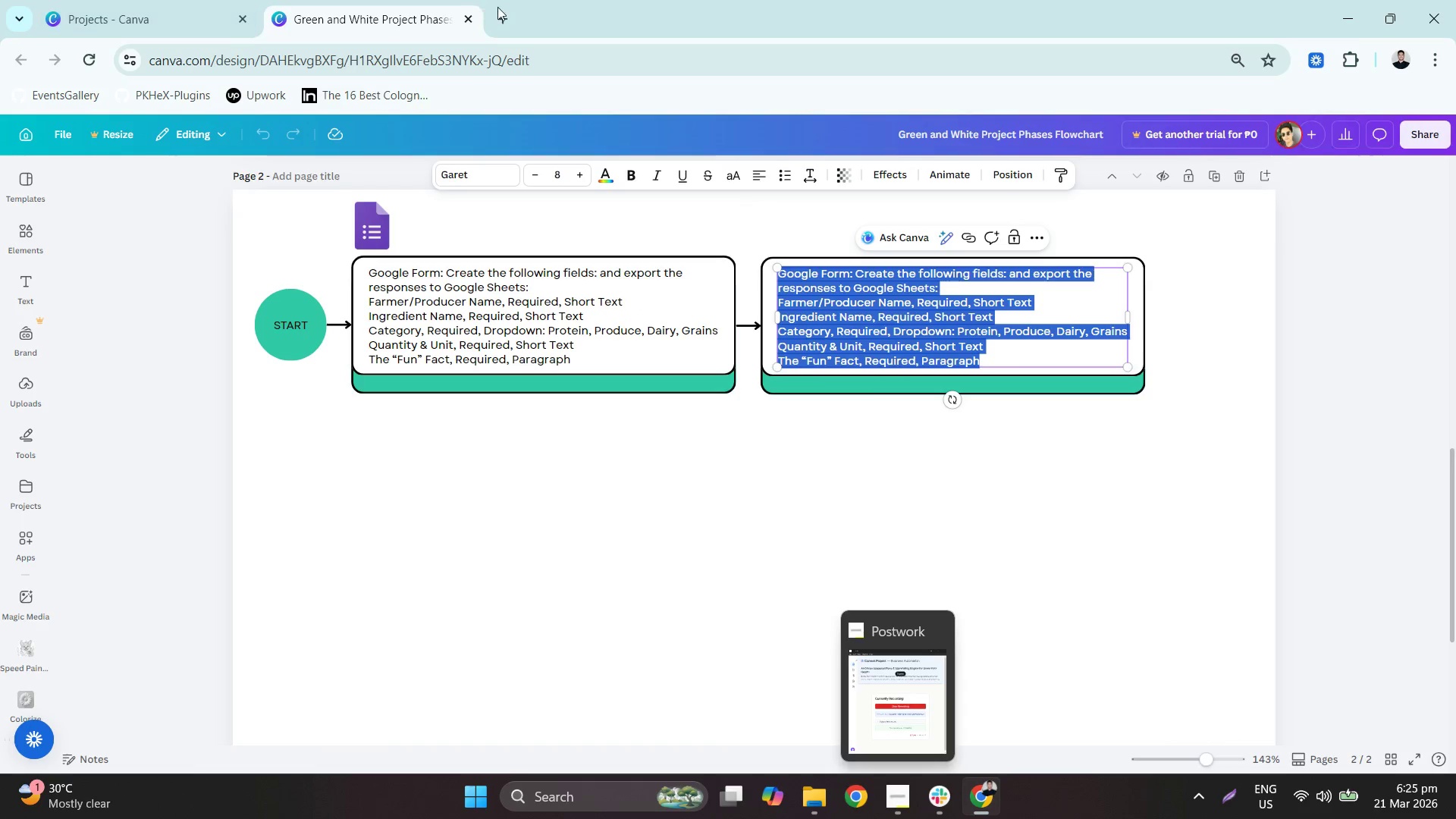 
type(za)
 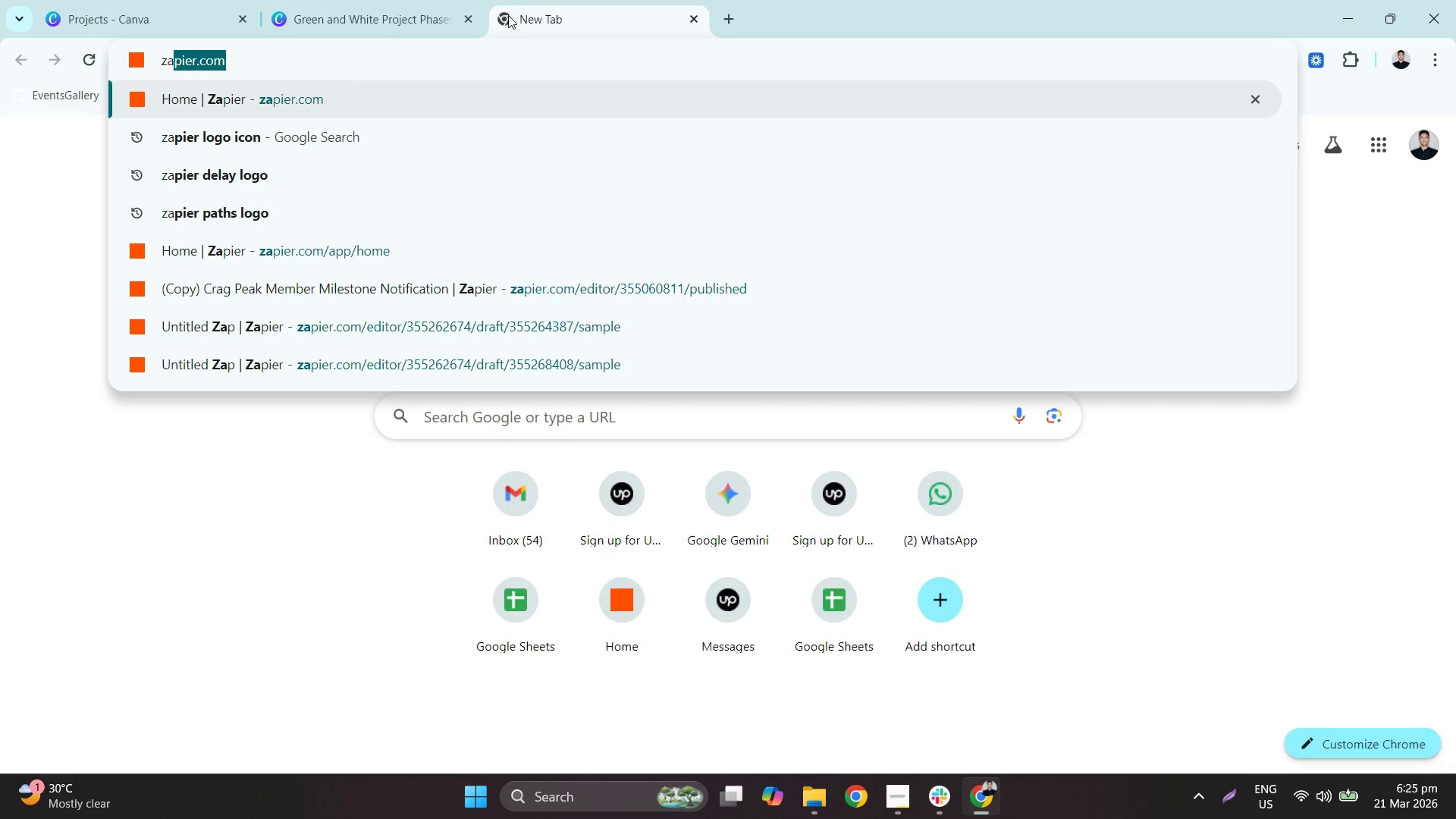 
key(Enter)
 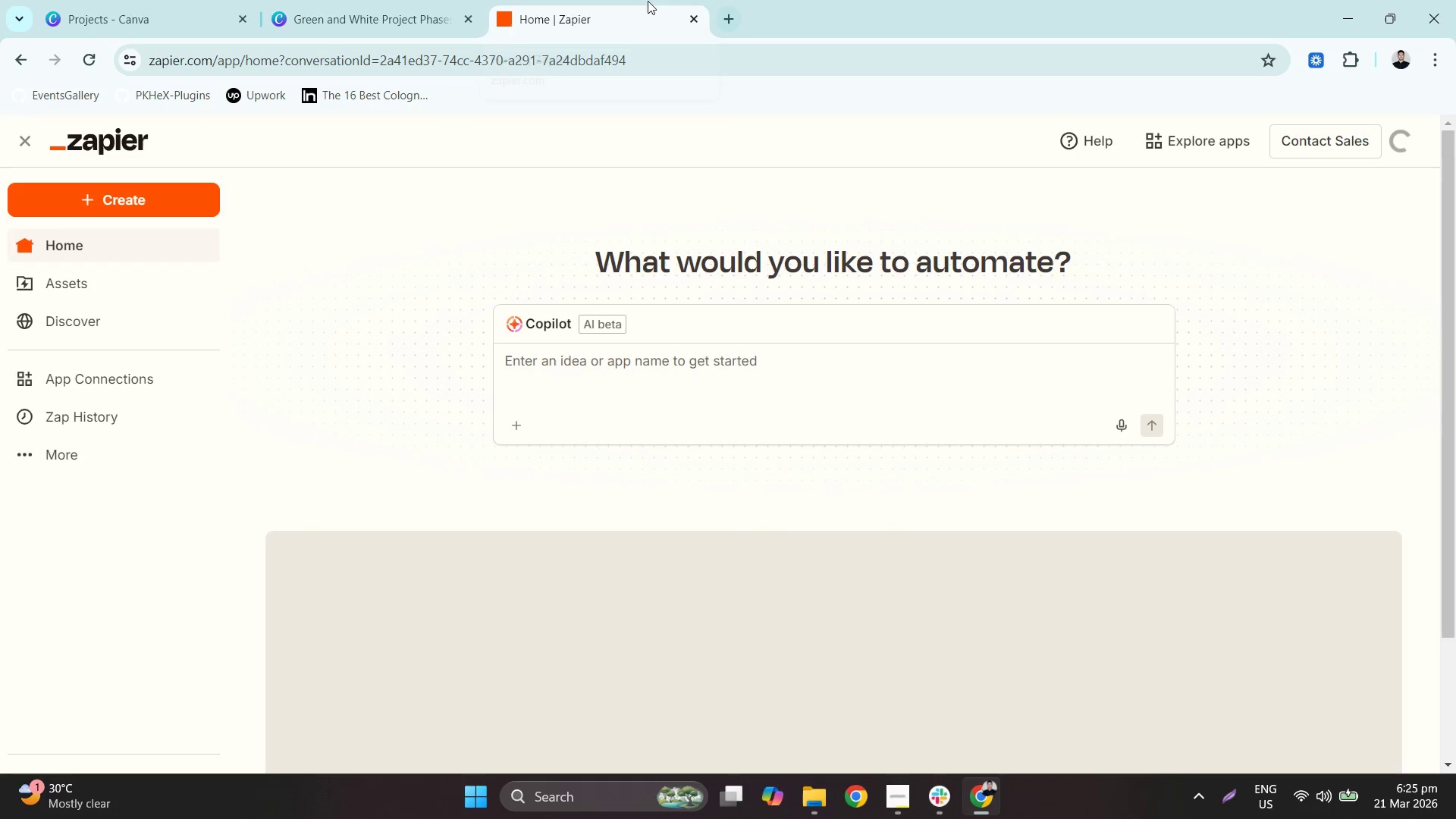 
left_click([373, 0])
 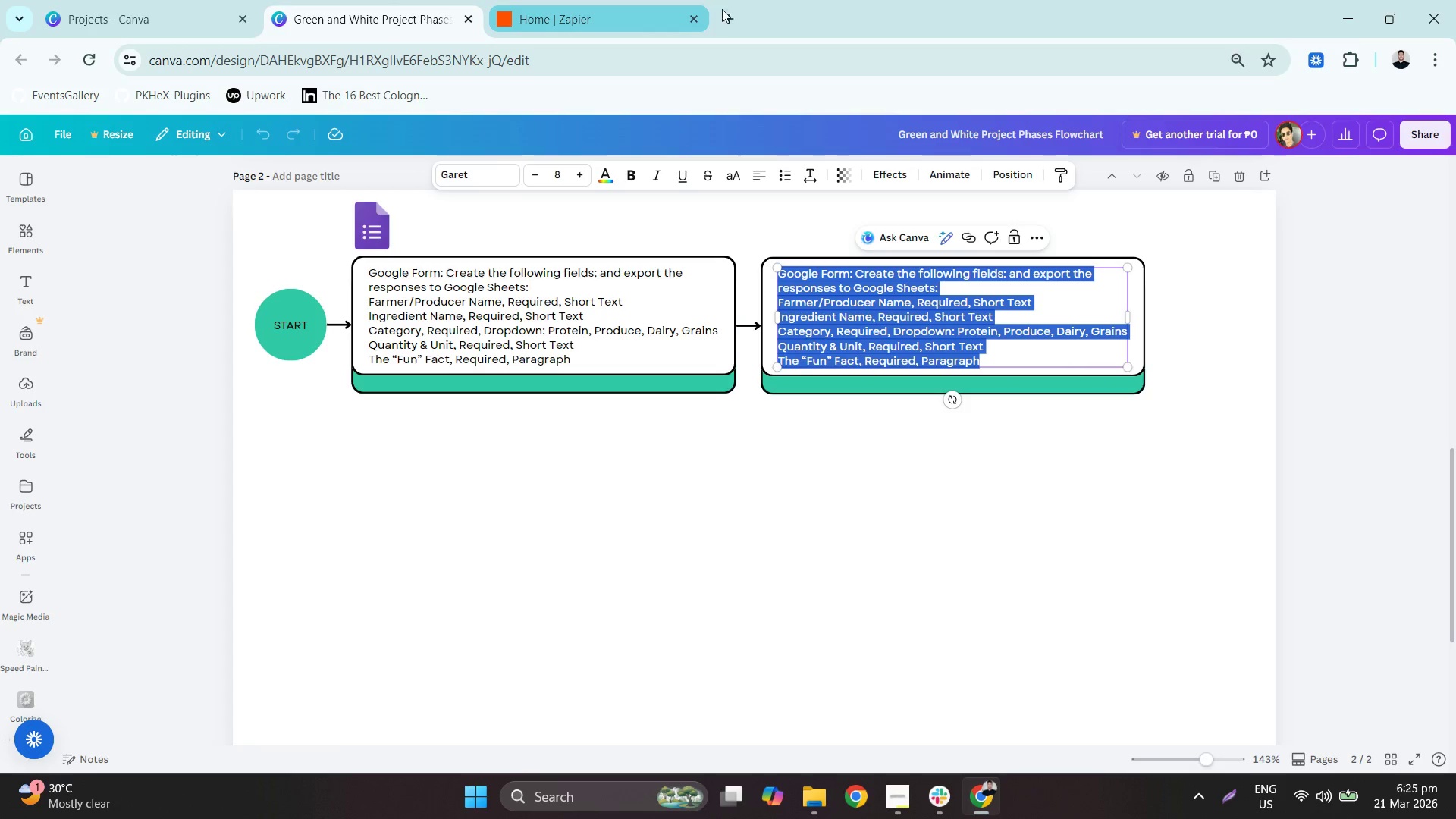 
left_click_drag(start_coordinate=[771, 14], to_coordinate=[1455, 333])
 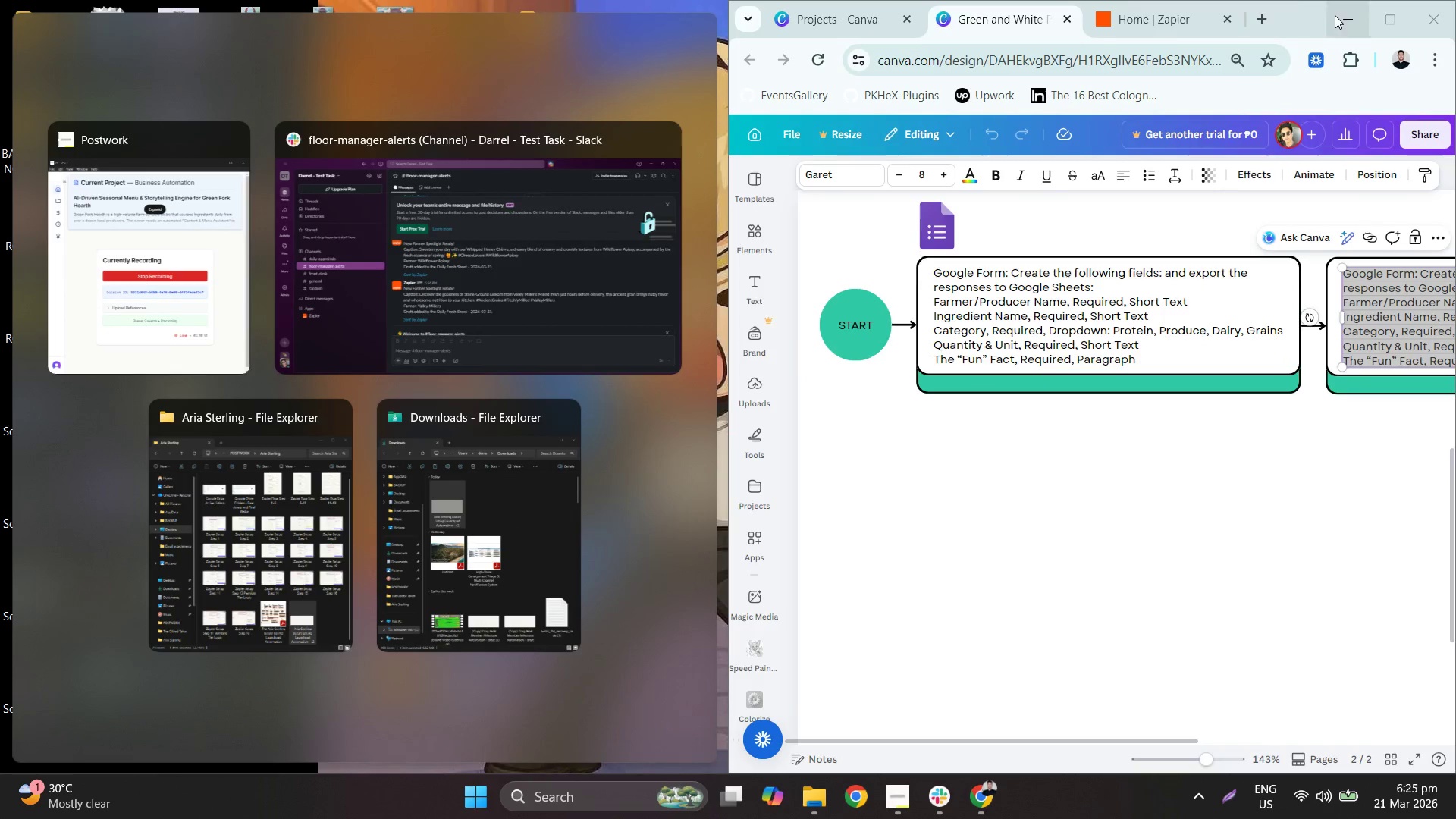 
left_click_drag(start_coordinate=[1168, 17], to_coordinate=[0, 274])
 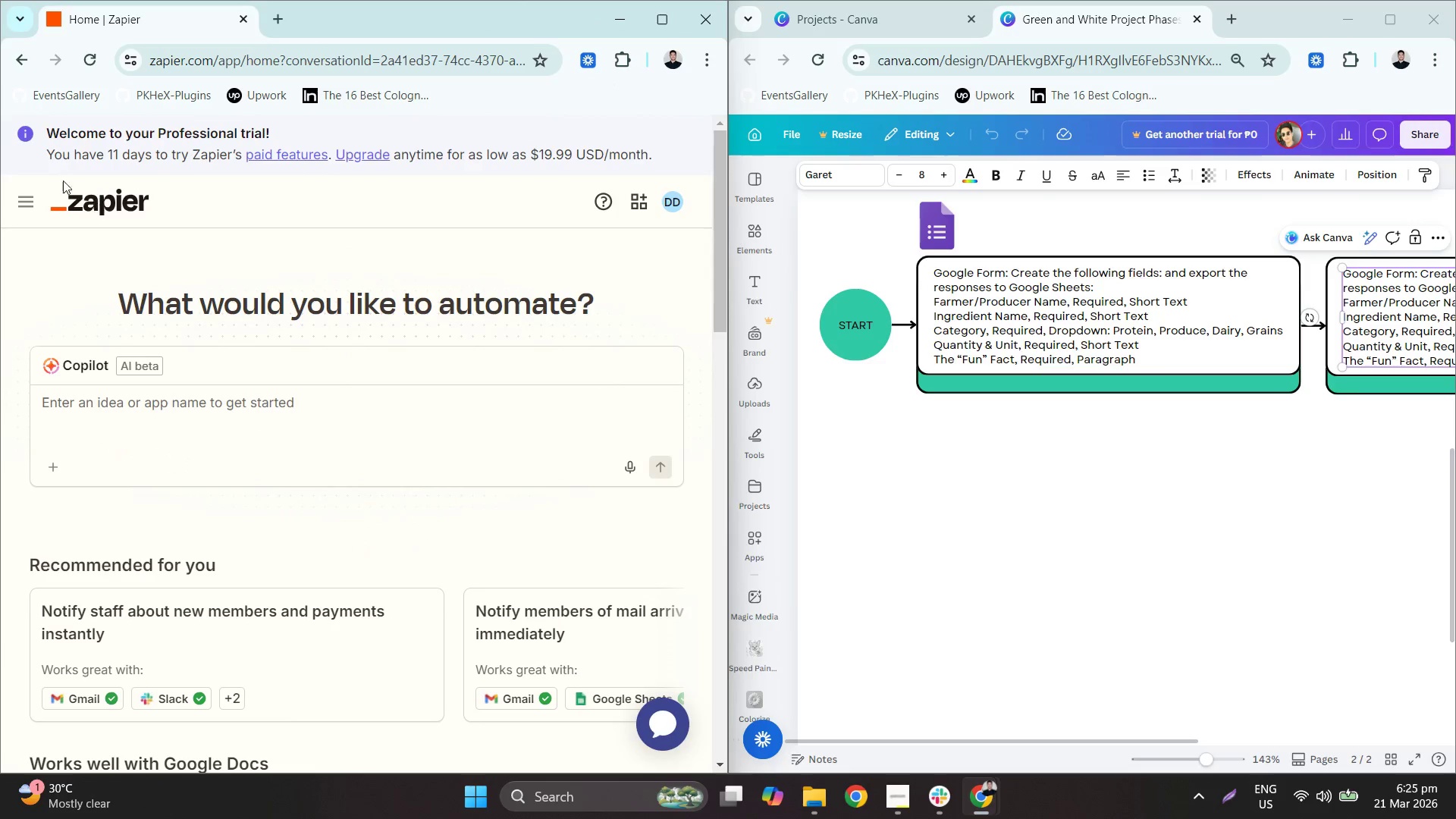 
left_click([13, 206])
 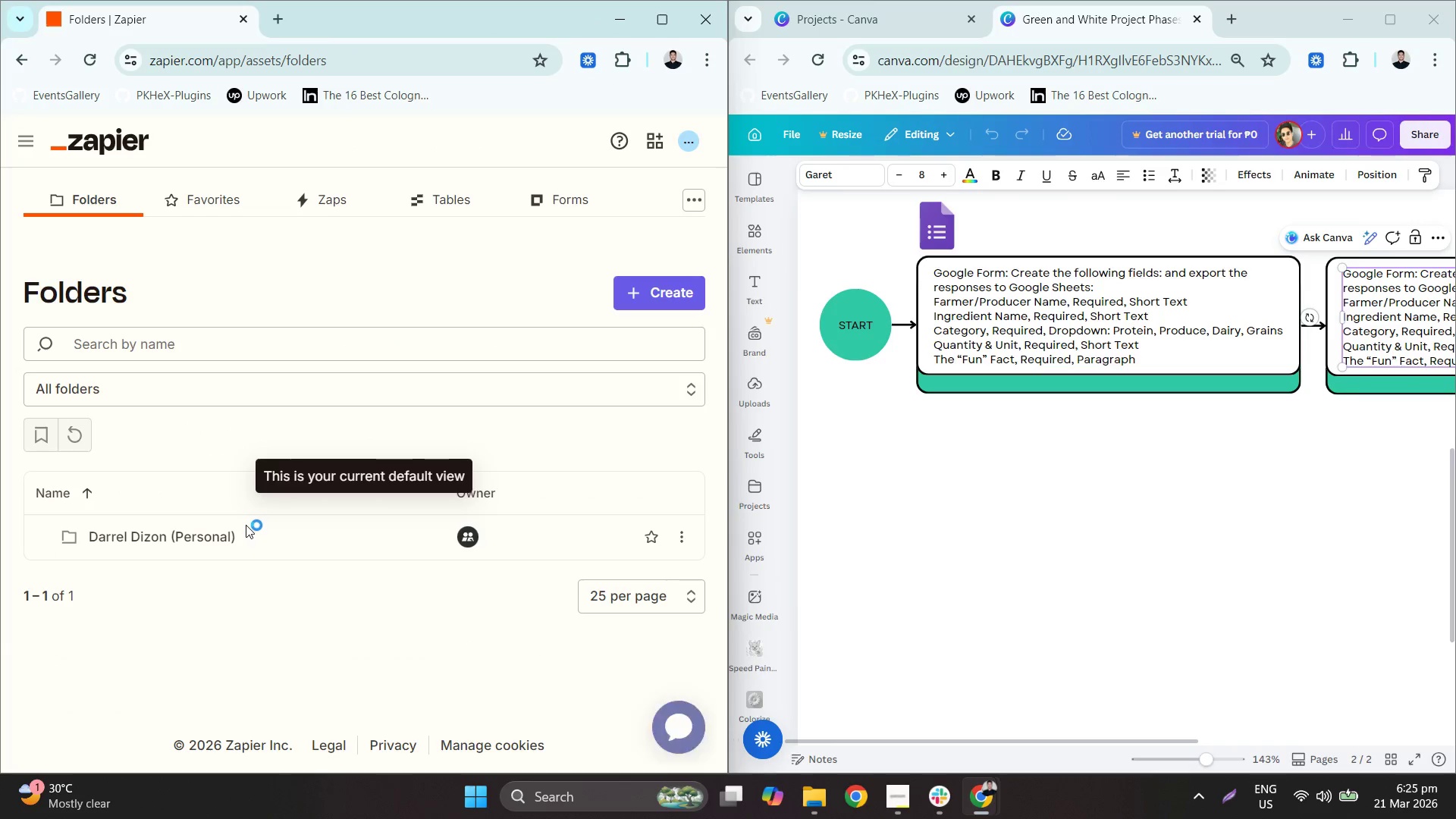 
wait(5.25)
 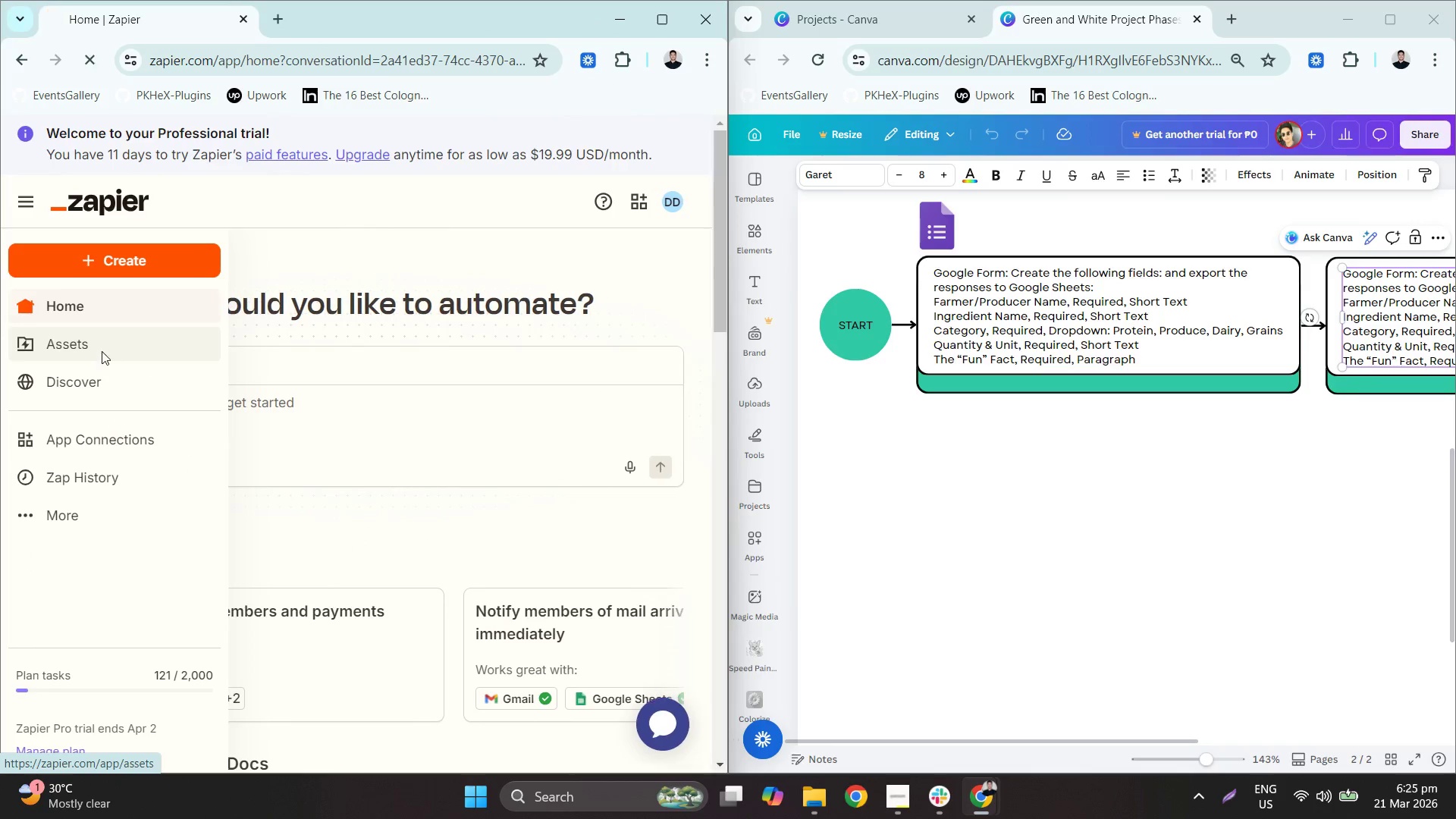 
left_click([218, 593])
 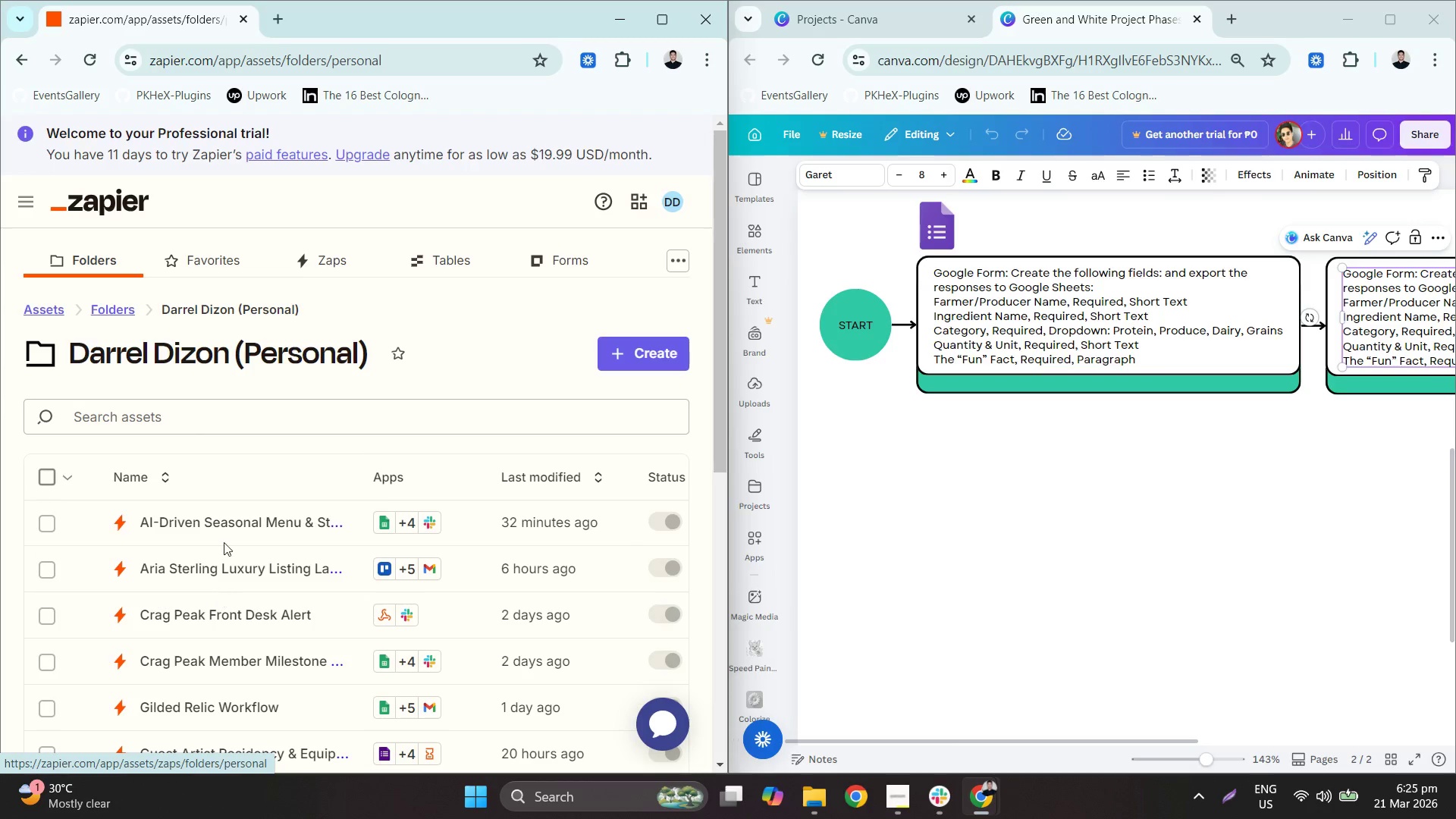 
left_click([225, 527])
 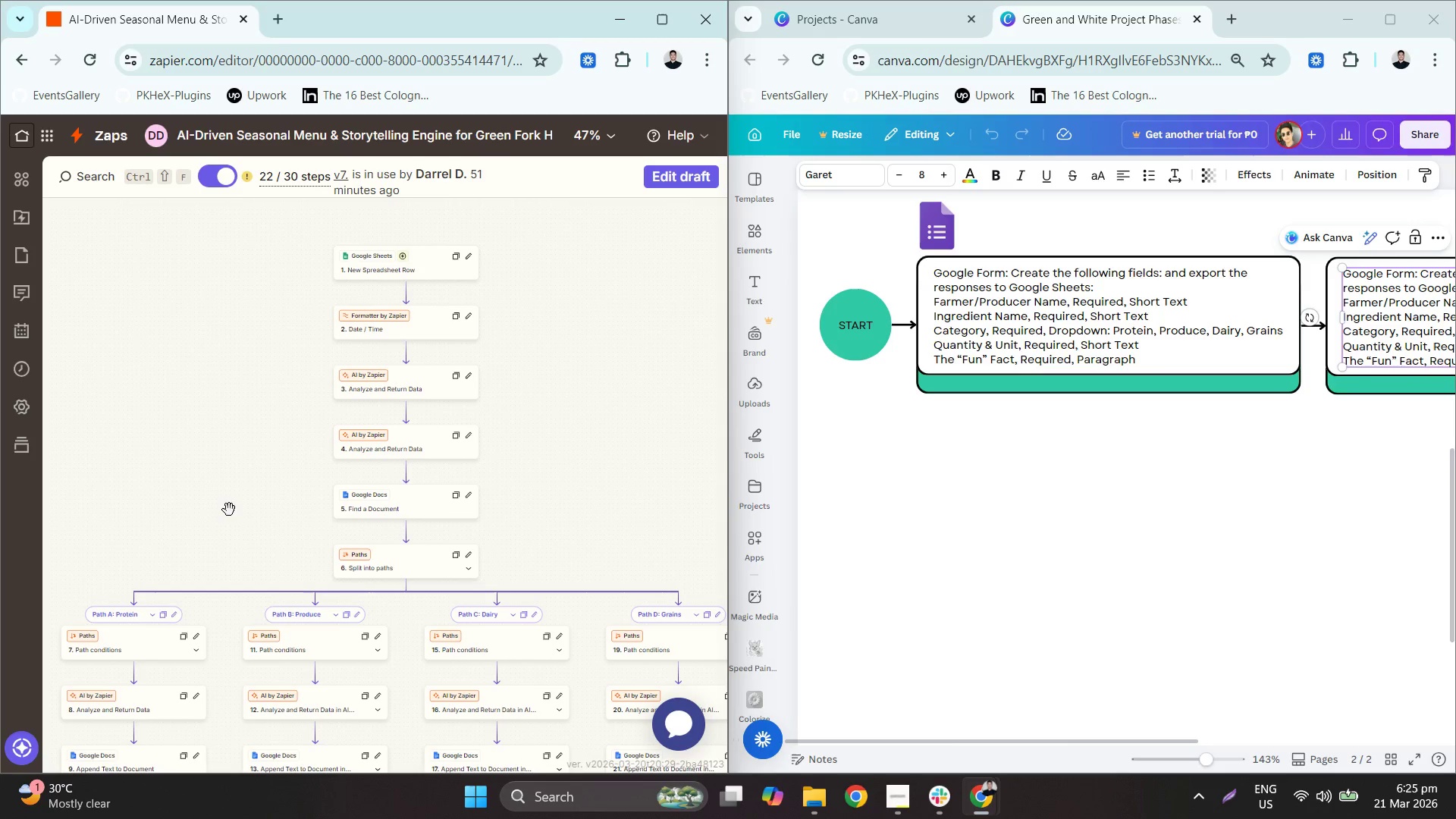 
wait(22.55)
 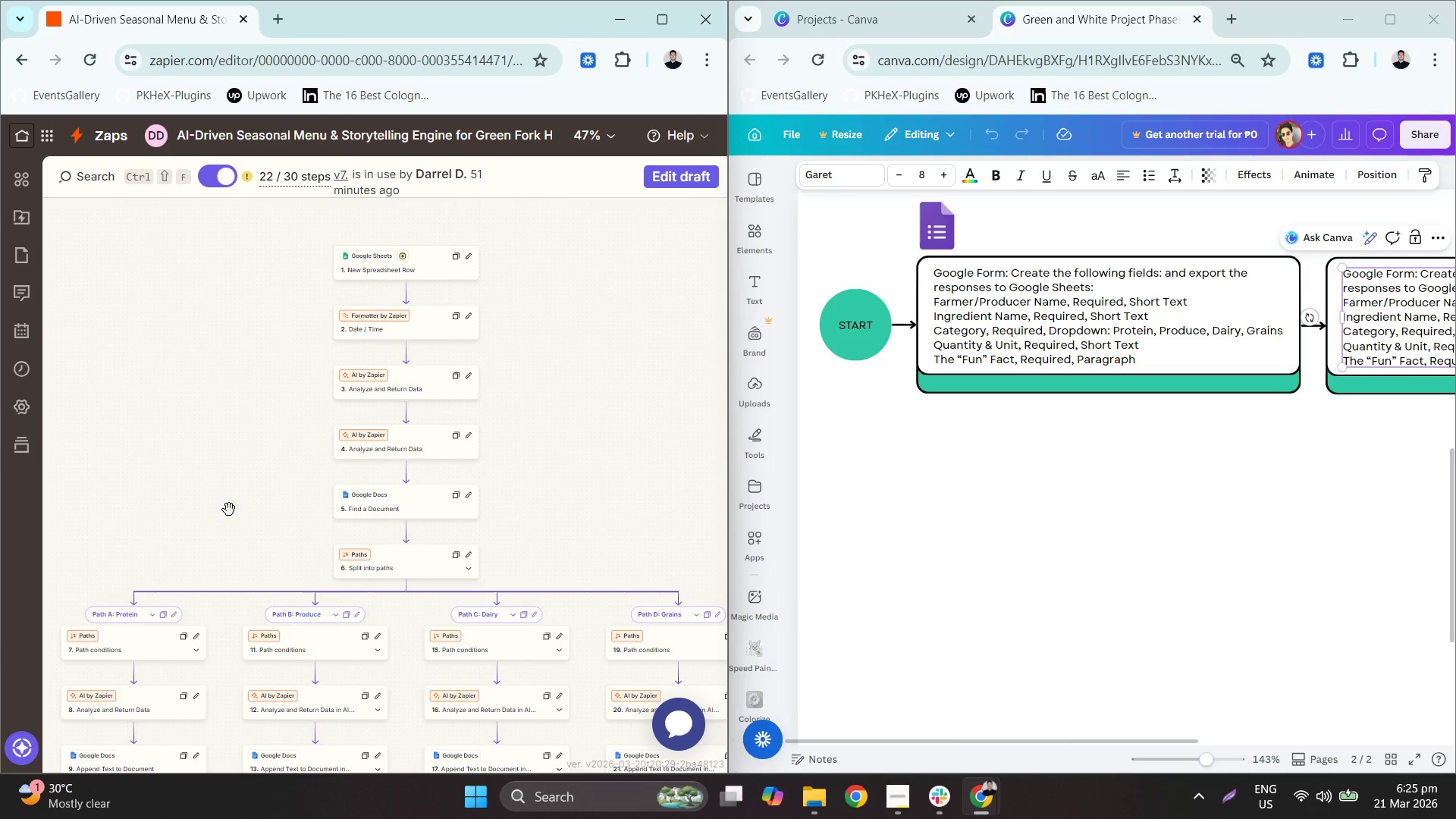 
left_click([383, 389])
 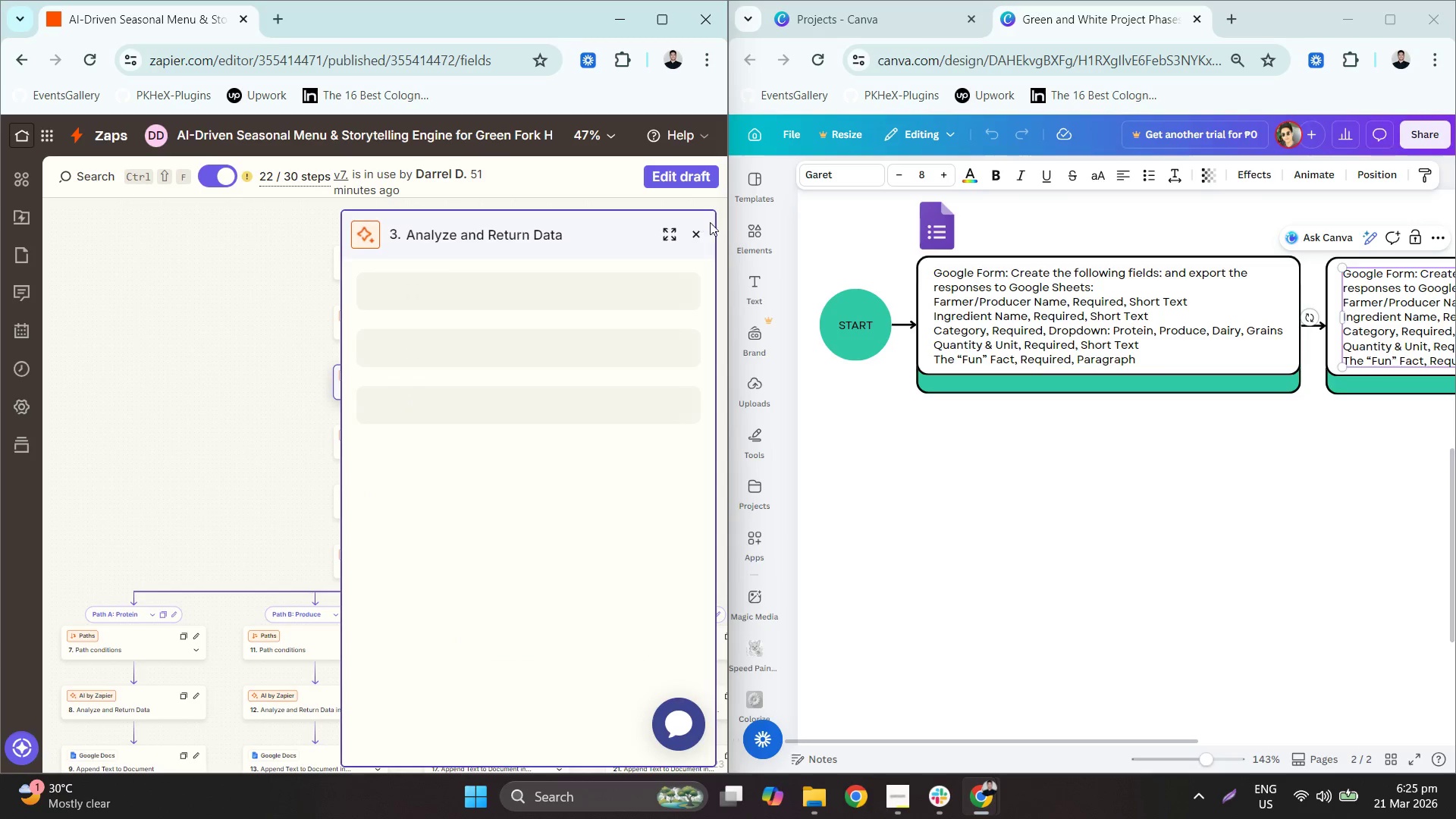 
left_click([686, 237])
 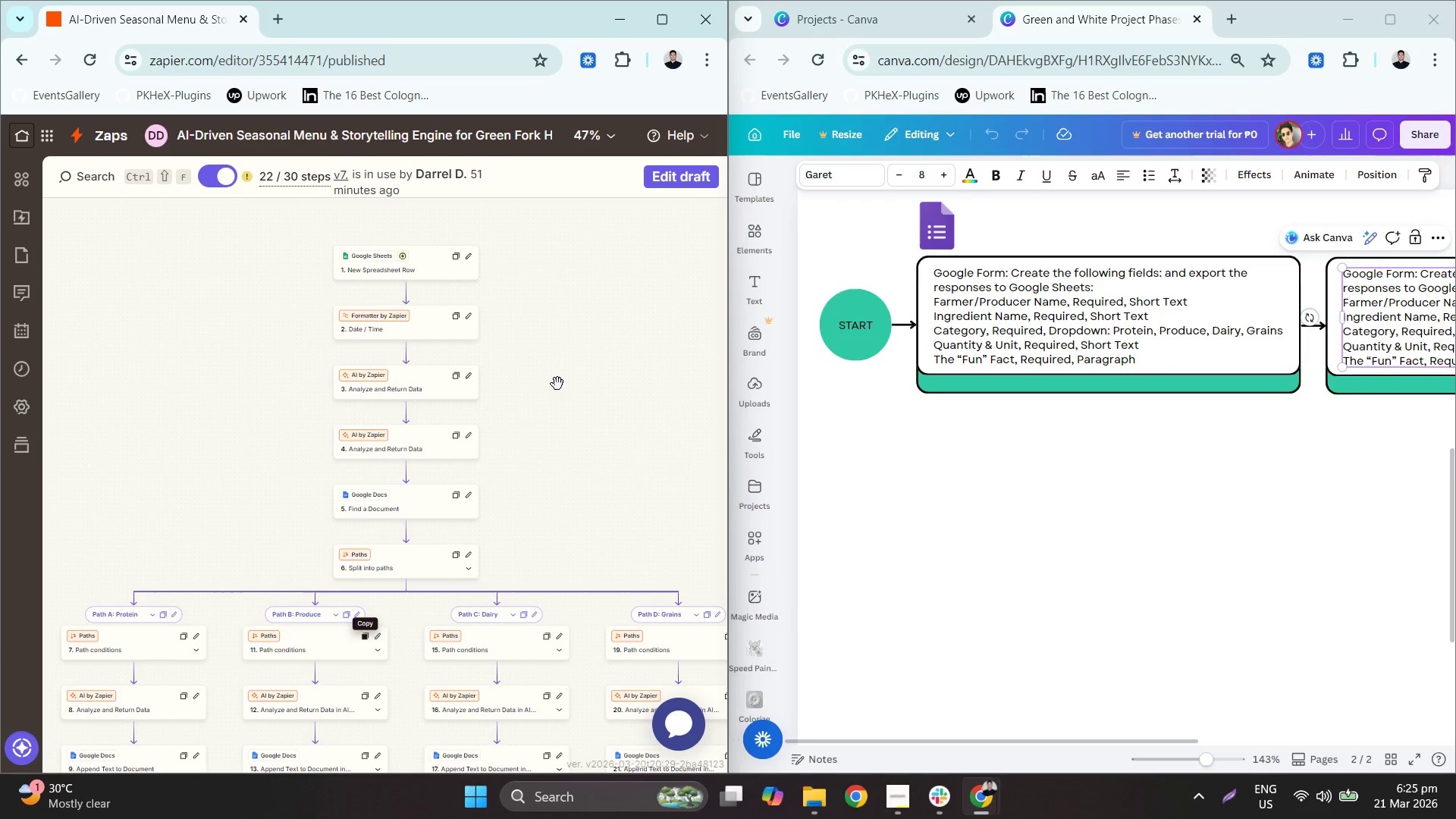 
hold_key(key=ControlLeft, duration=0.59)
scroll: coordinate [497, 463], scroll_direction: up, amount: 3.0
 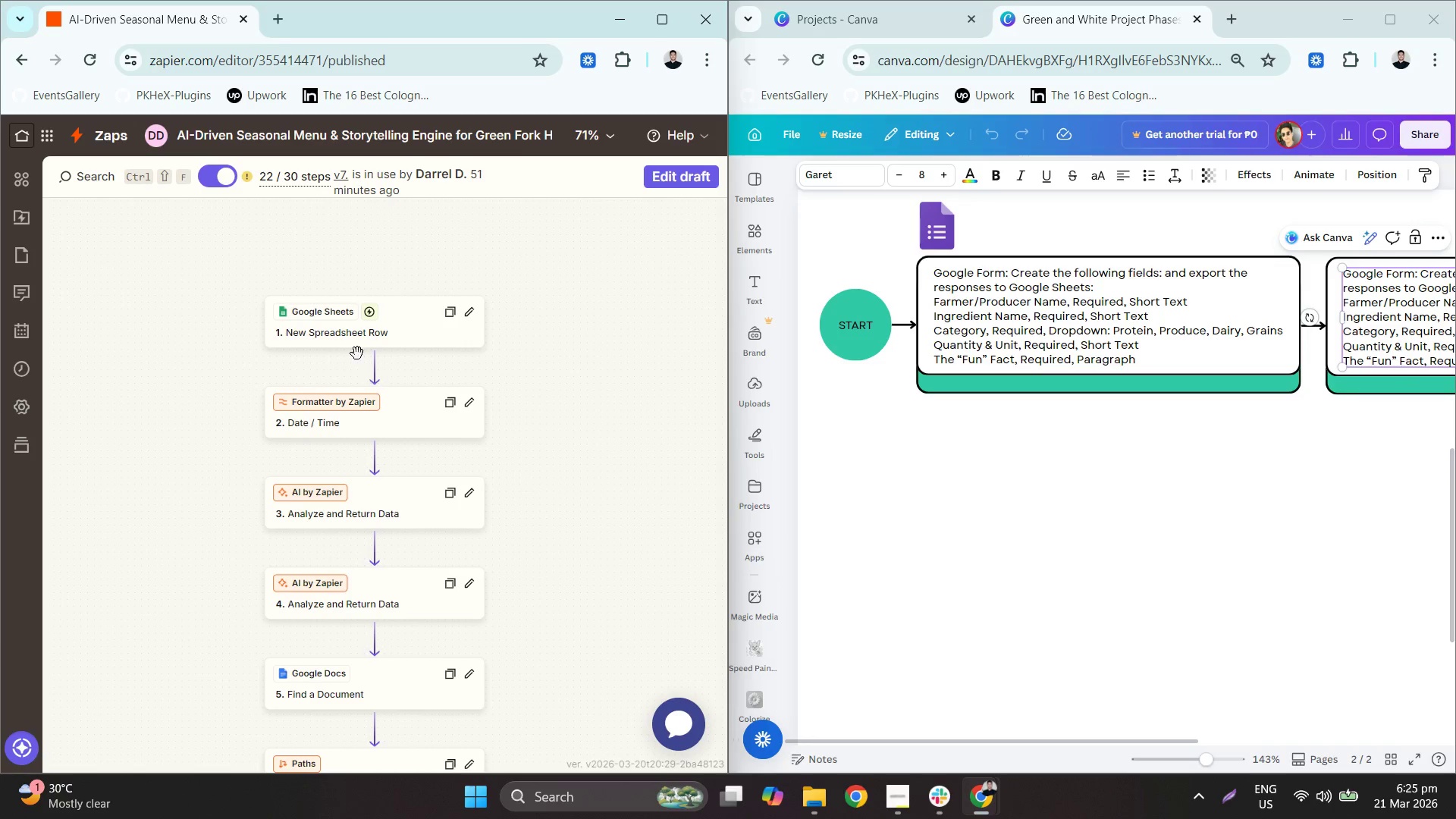 
left_click([356, 425])
 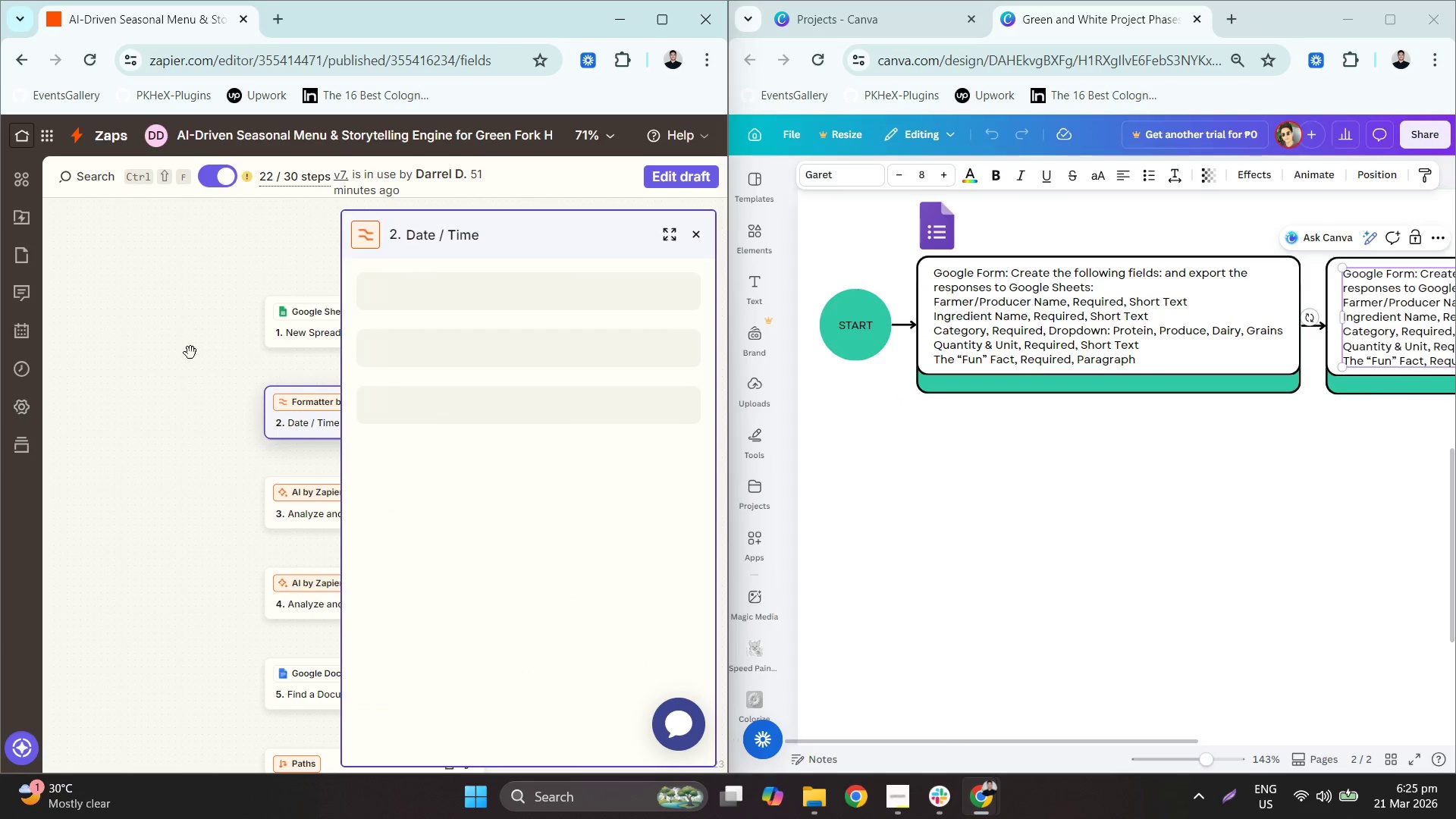 
left_click([296, 340])
 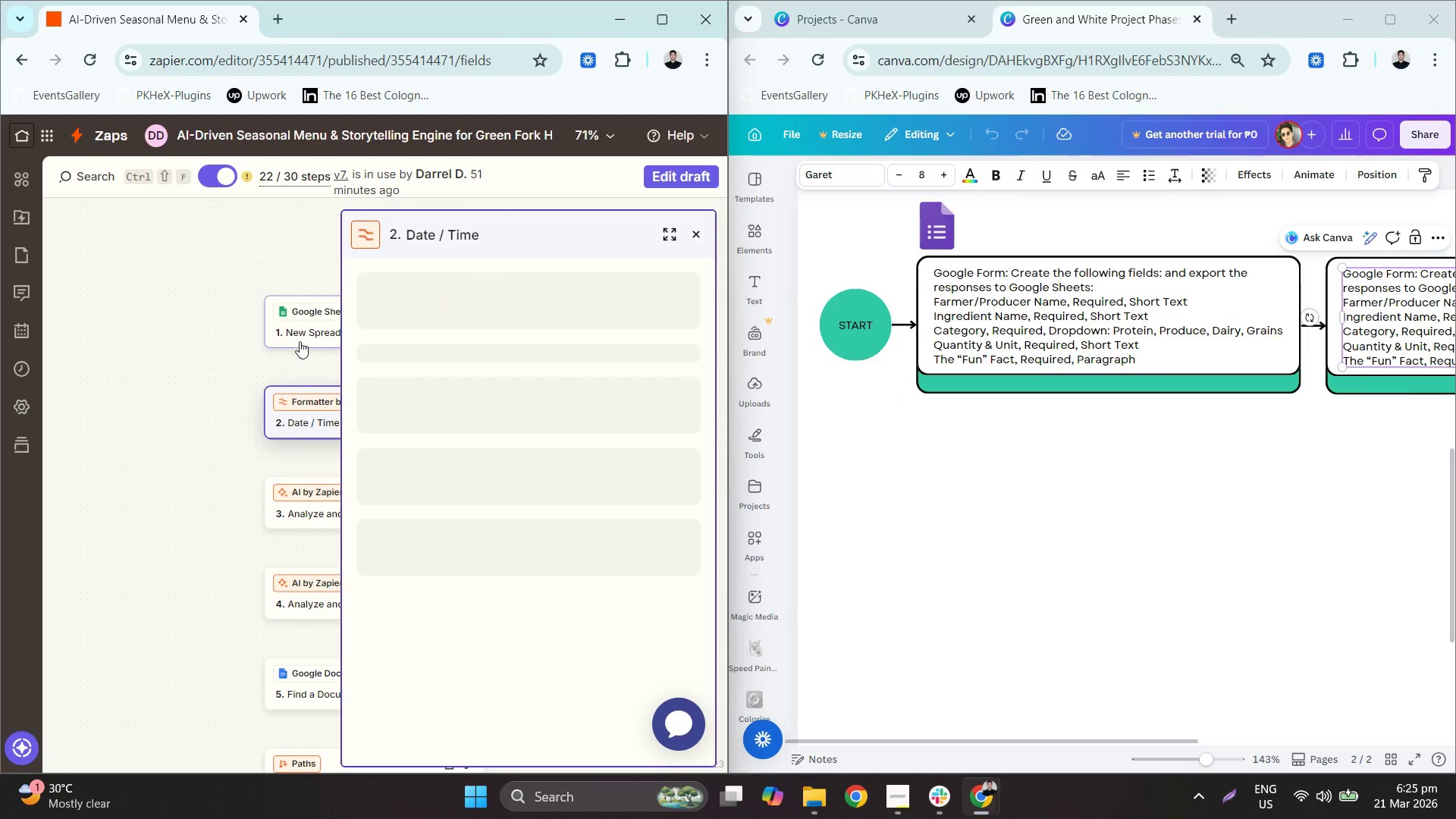 
left_click([316, 337])
 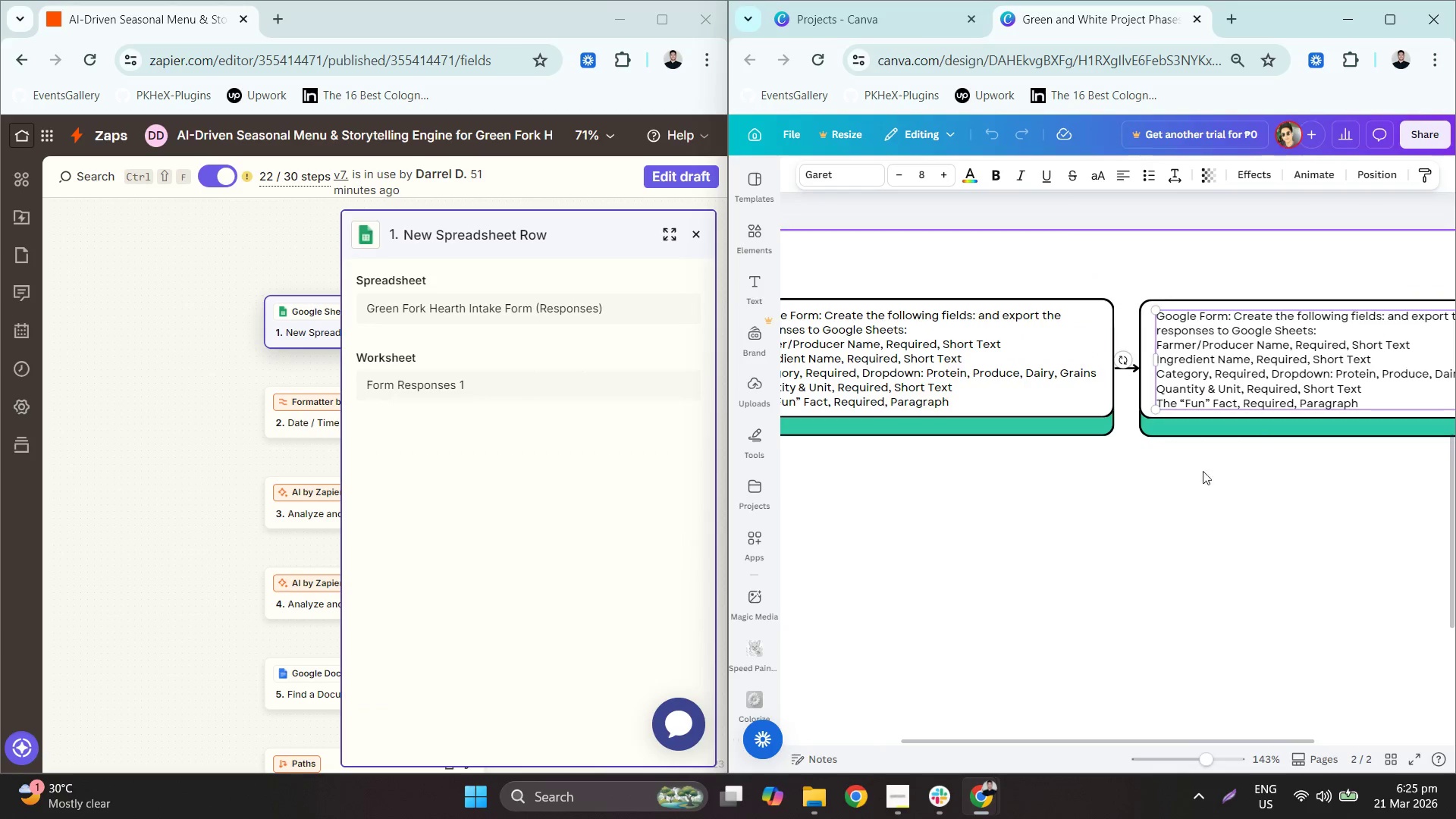 
left_click([1210, 350])
 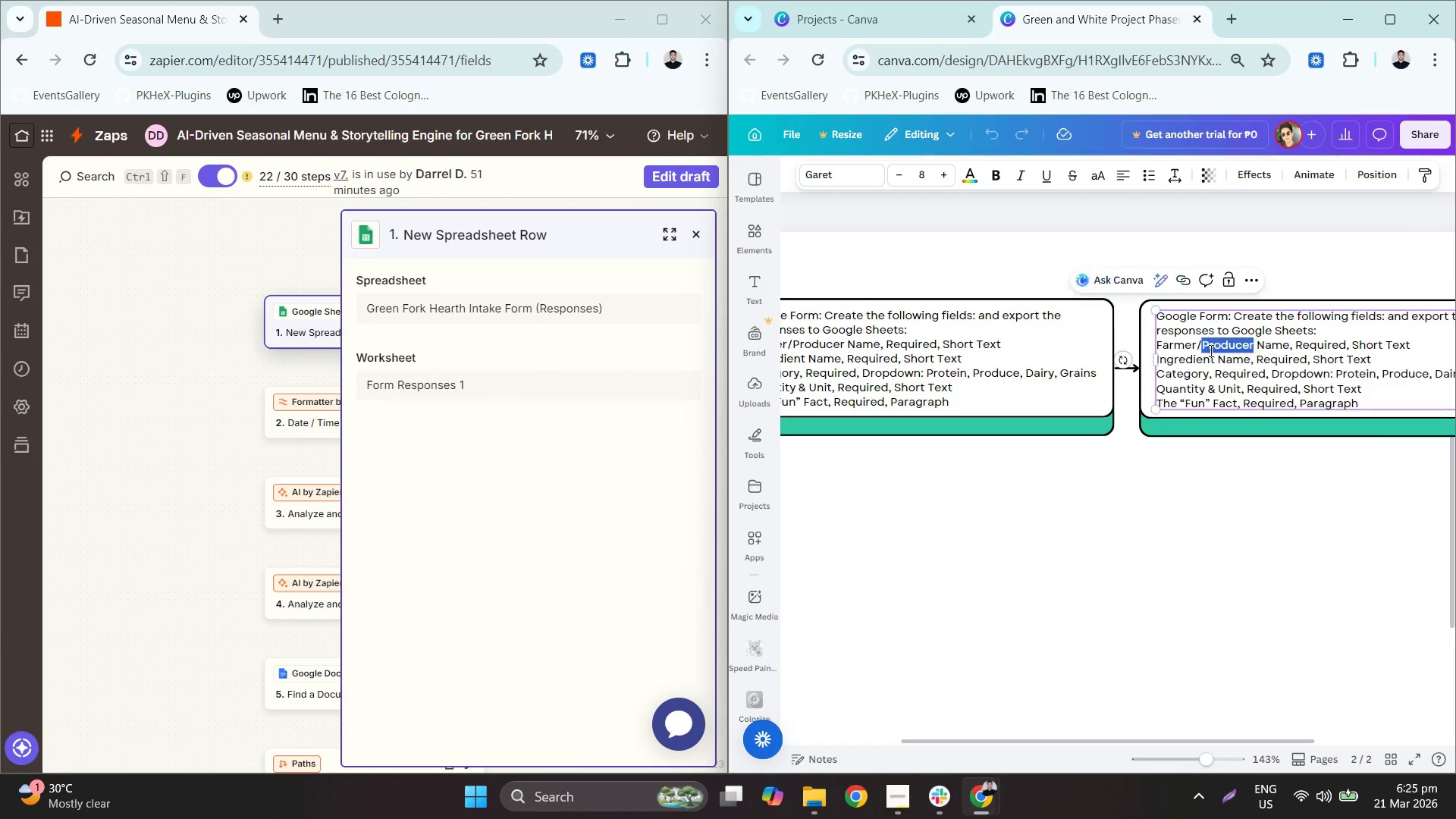 
key(Control+ControlLeft)
 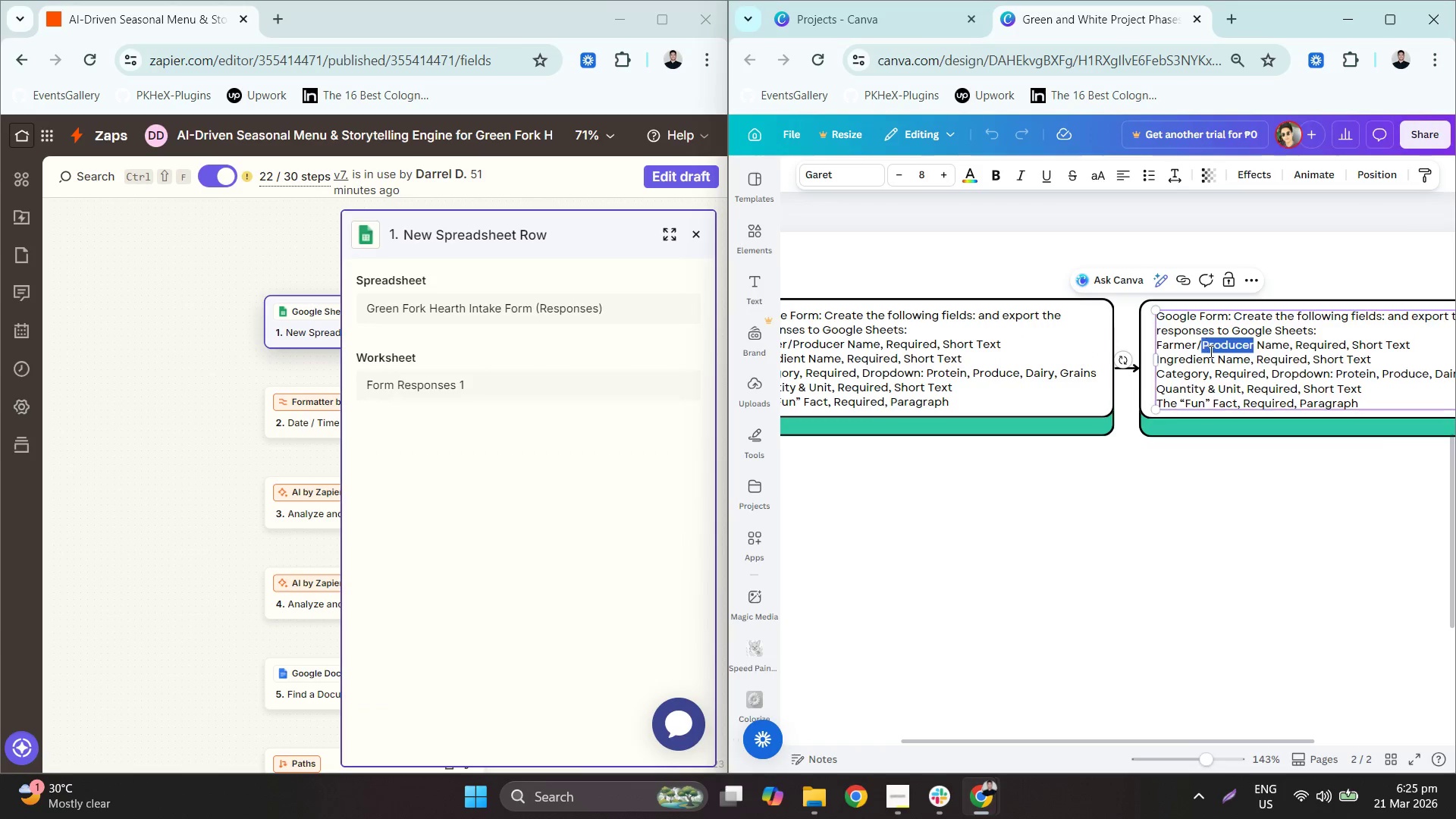 
type(aTrigger: New s)
key(Backspace)
type(s)
key(Backspace)
type(Spreadsheet row from)
 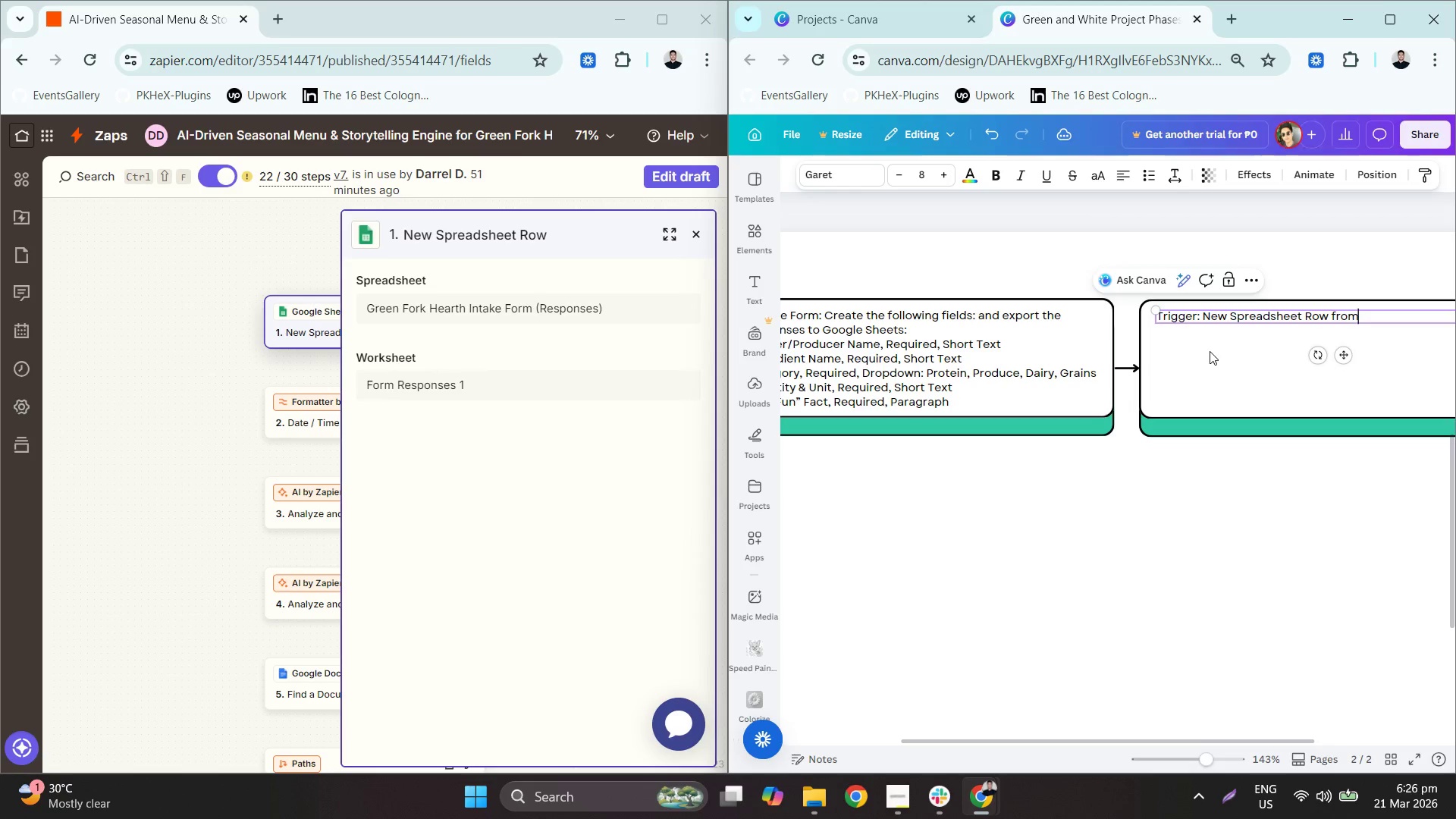 
key(Space)
 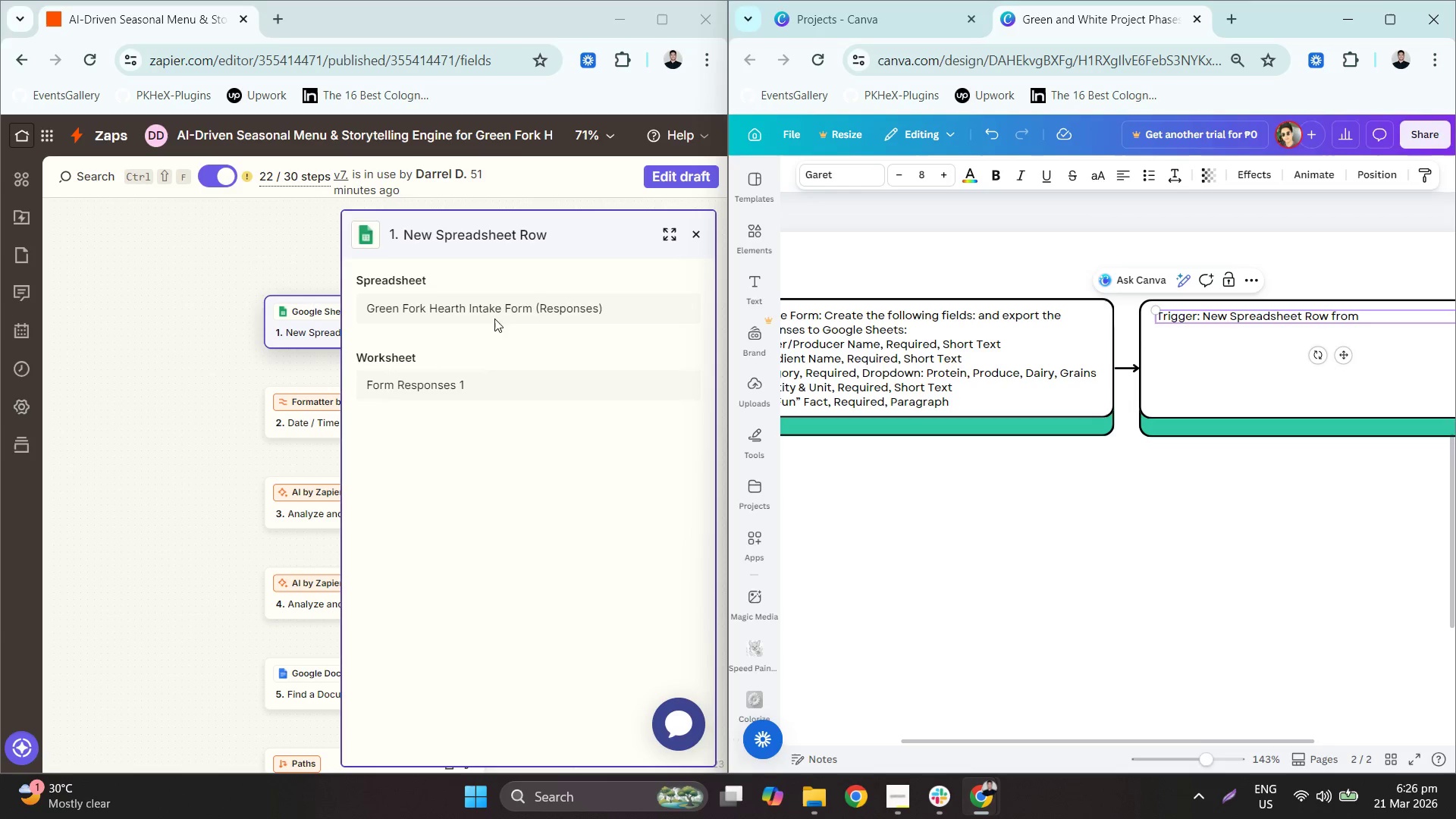 
double_click([490, 315])
 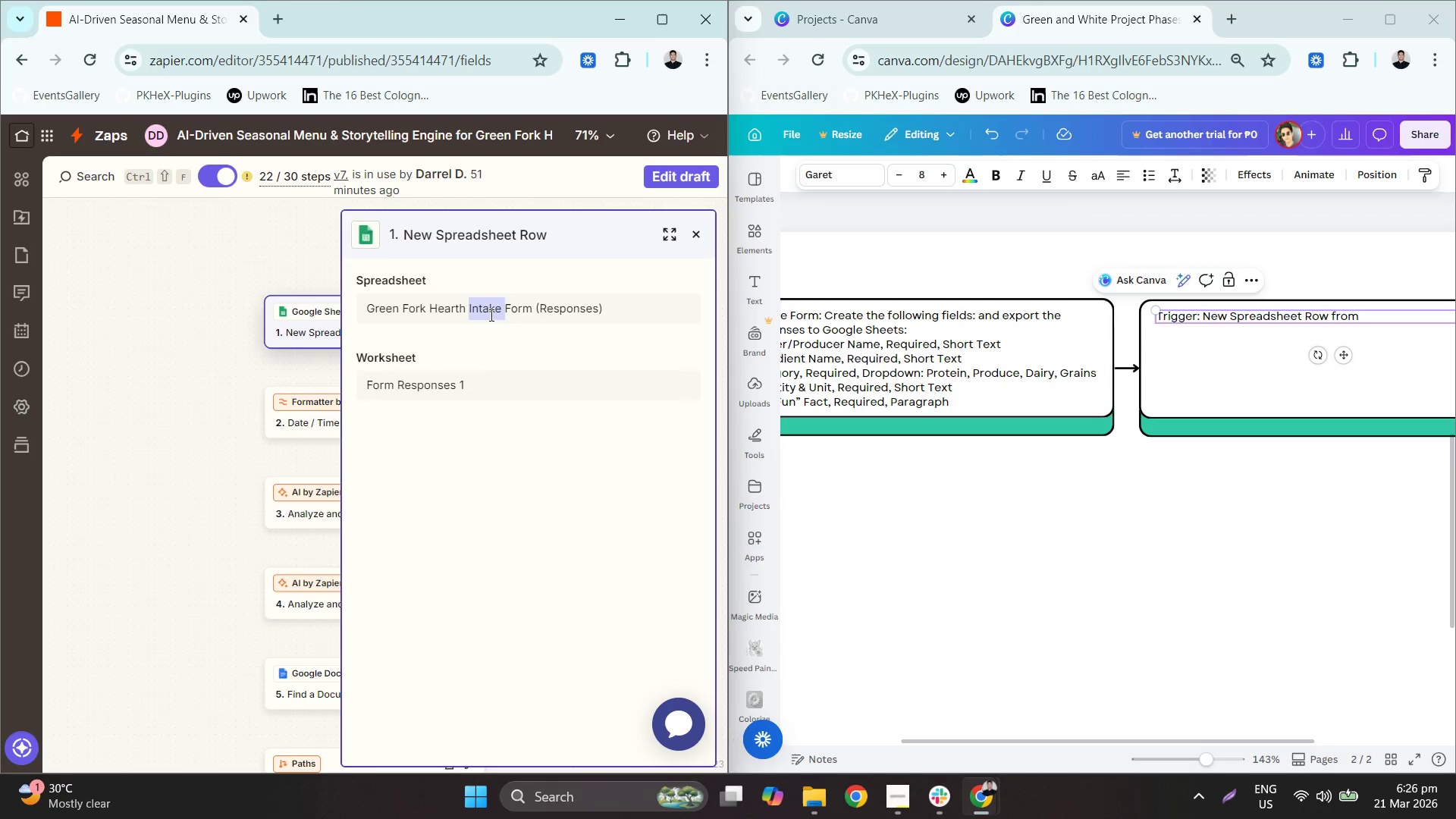 
triple_click([490, 315])
 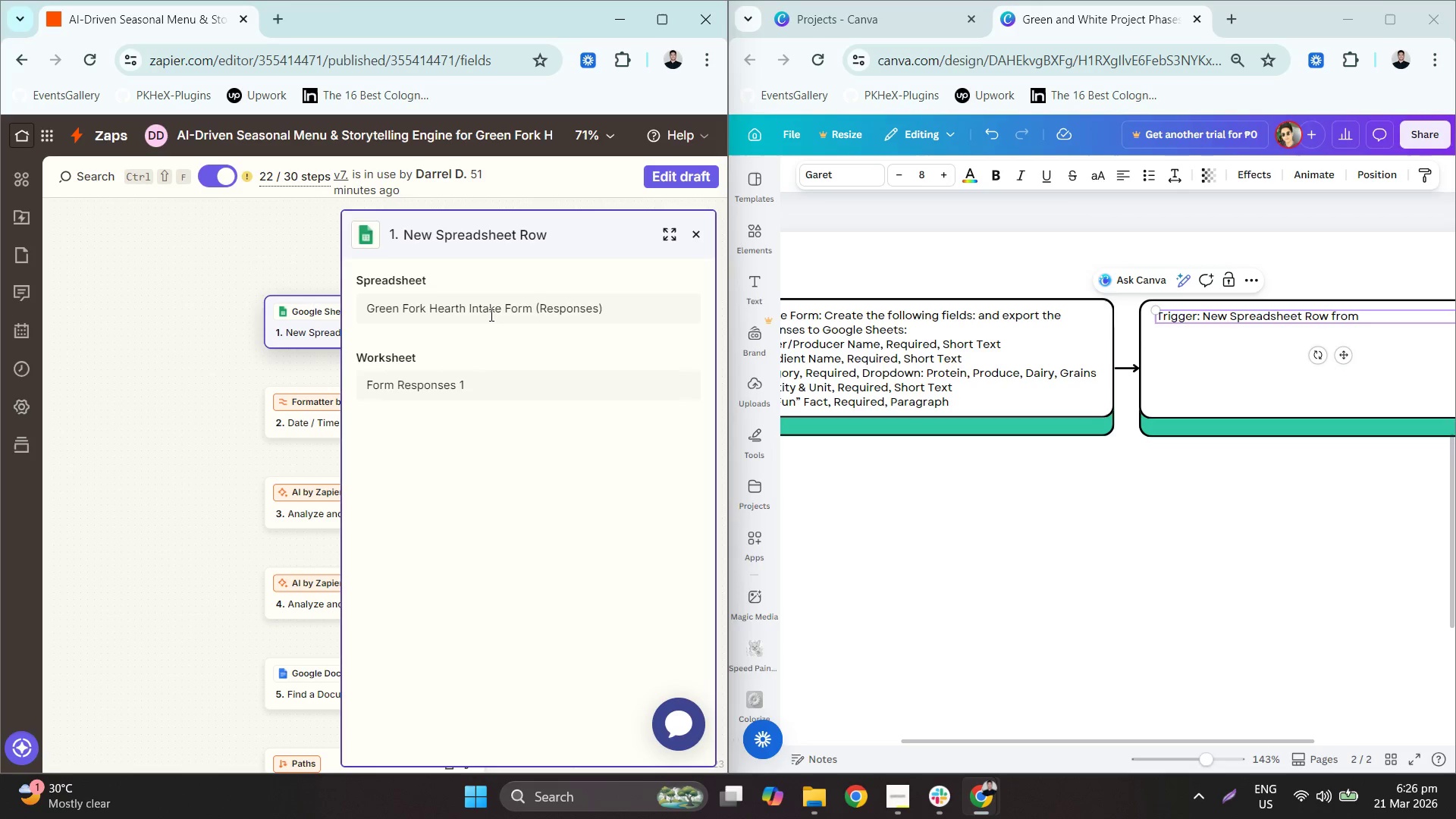 
hold_key(key=ControlLeft, duration=0.31)
 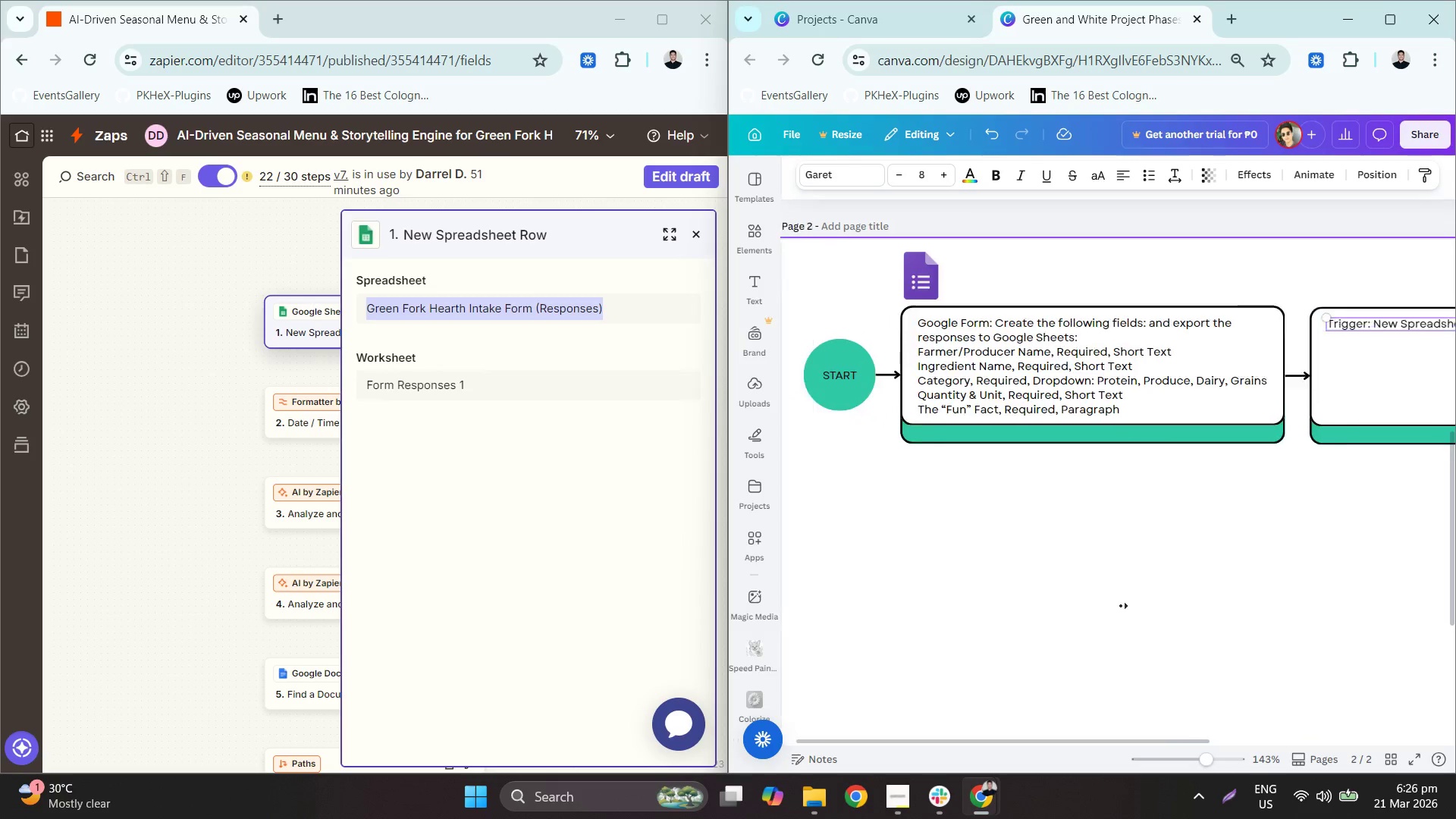 
key(C)
 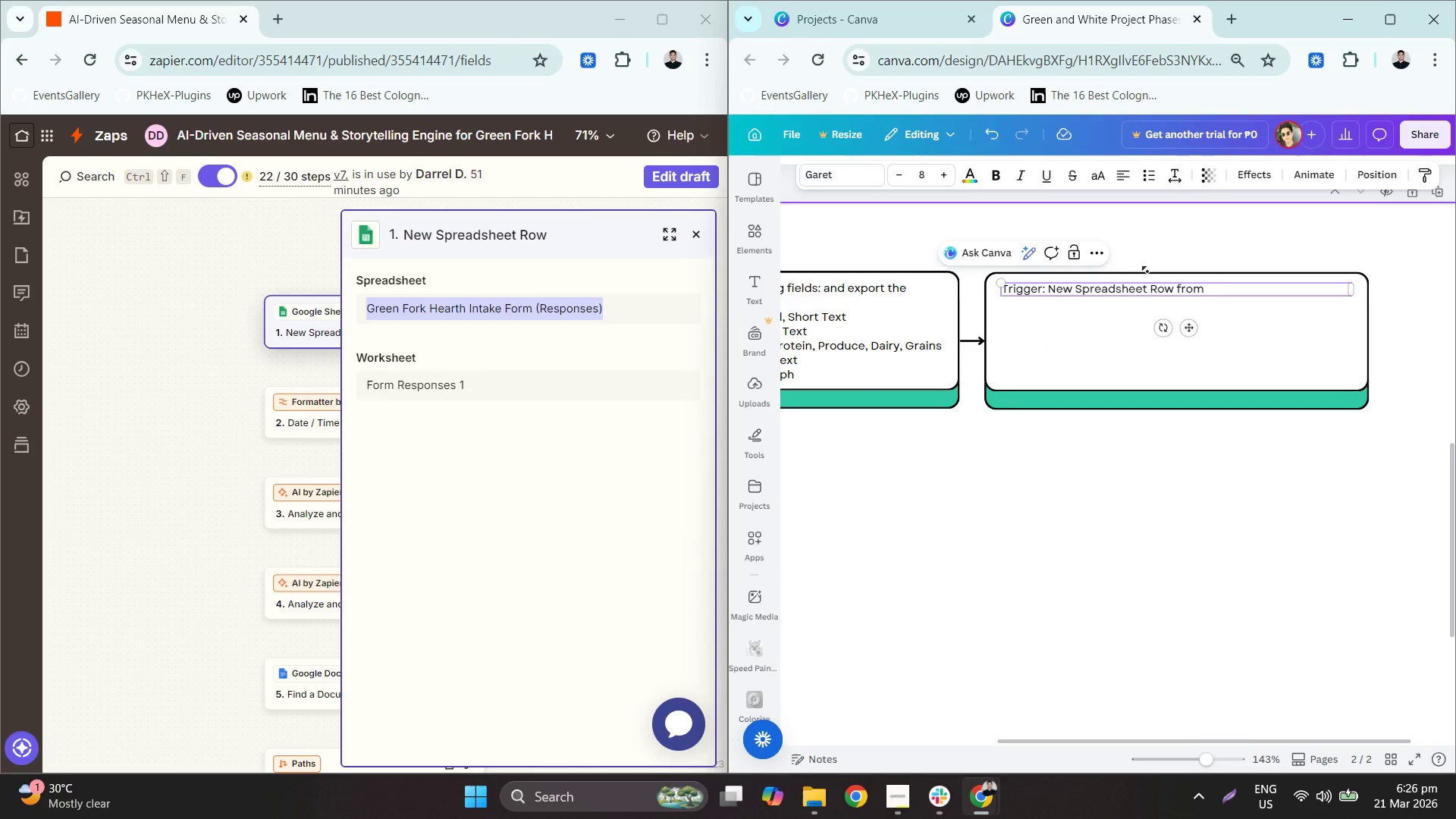 
left_click([1257, 296])
 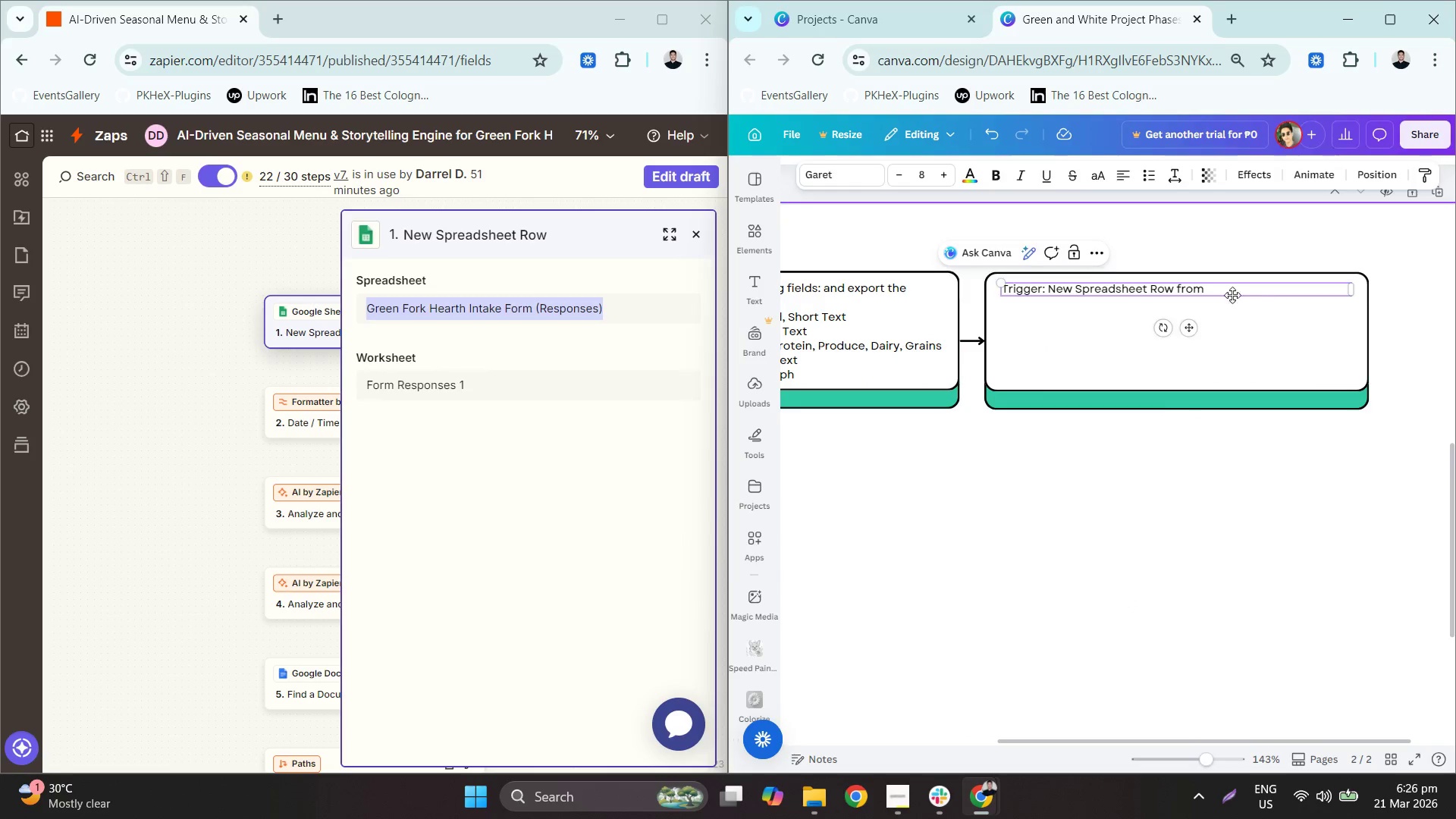 
left_click([1228, 294])
 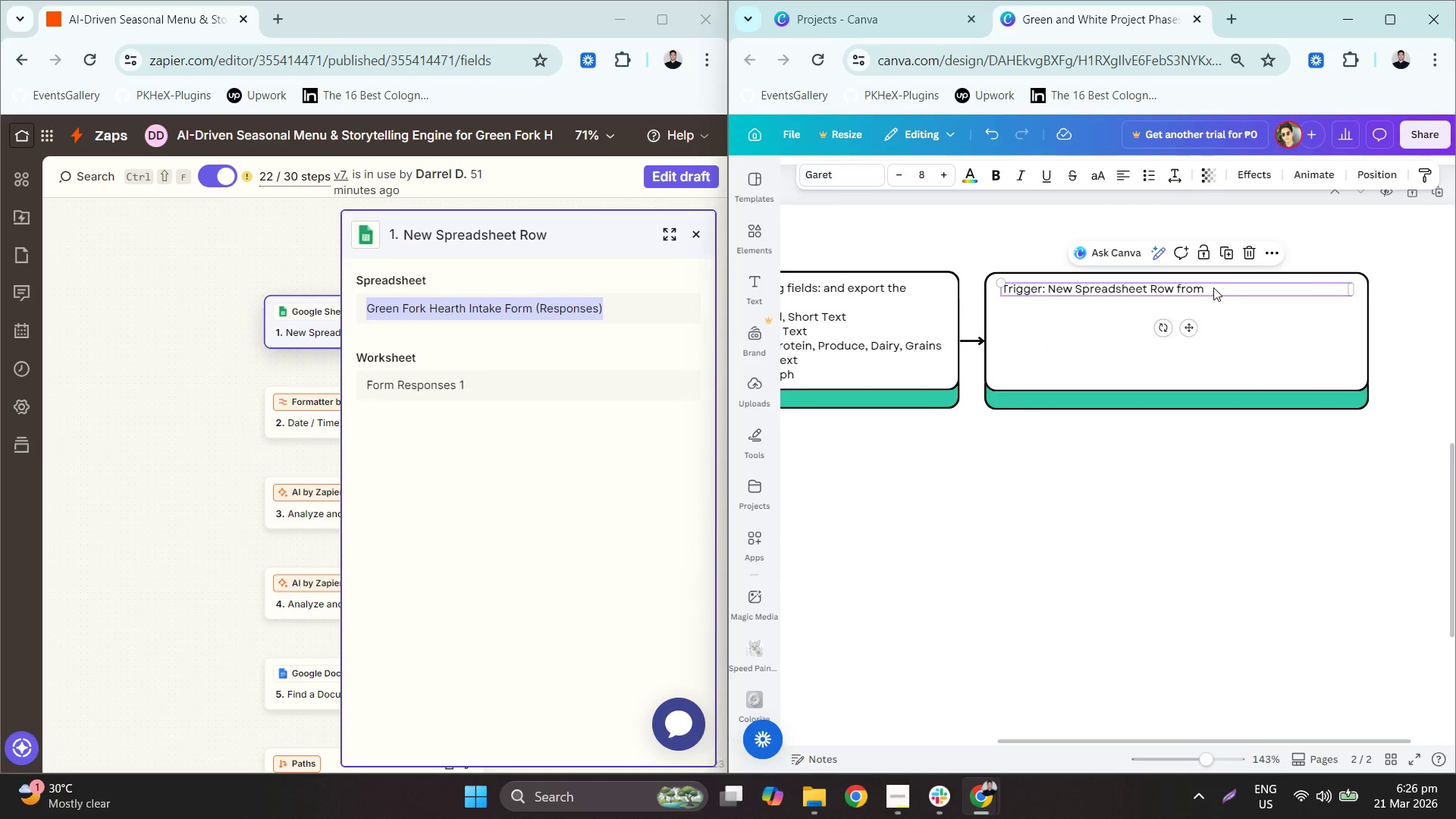 
double_click([1213, 287])
 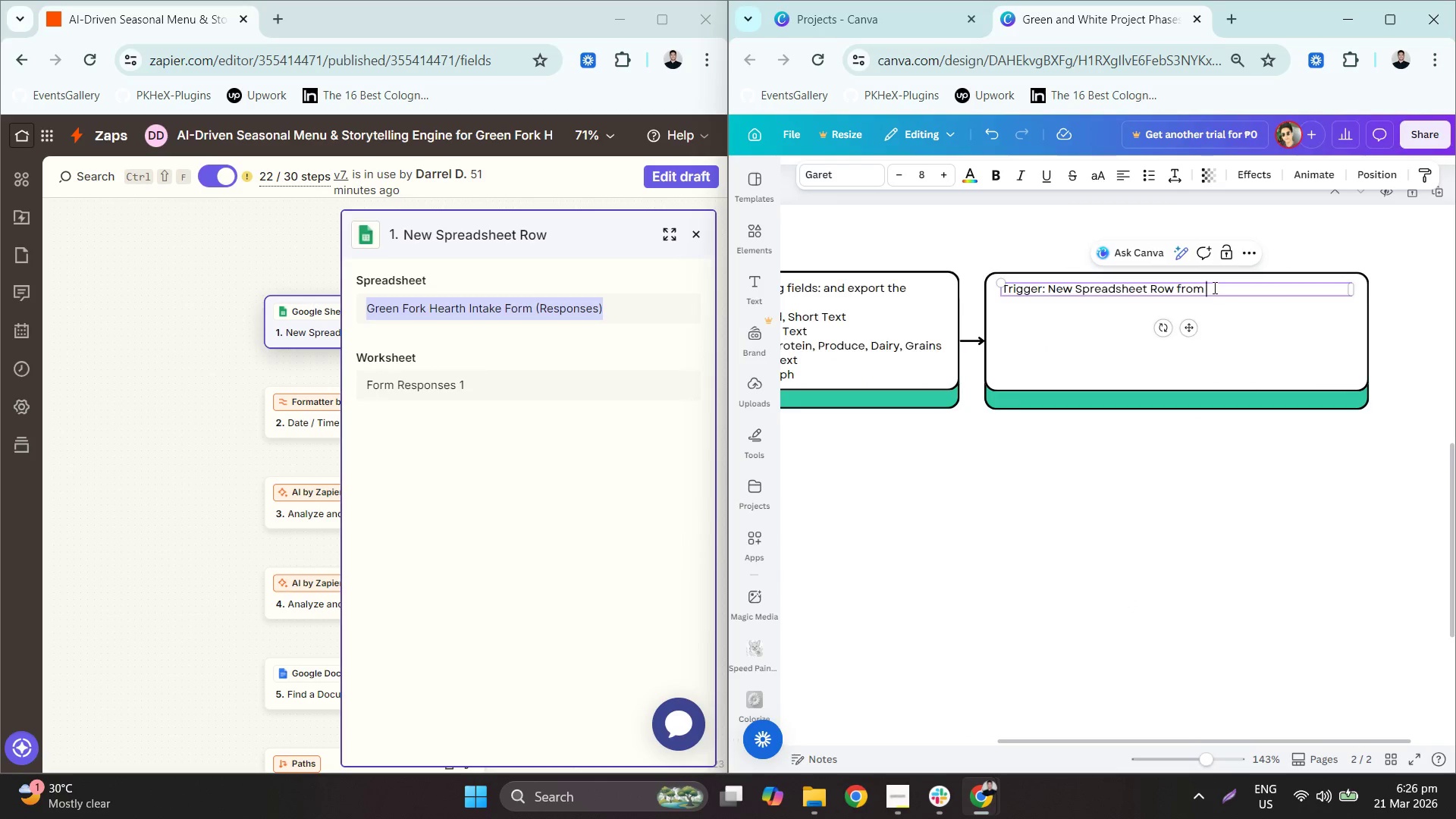 
triple_click([1213, 287])
 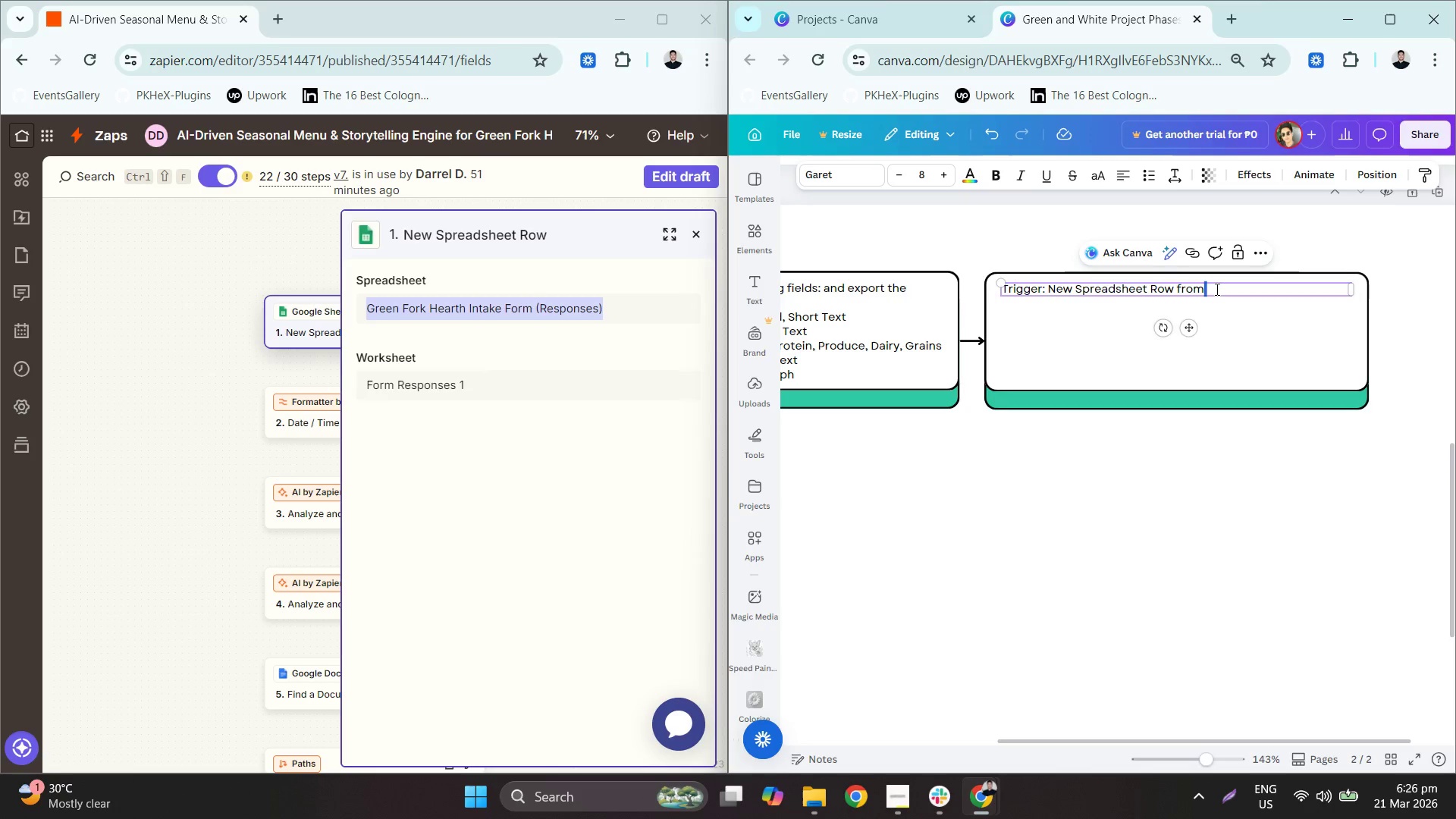 
type( Form Responses)
 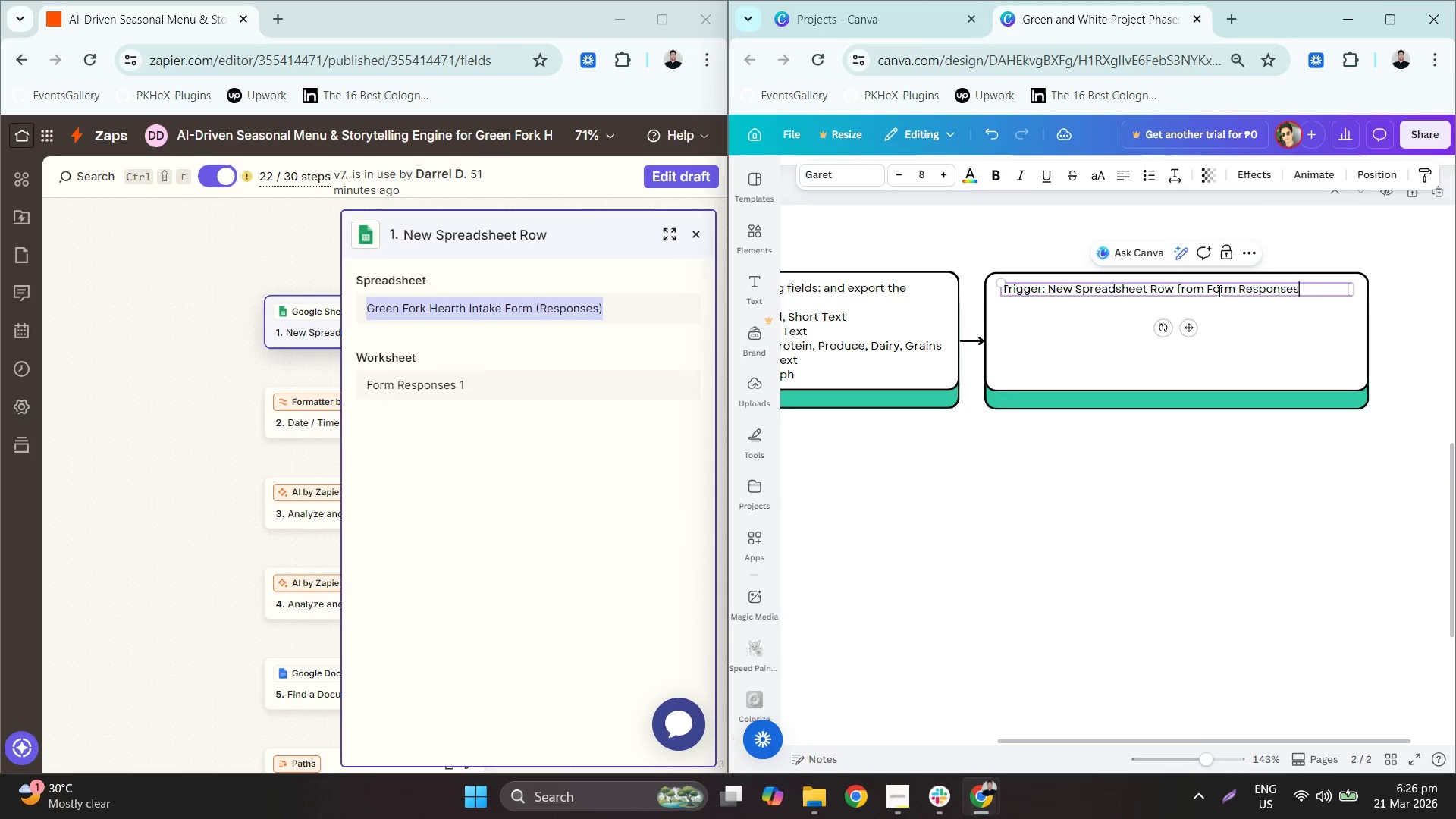 
wait(5.5)
 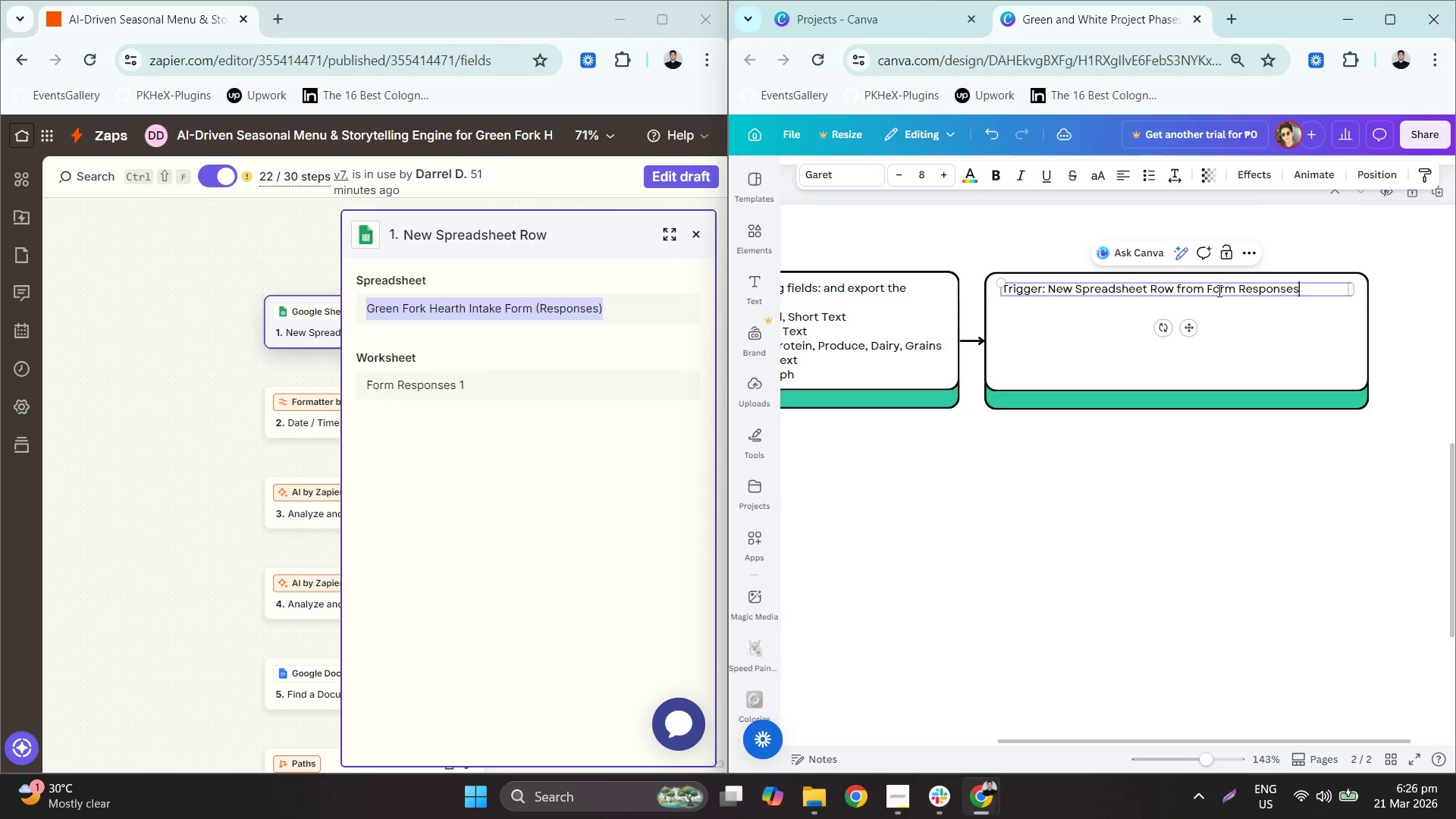 
left_click([695, 228])
 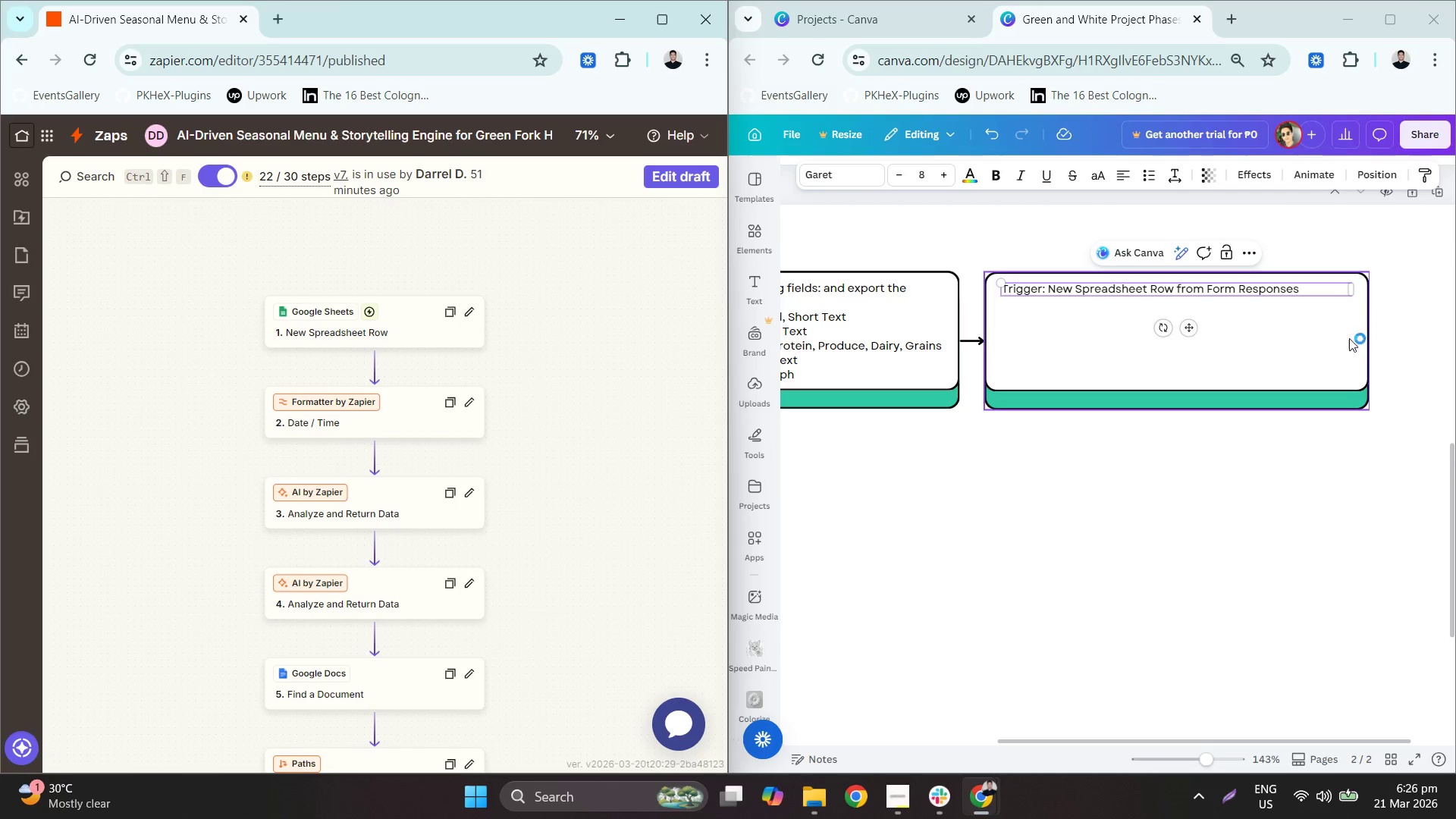 
left_click([1347, 340])
 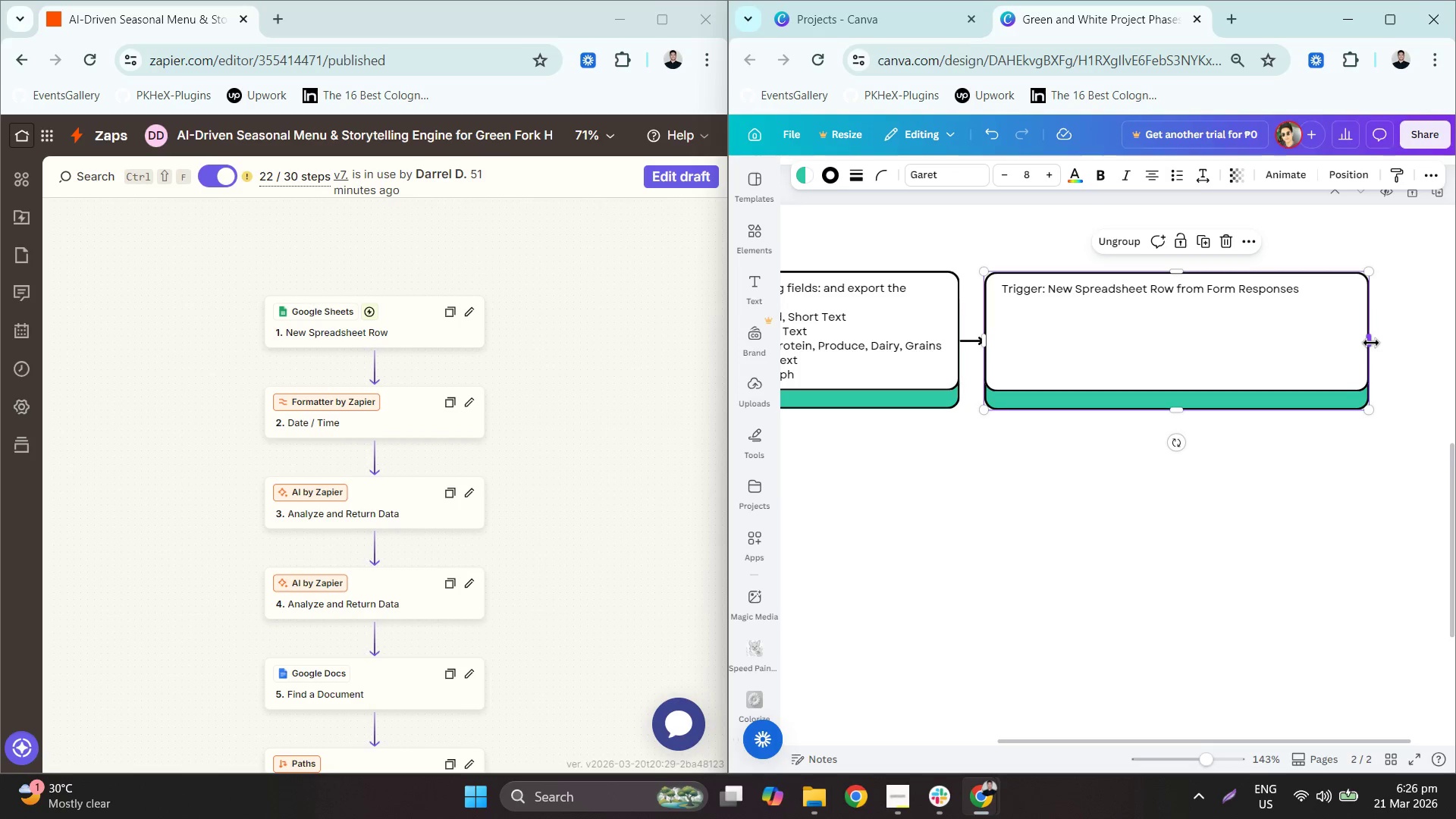 
left_click([1378, 508])
 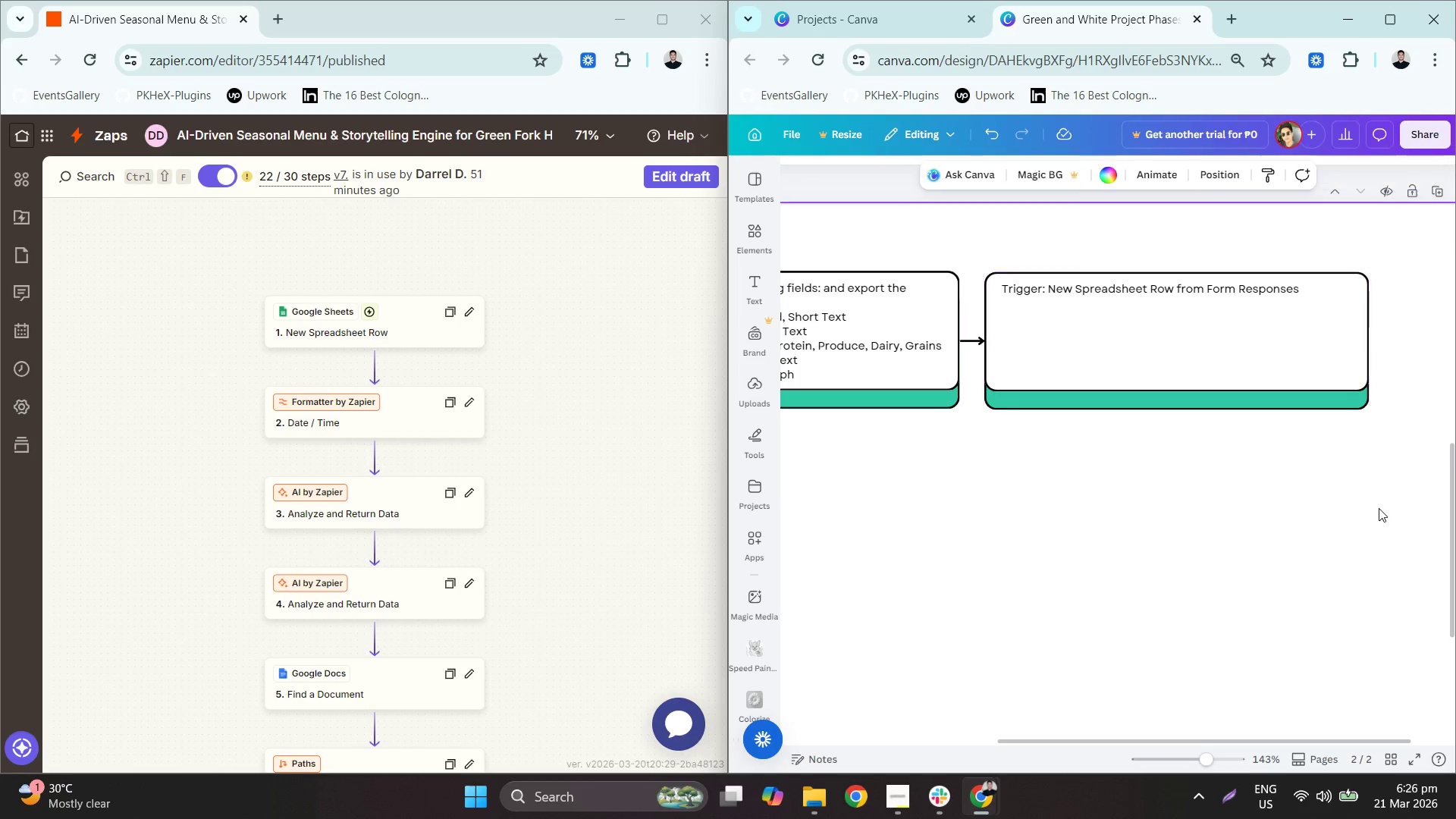 
left_click_drag(start_coordinate=[1381, 507], to_coordinate=[1345, 318])
 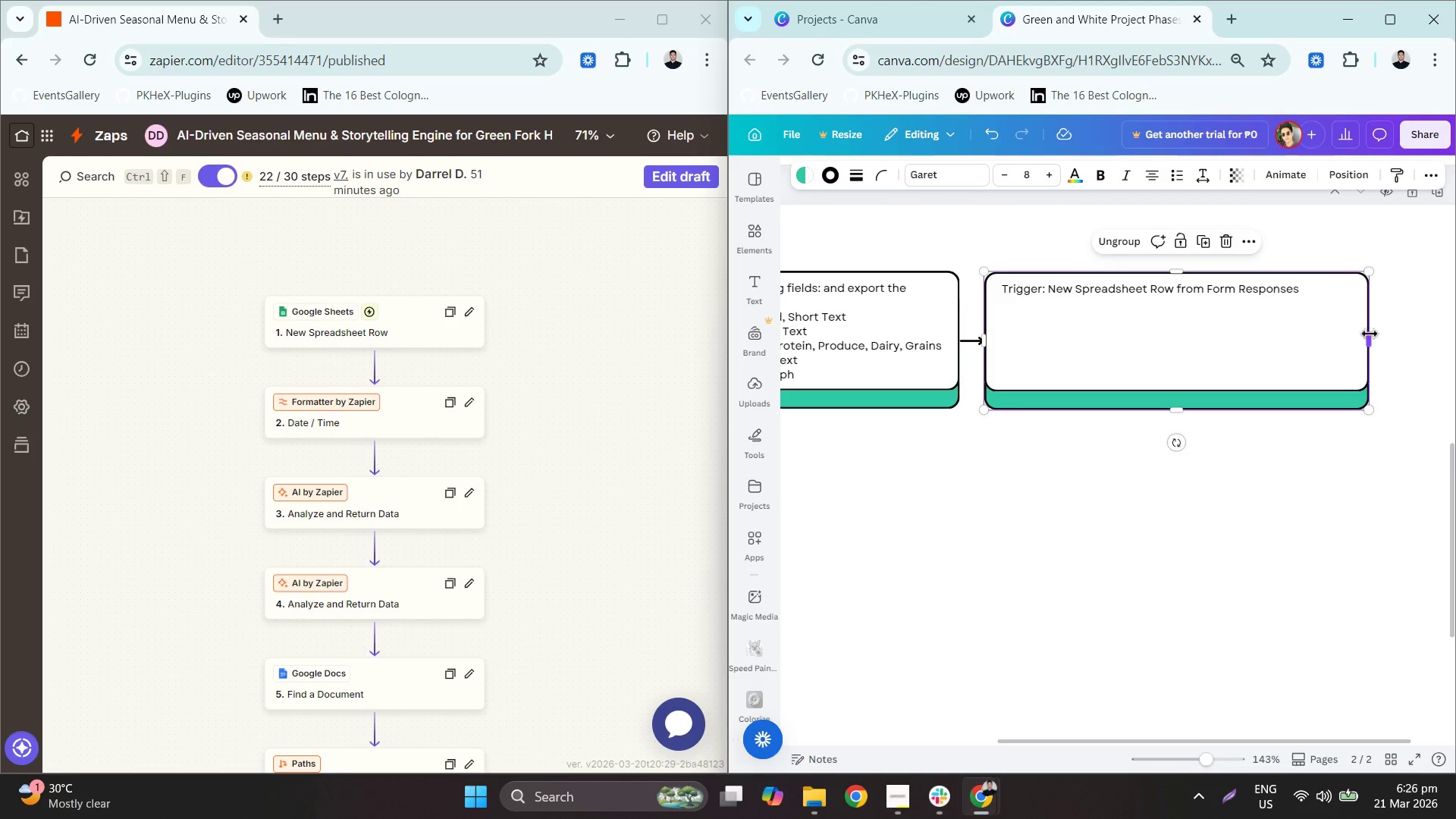 
left_click_drag(start_coordinate=[1371, 340], to_coordinate=[1117, 348])
 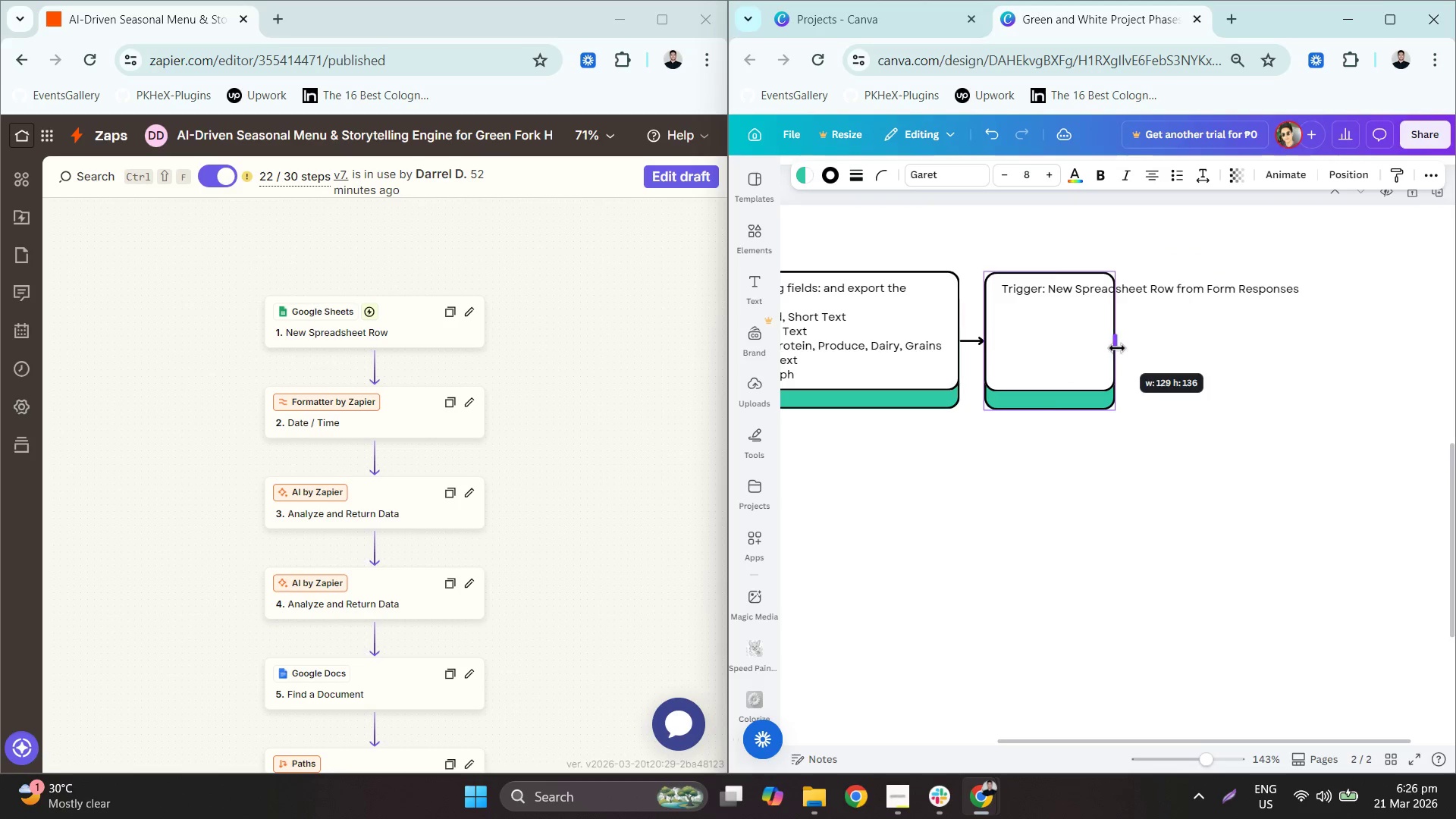 
key(Control+Z)
 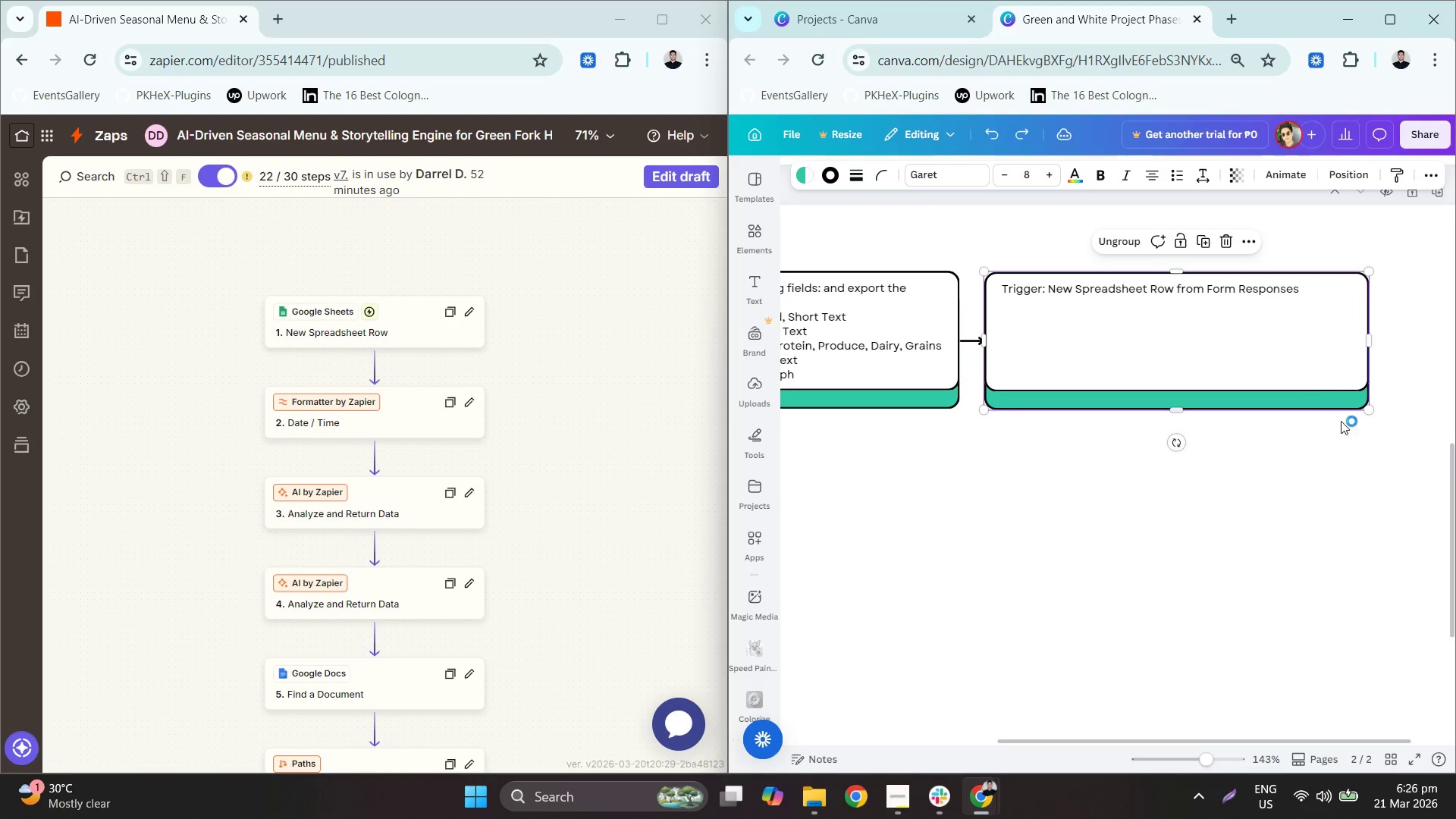 
left_click([1355, 454])
 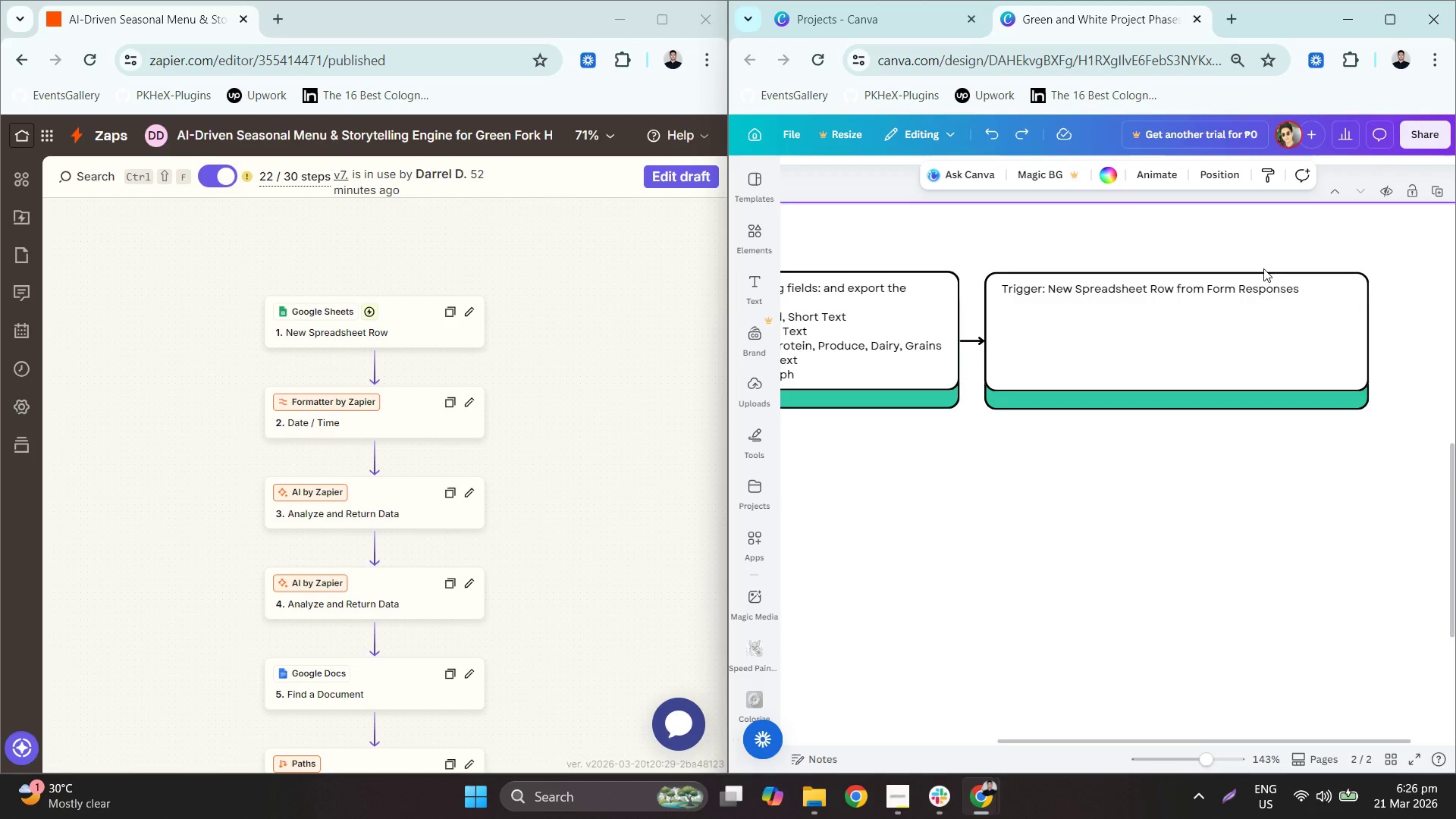 
left_click([1267, 284])
 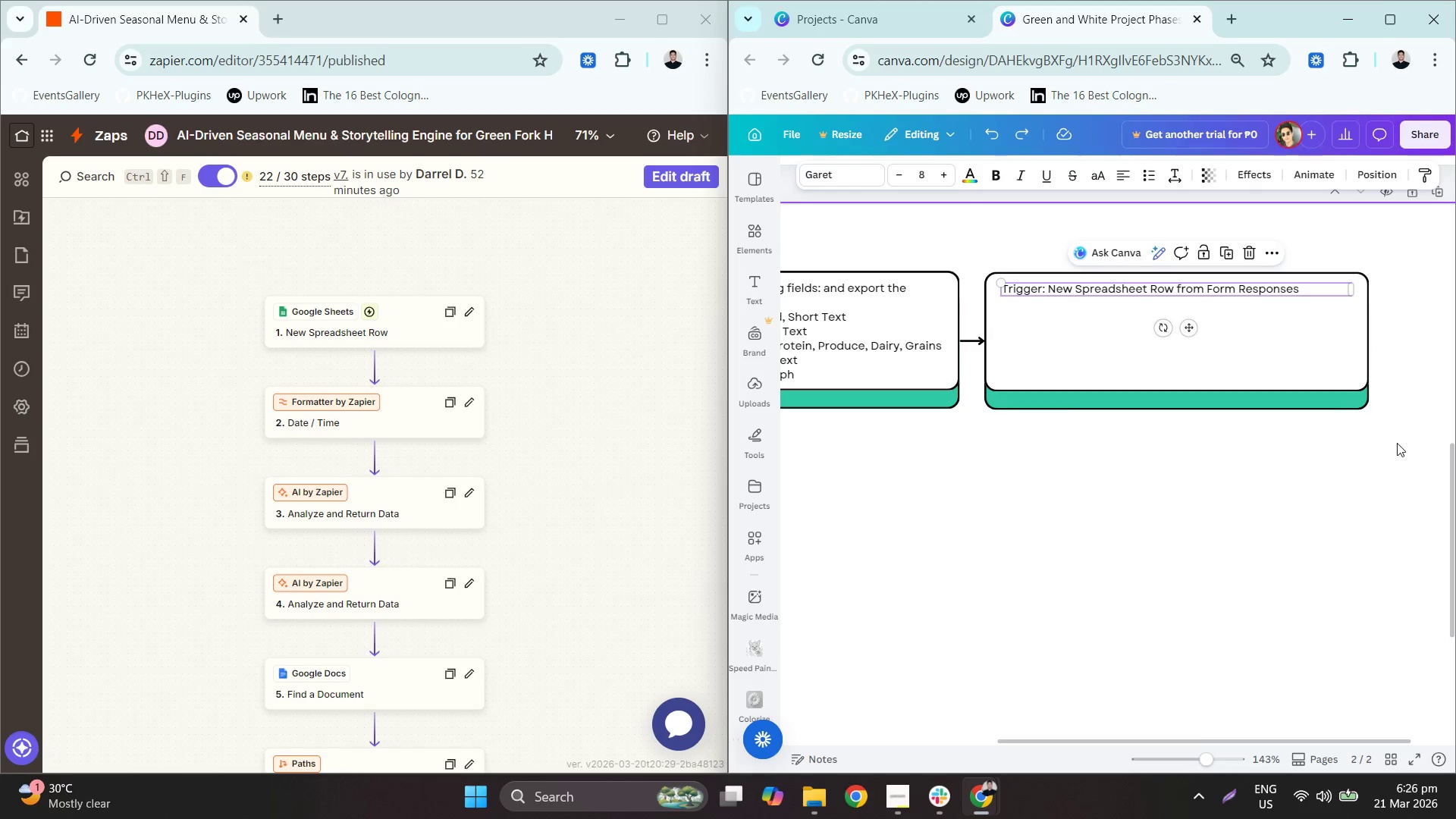 
left_click_drag(start_coordinate=[1395, 472], to_coordinate=[1285, 251])
 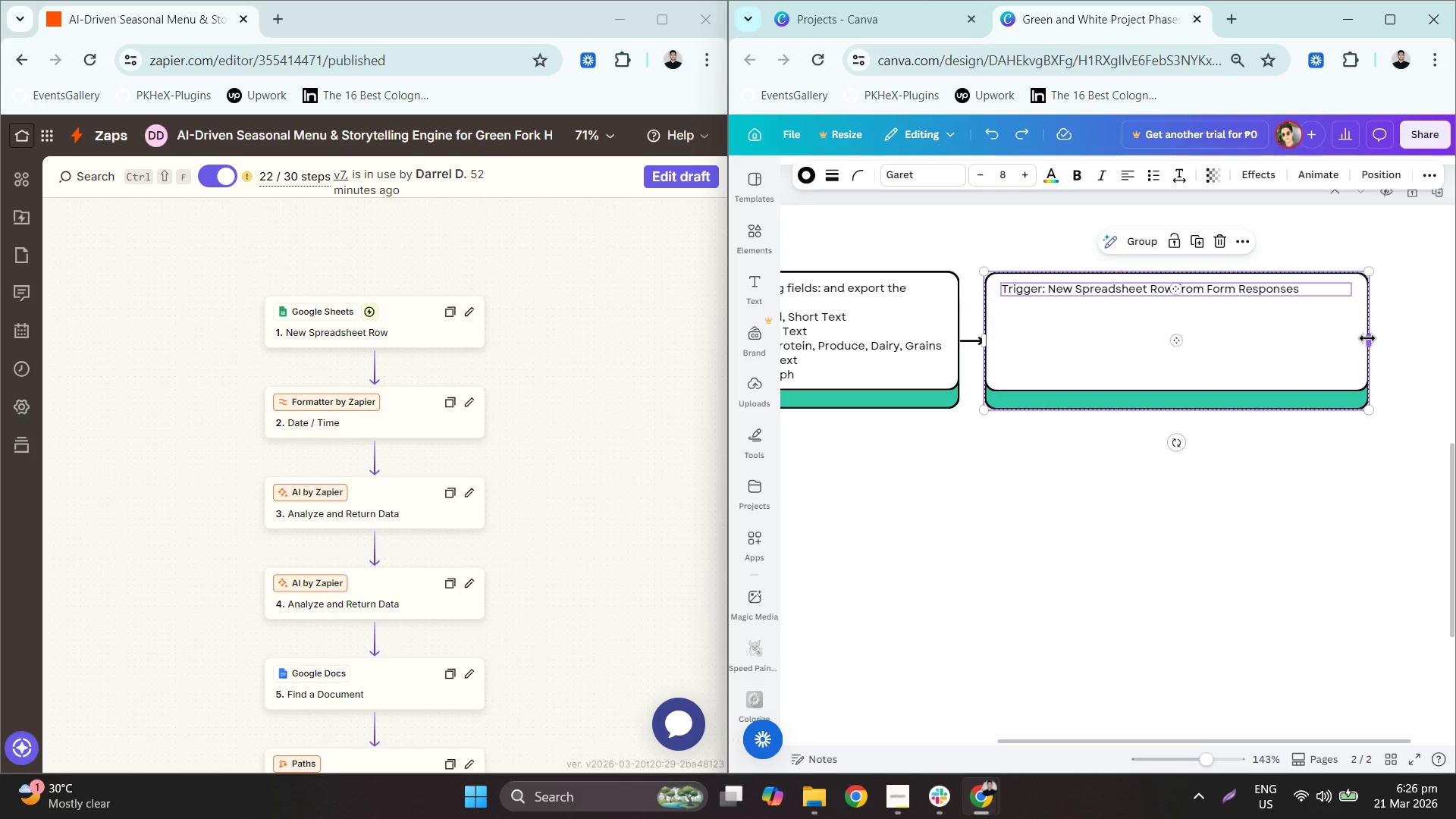 
left_click_drag(start_coordinate=[1367, 338], to_coordinate=[1125, 340])
 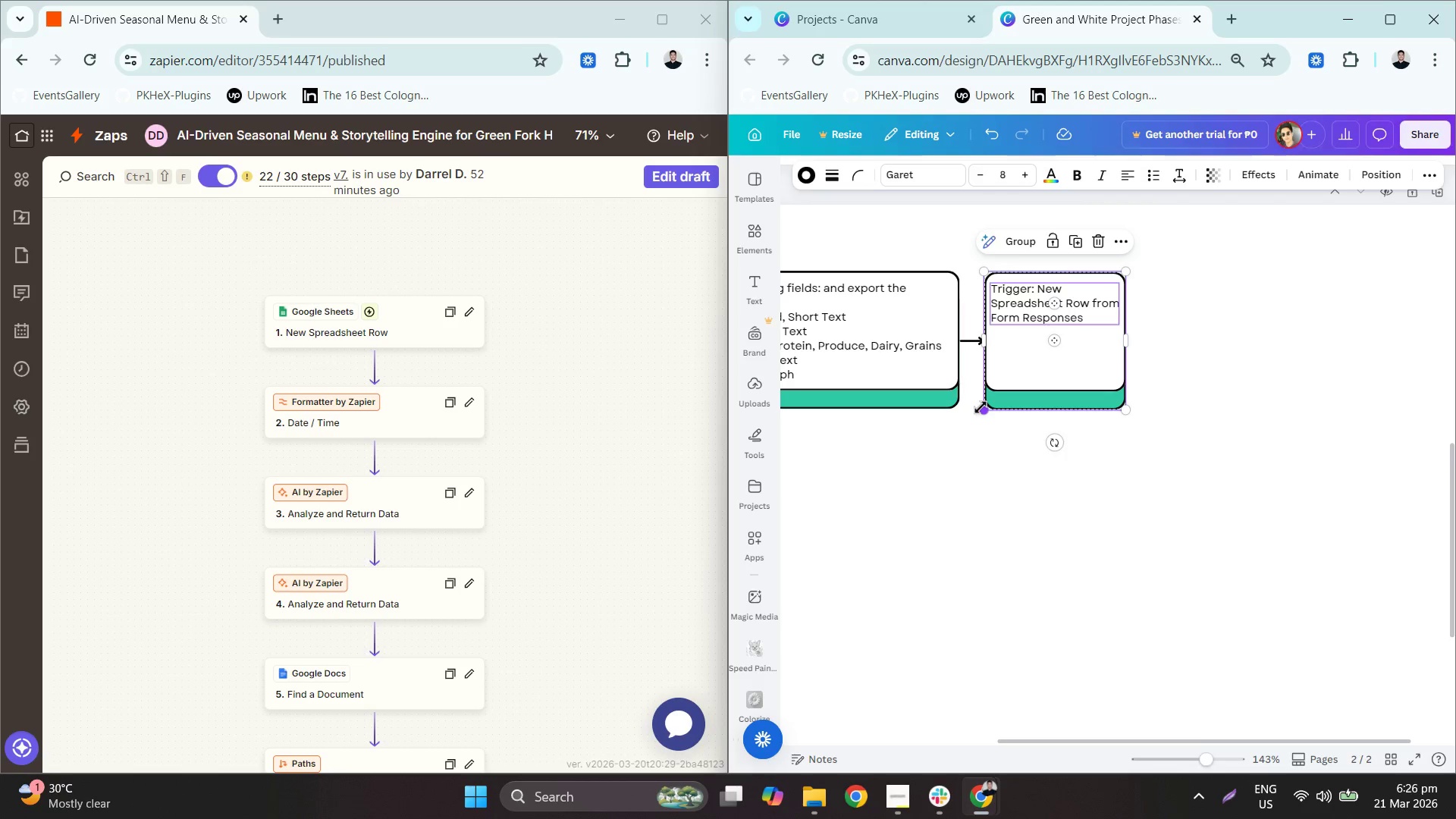 
left_click_drag(start_coordinate=[981, 407], to_coordinate=[978, 365])
 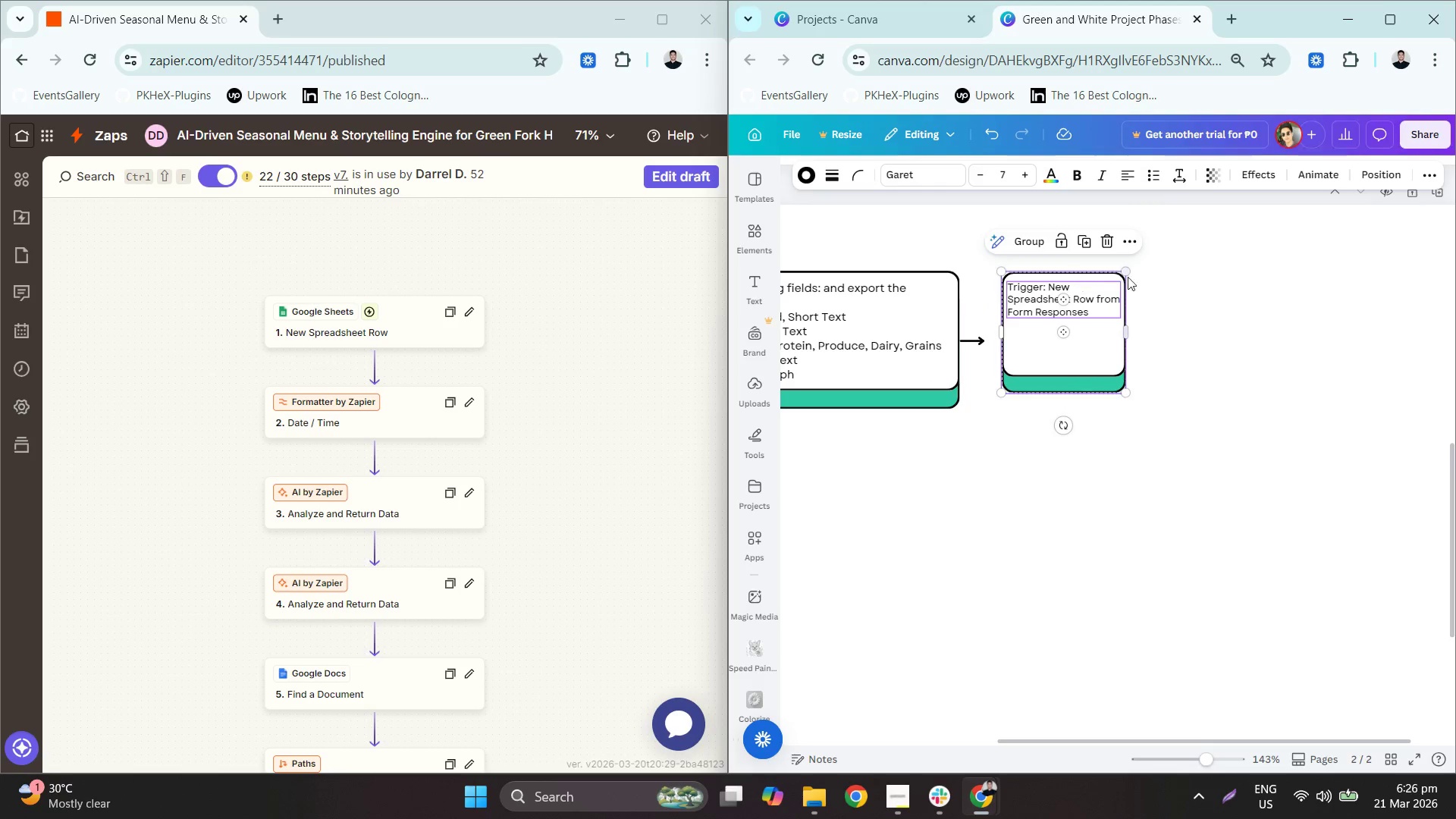 
left_click_drag(start_coordinate=[1125, 275], to_coordinate=[1178, 303])
 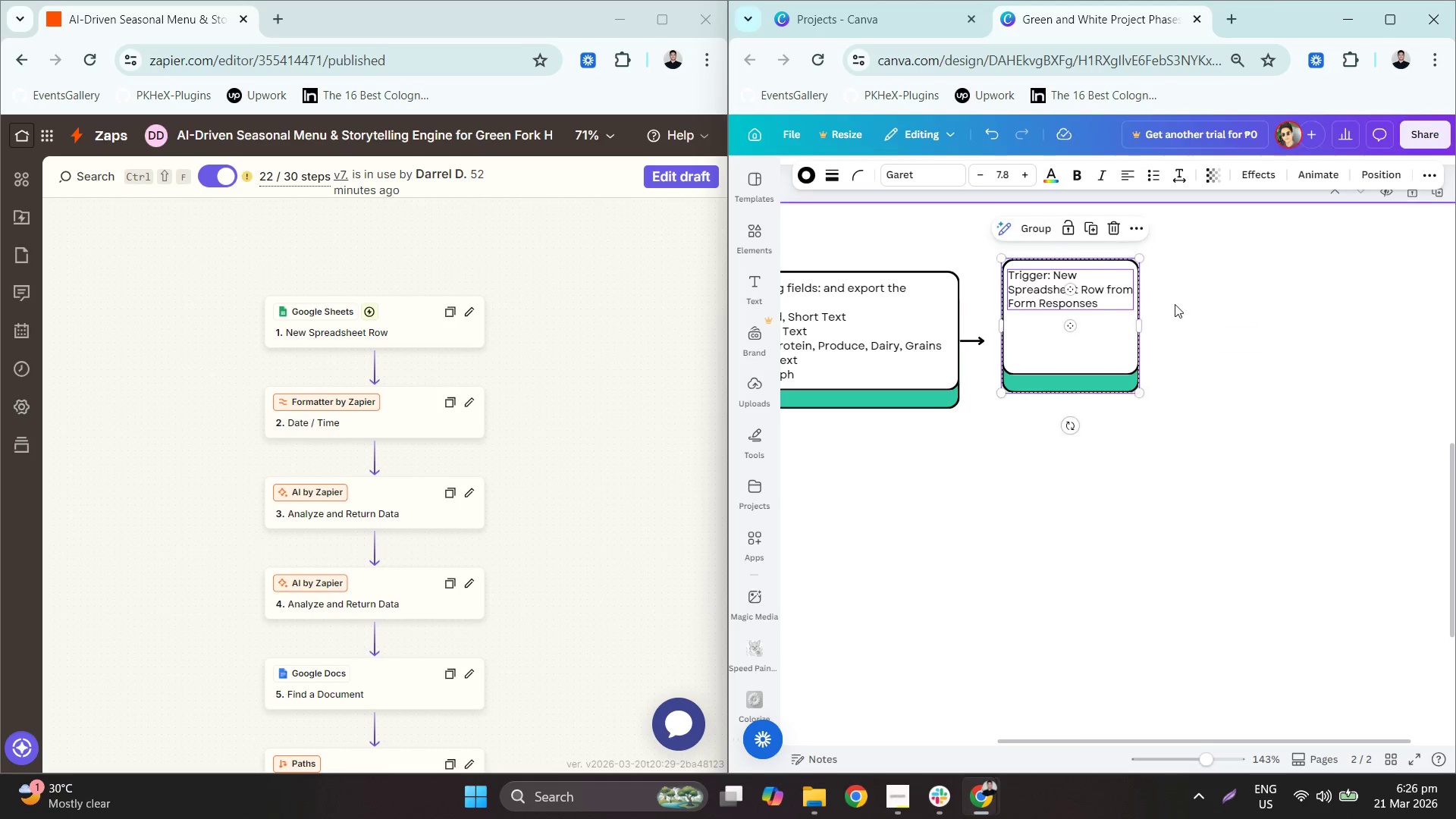 
key(Control+Z)
 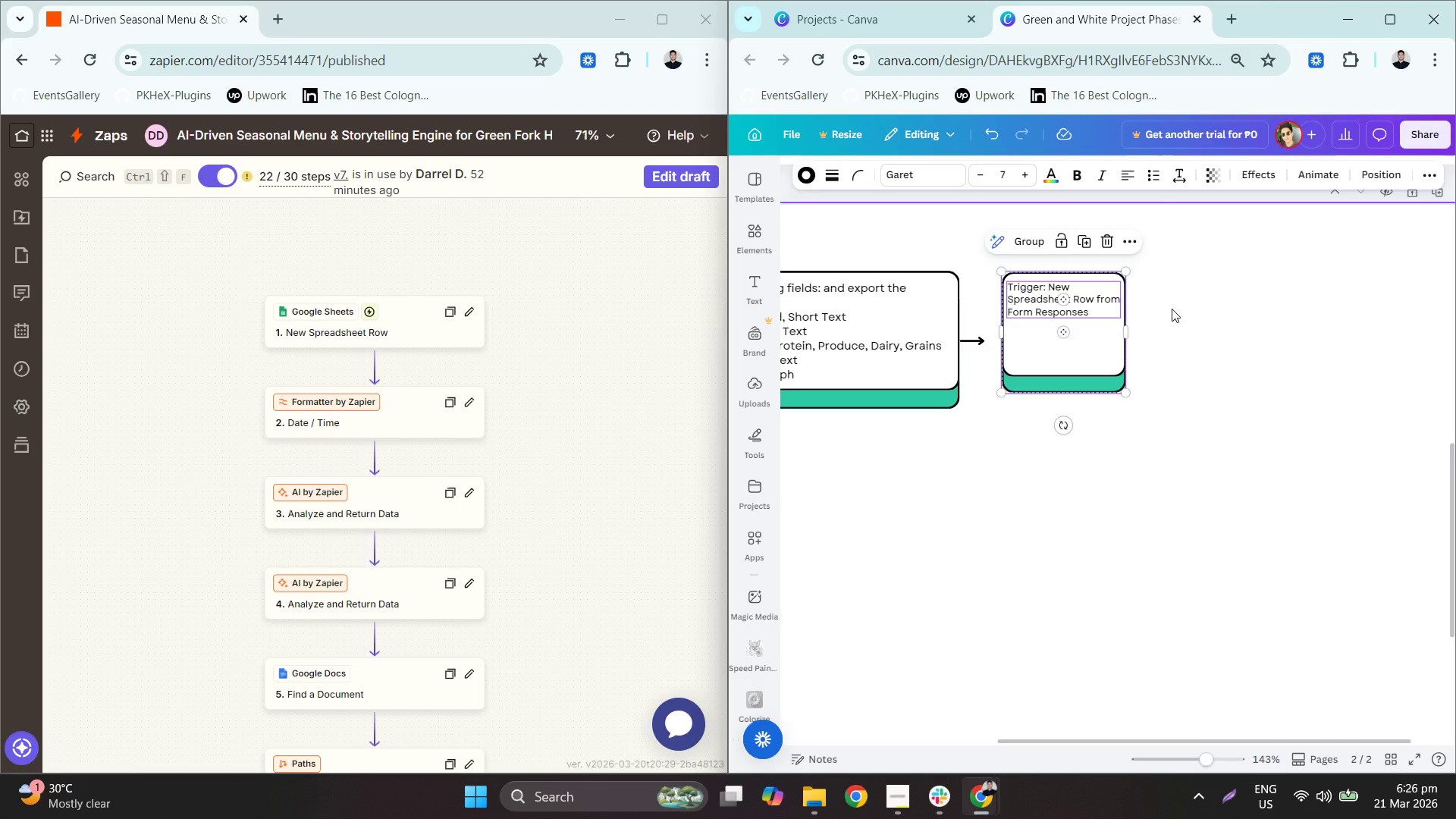 
key(Control+Z)
 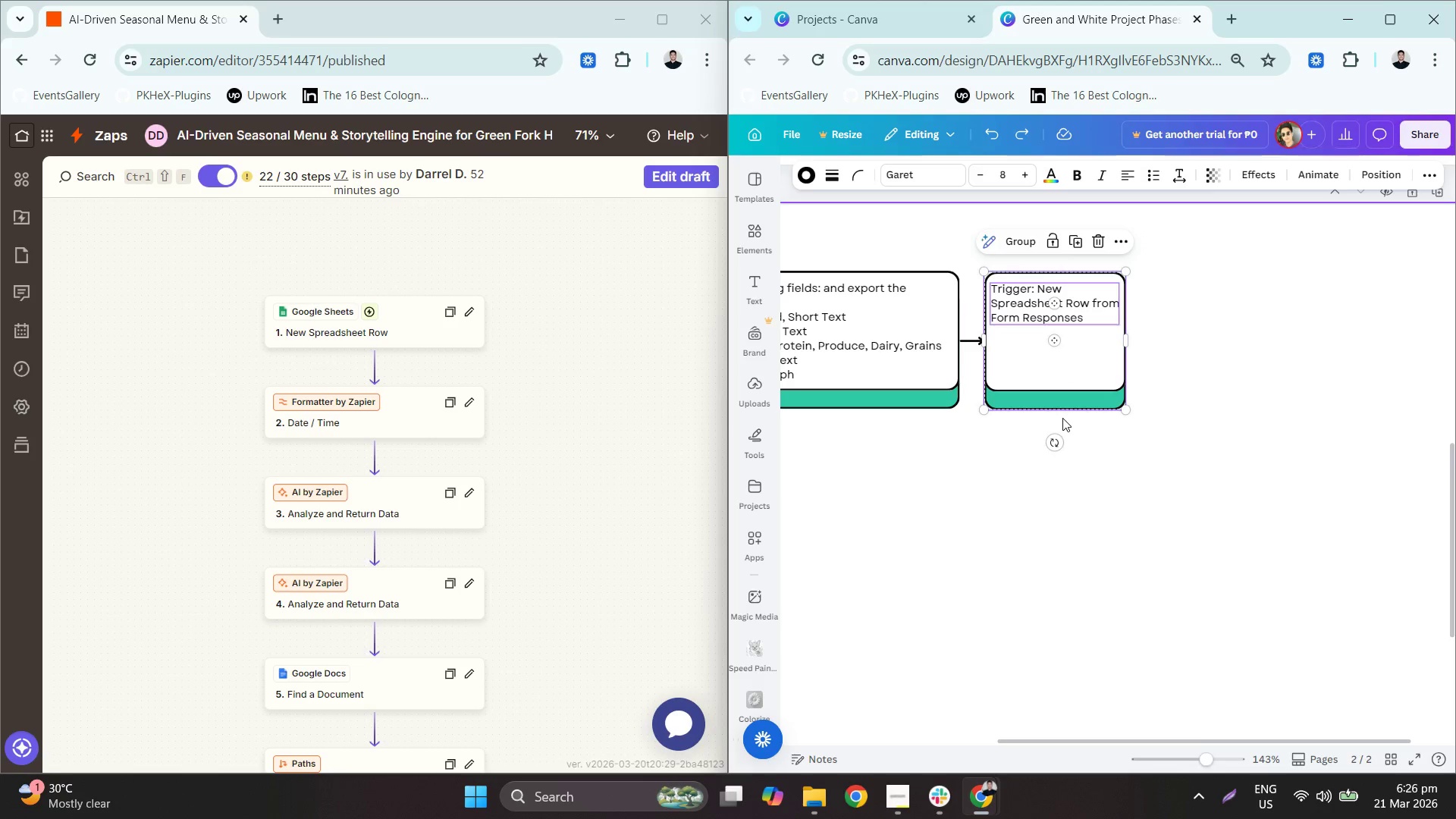 
left_click([1107, 436])
 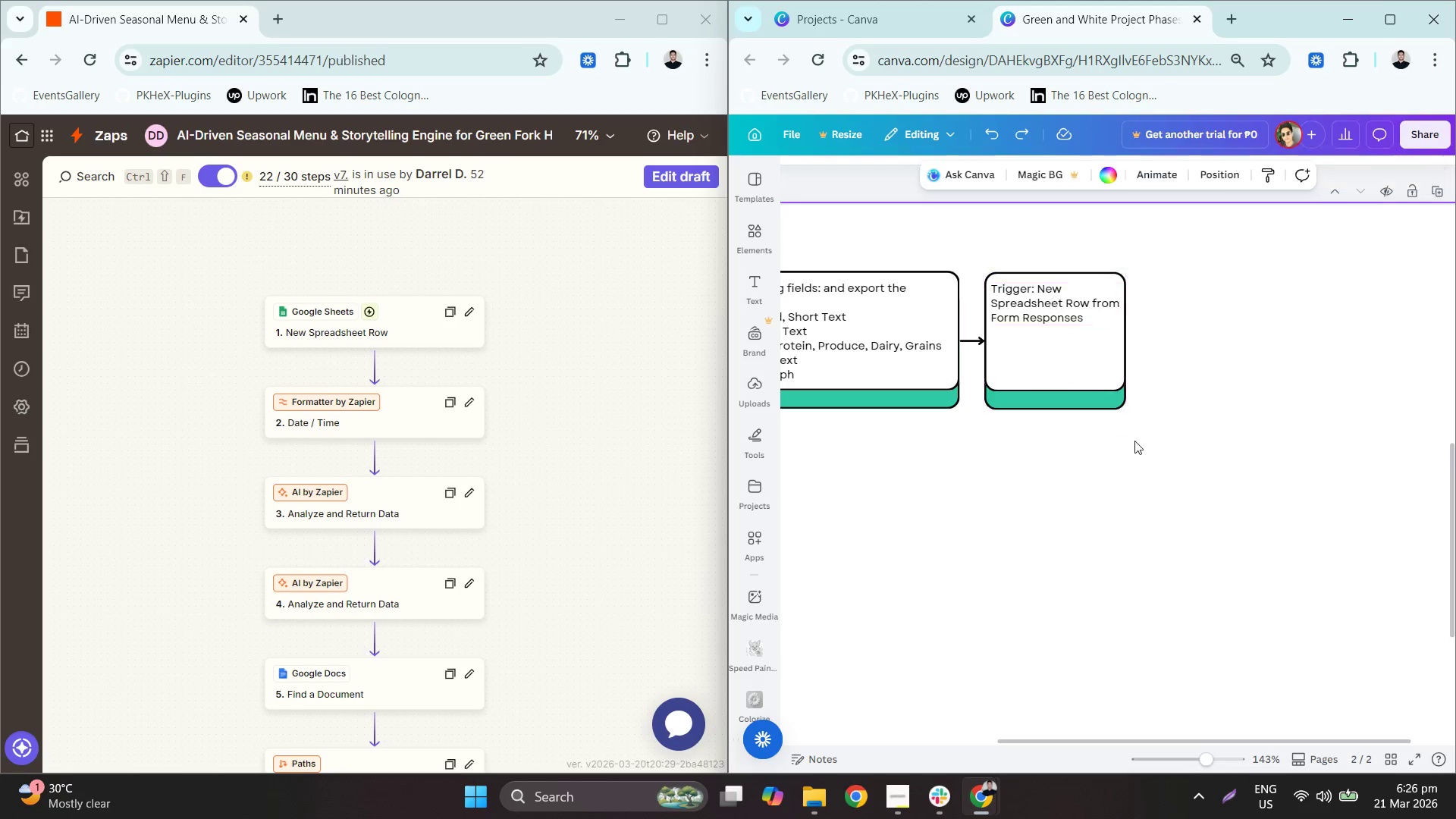 
left_click_drag(start_coordinate=[1135, 441], to_coordinate=[1065, 362])
 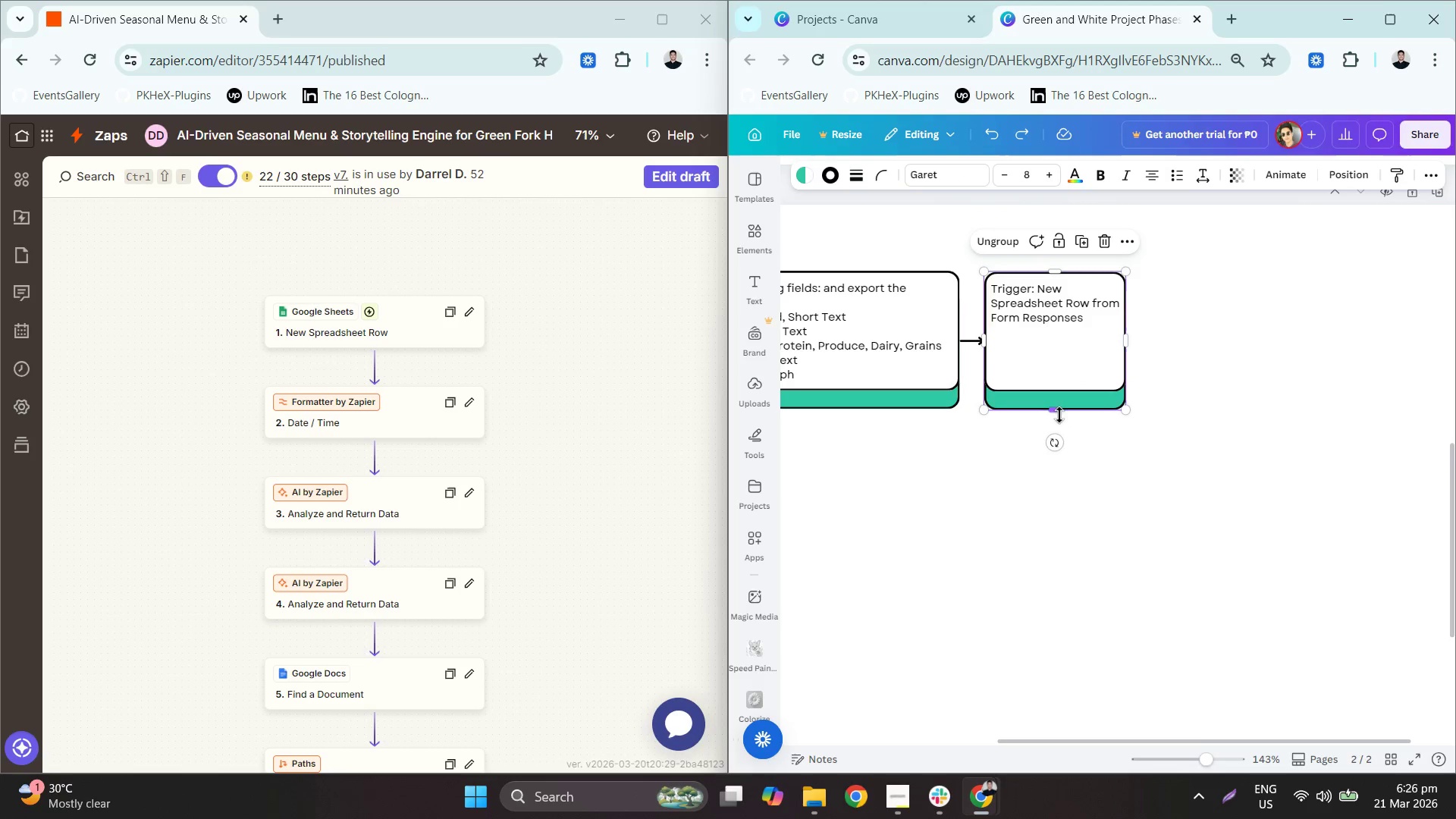 
left_click_drag(start_coordinate=[1054, 412], to_coordinate=[1075, 350])
 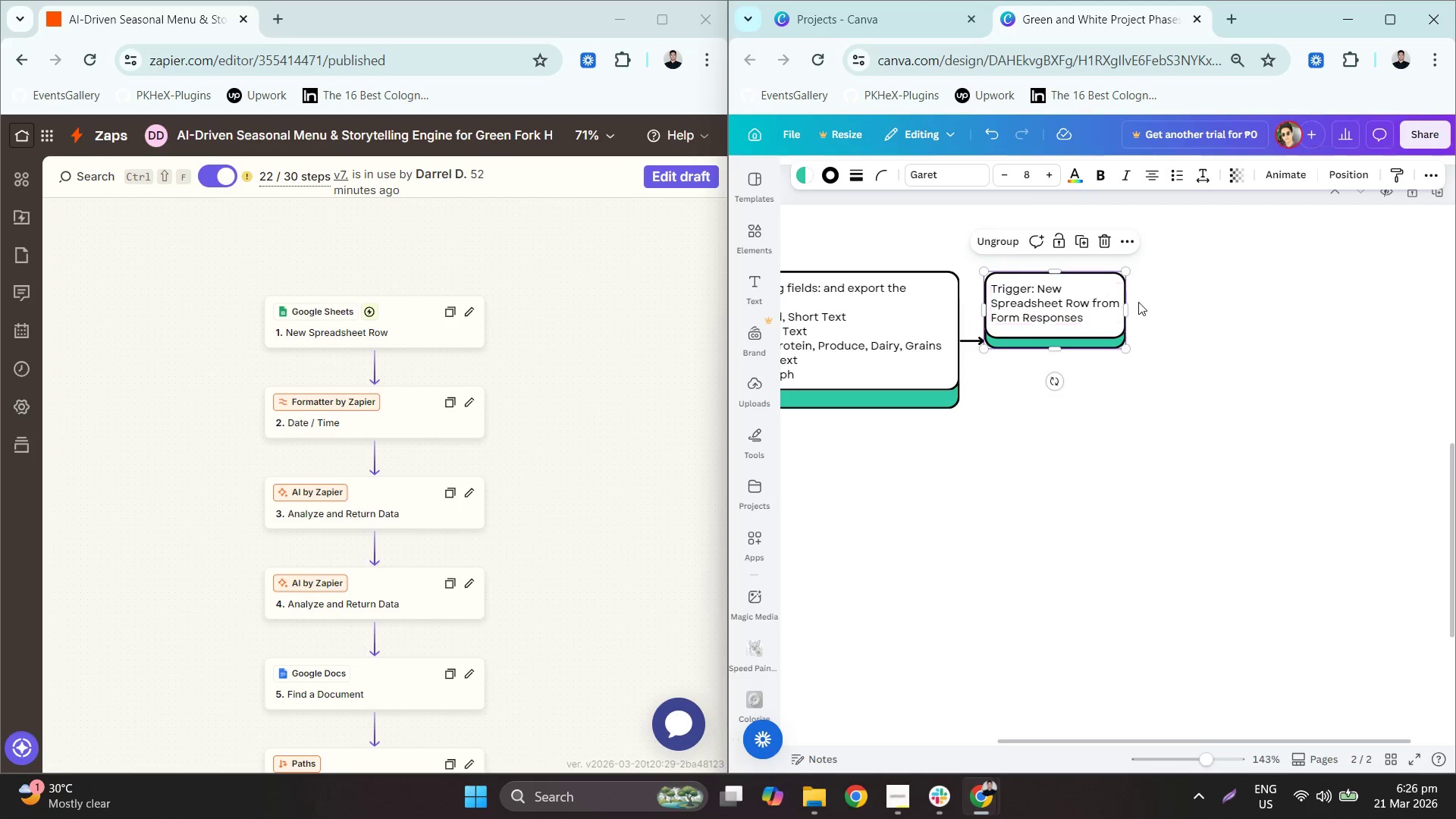 
left_click([1178, 318])
 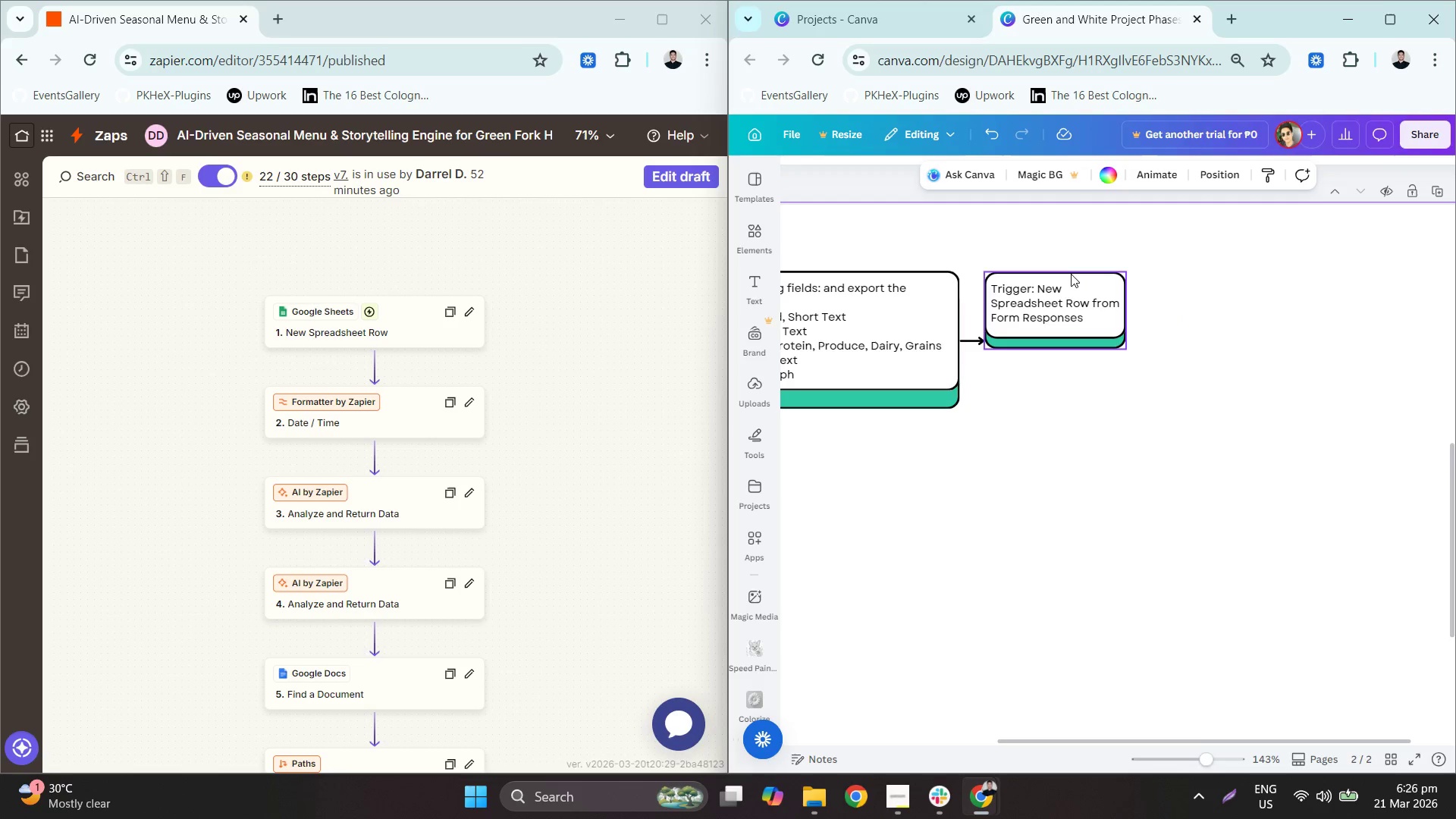 
left_click([1071, 274])
 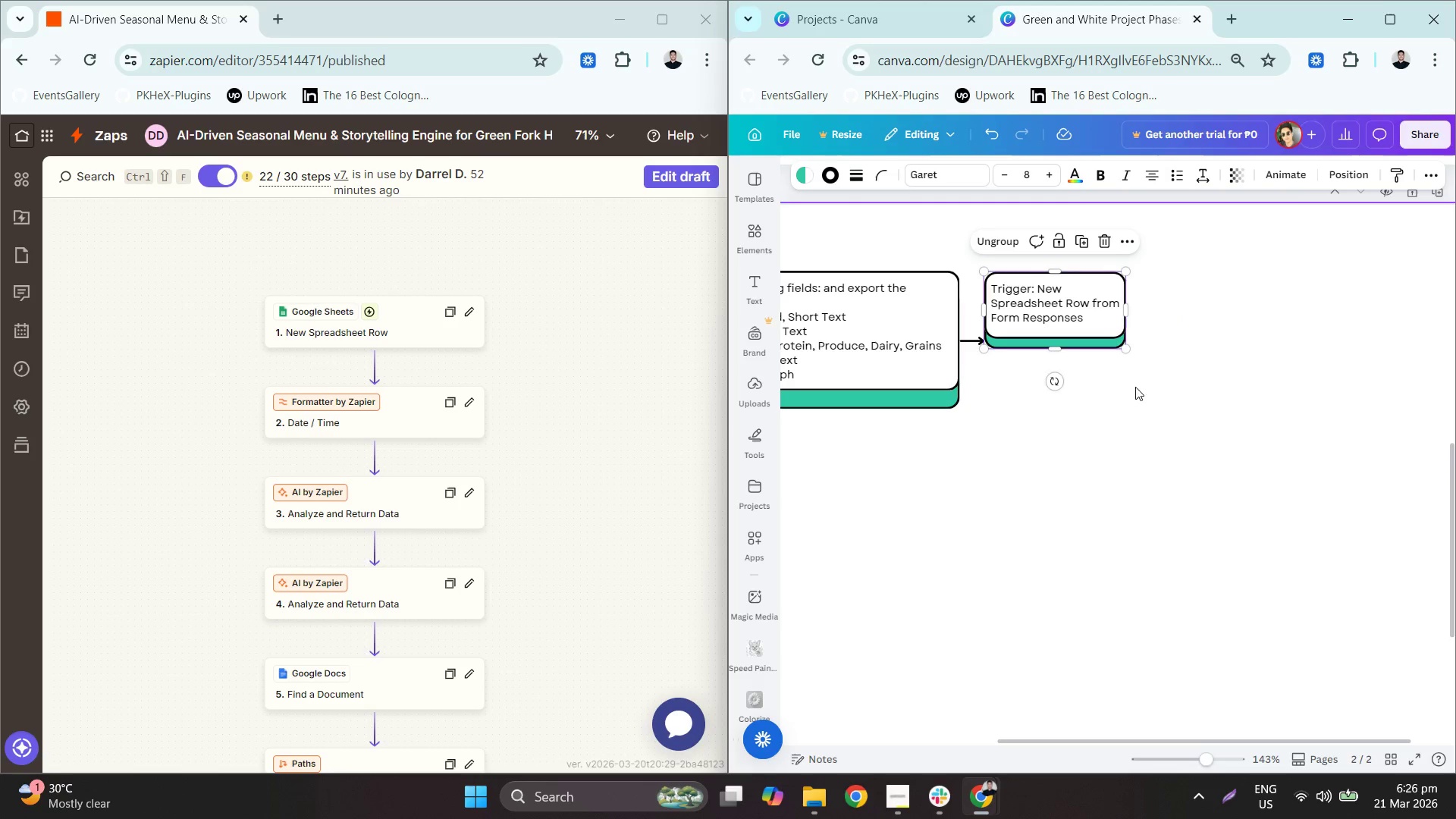 
left_click([1100, 306])
 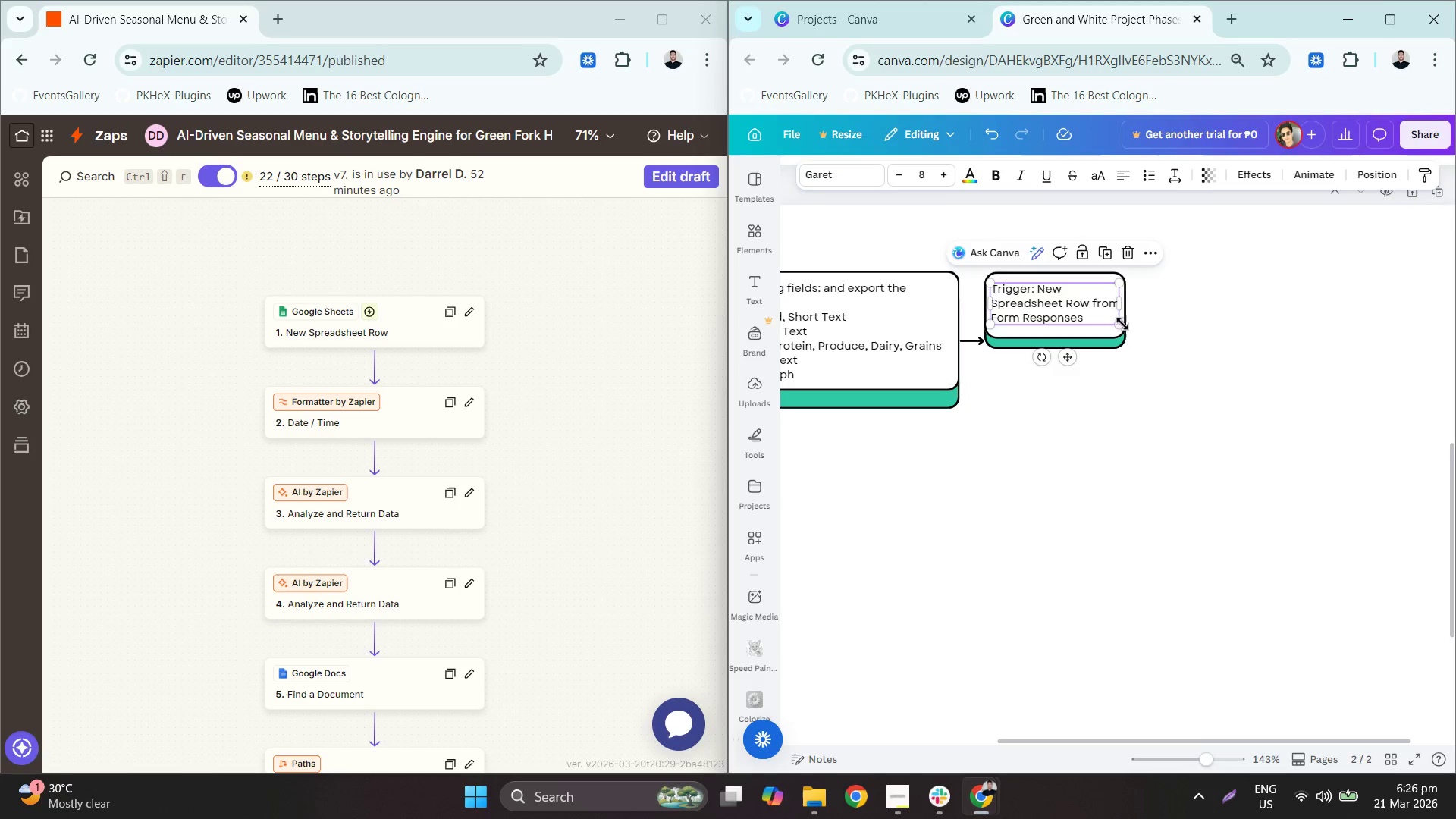 
left_click_drag(start_coordinate=[1169, 385], to_coordinate=[1104, 326])
 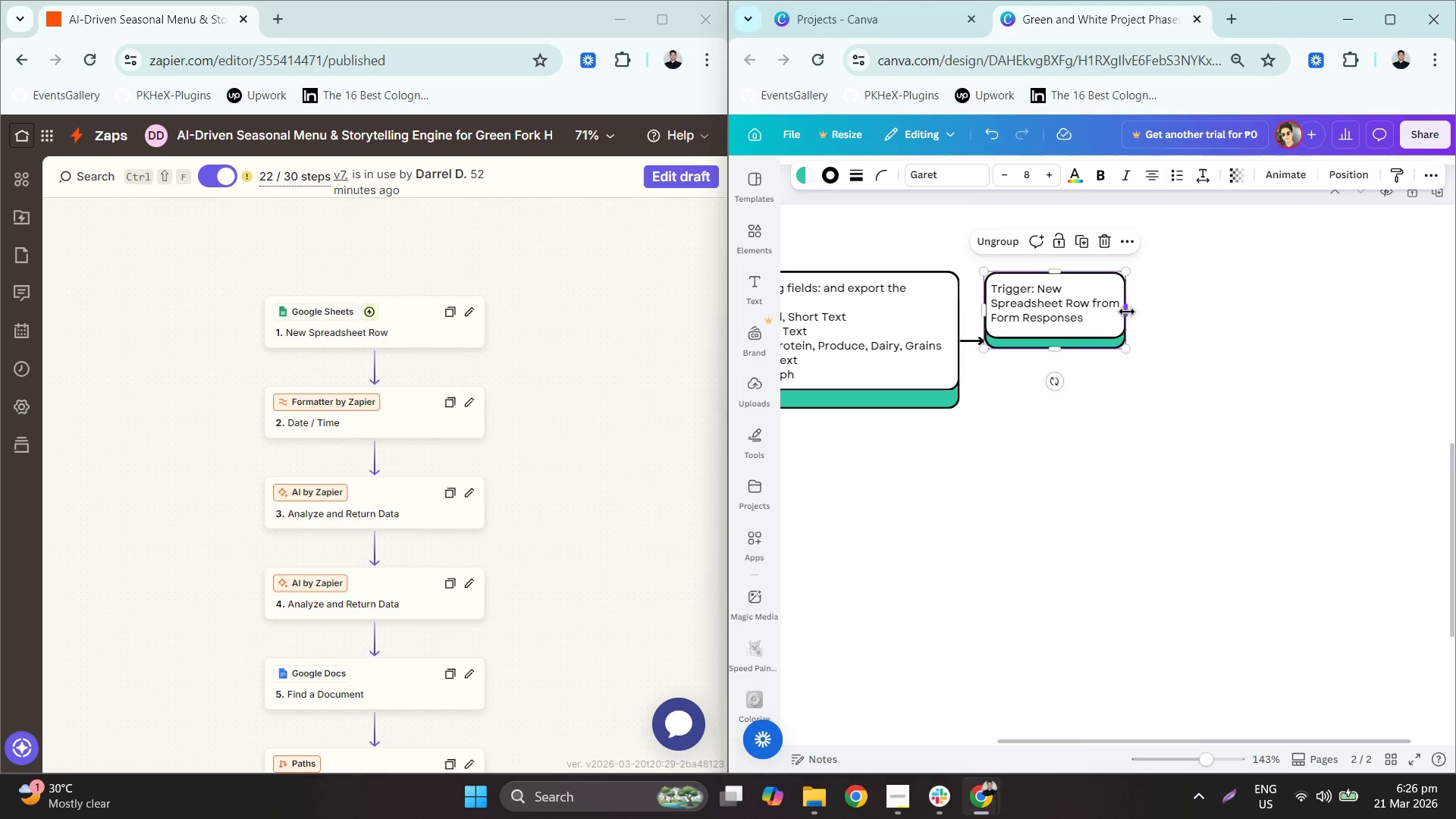 
left_click_drag(start_coordinate=[1127, 310], to_coordinate=[1107, 316])
 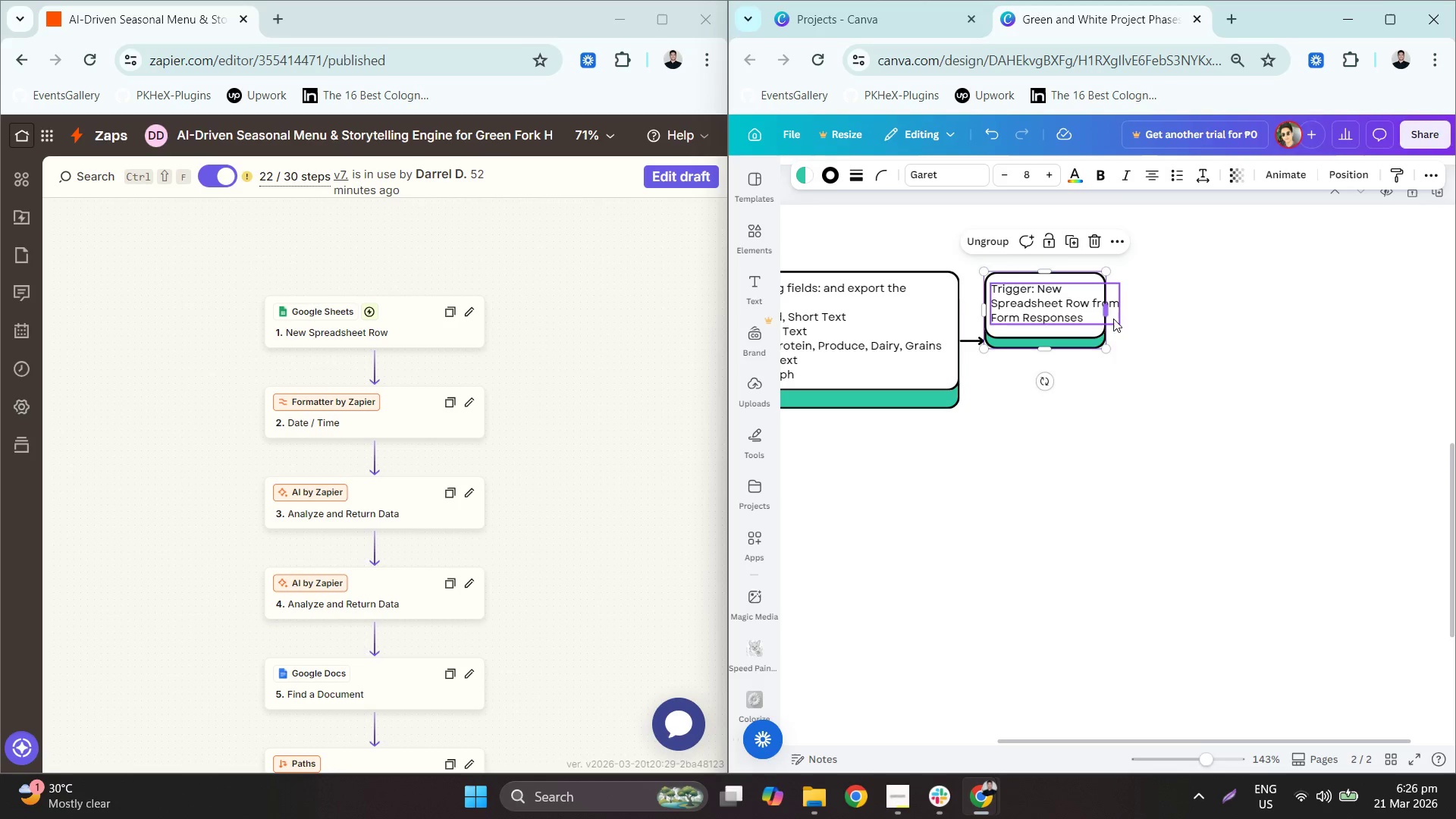 
key(Control+ControlLeft)
 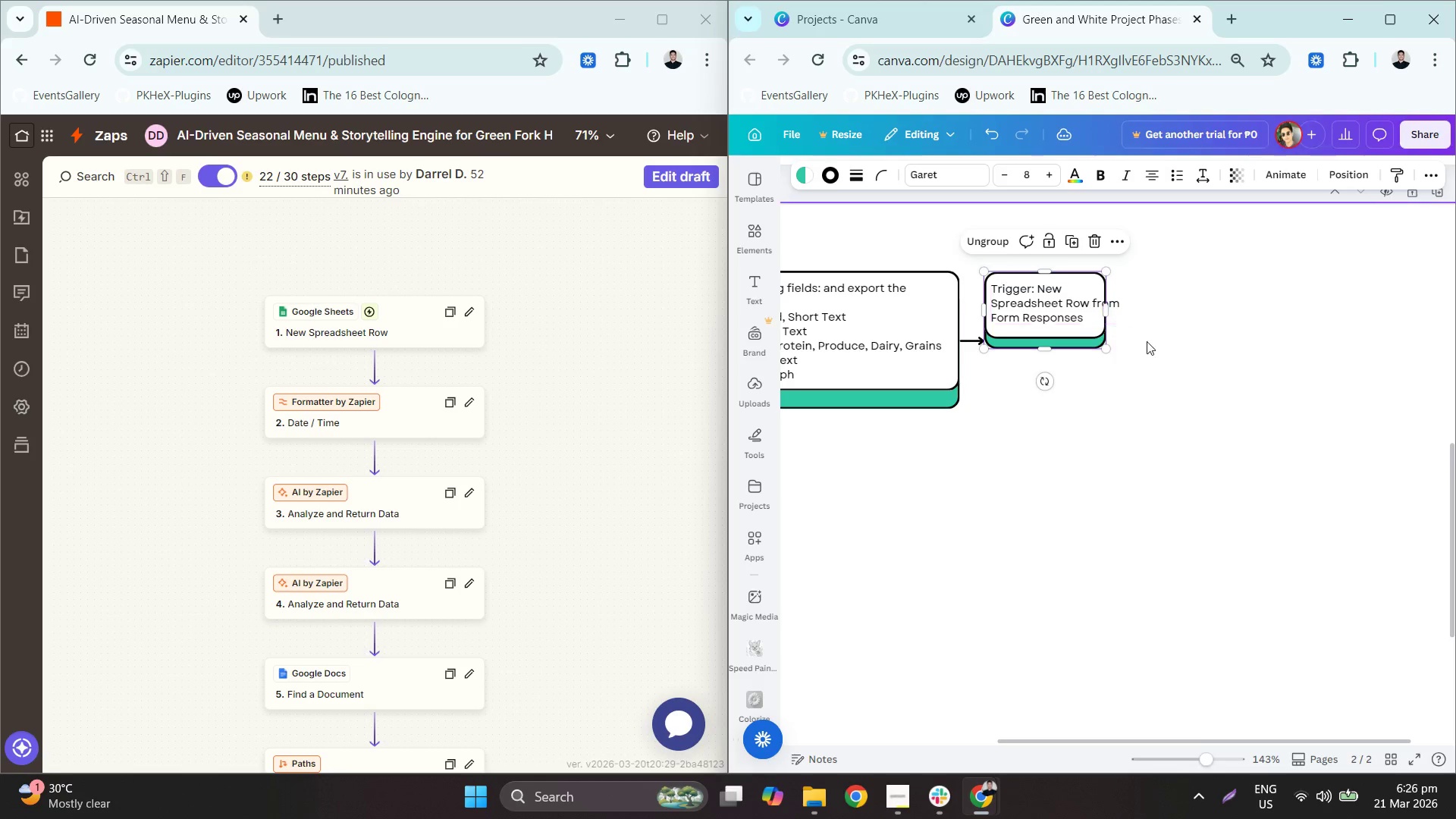 
key(Control+Z)
 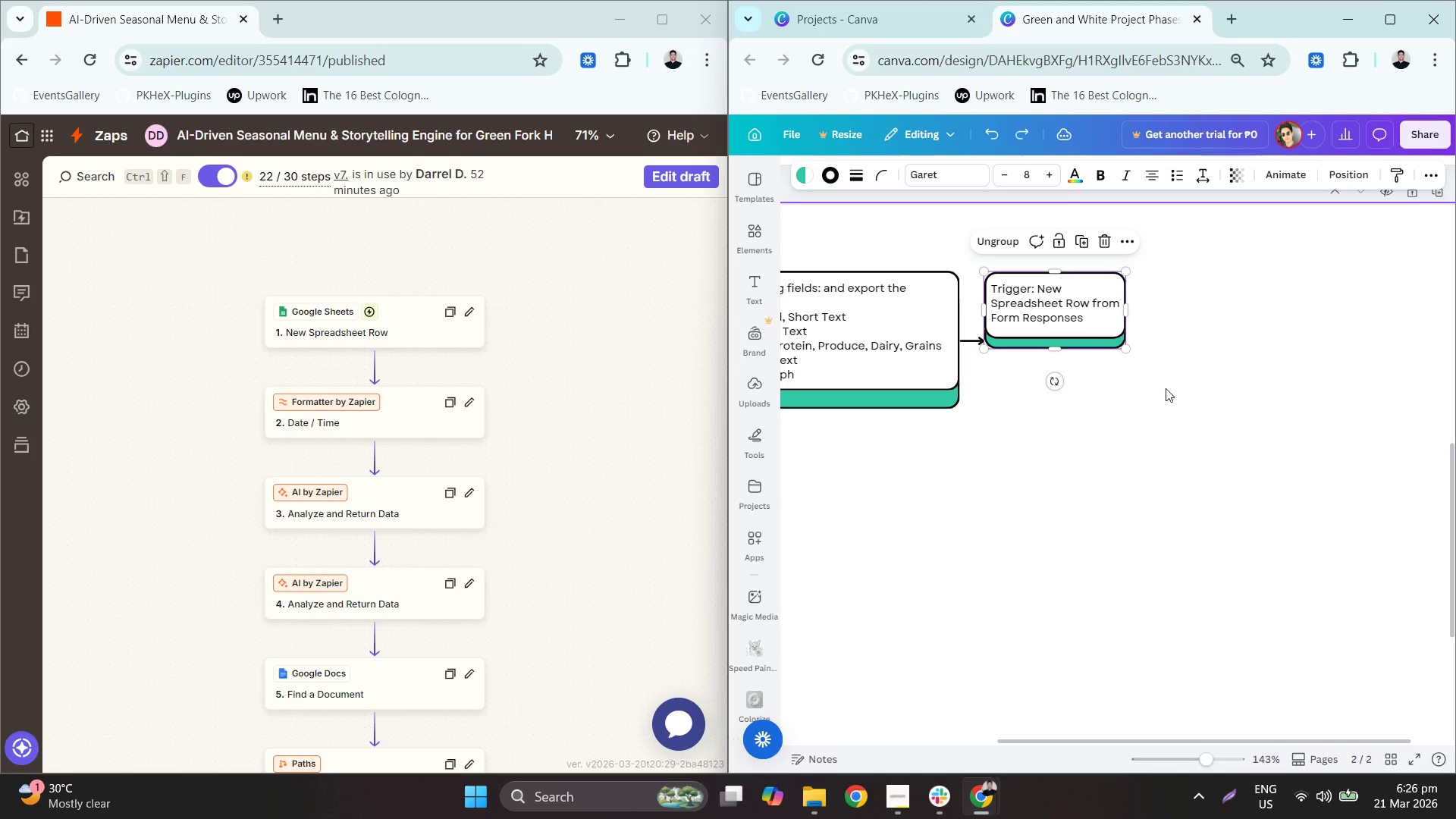 
left_click_drag(start_coordinate=[1166, 398], to_coordinate=[1072, 243])
 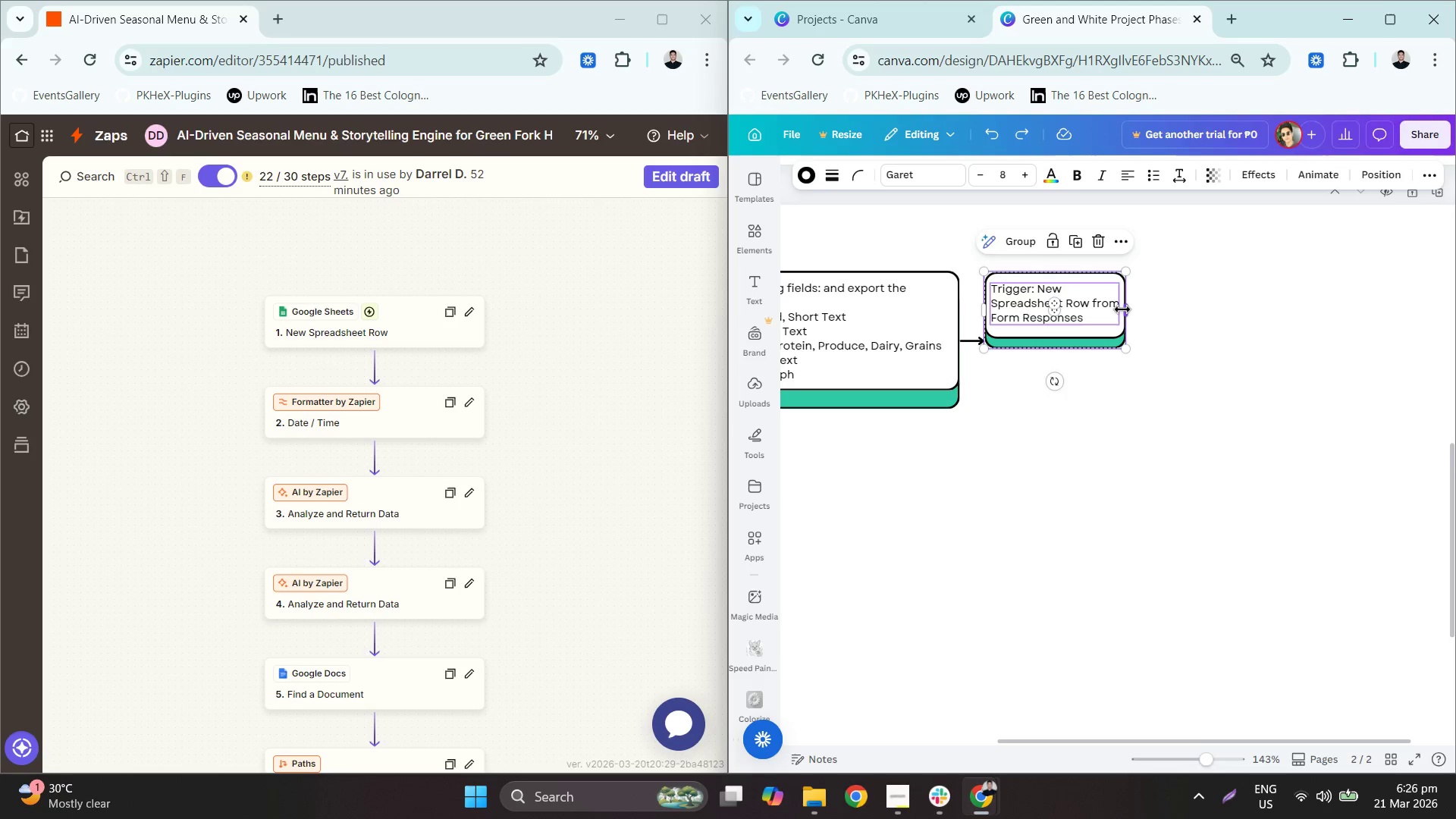 
left_click_drag(start_coordinate=[1122, 309], to_coordinate=[1116, 311])
 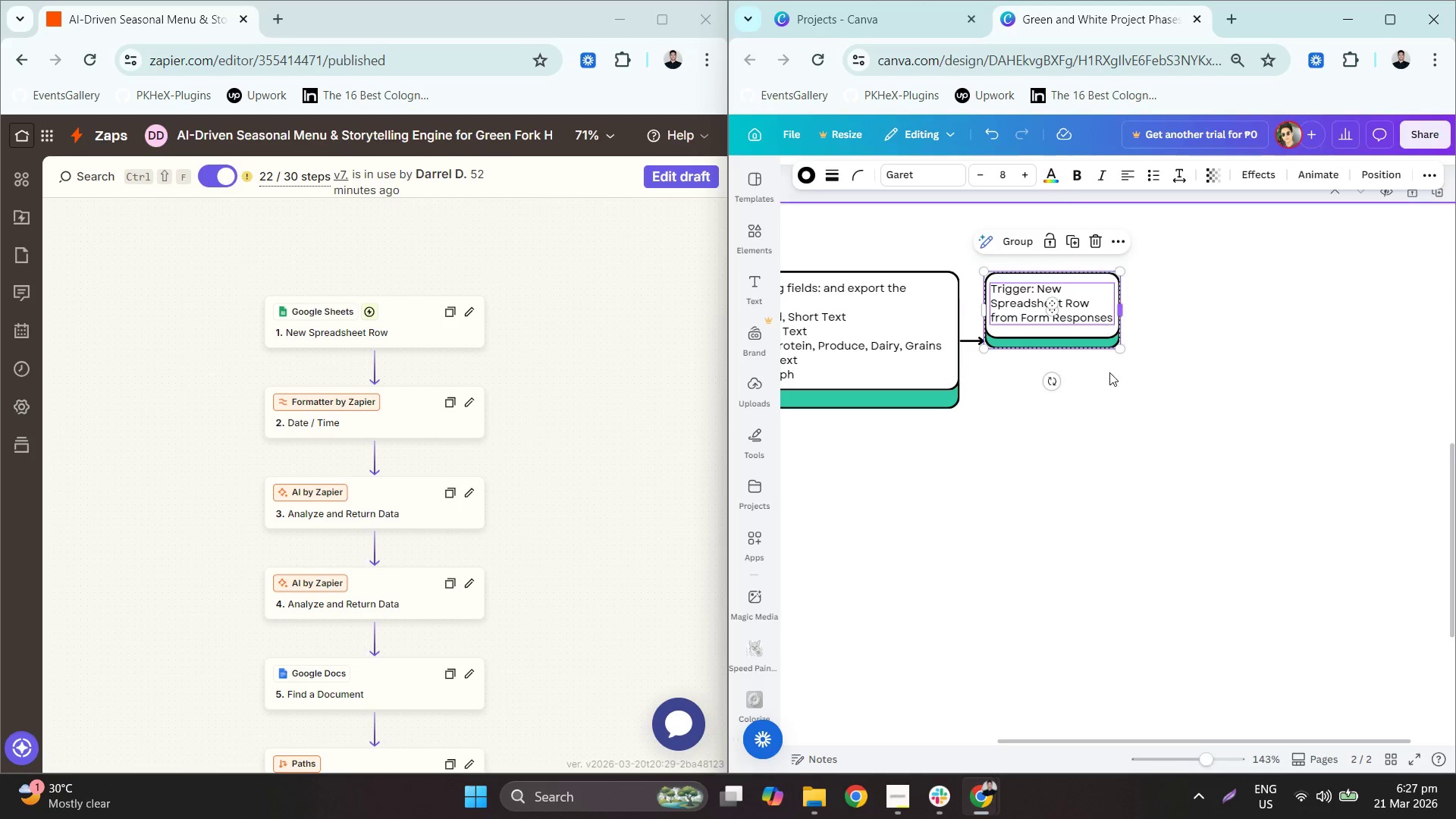 
left_click([1109, 381])
 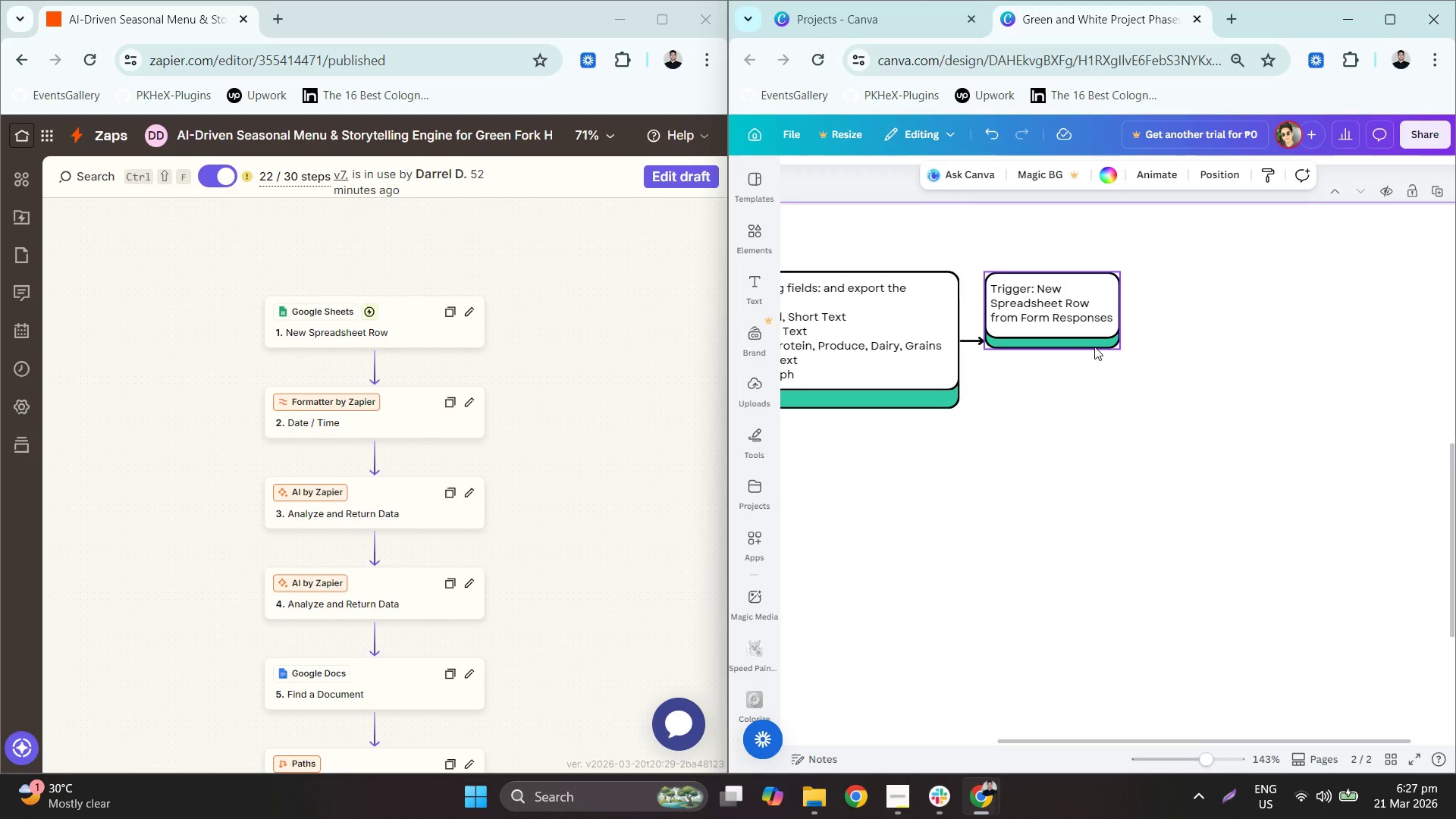 
left_click_drag(start_coordinate=[1138, 393], to_coordinate=[1076, 243])
 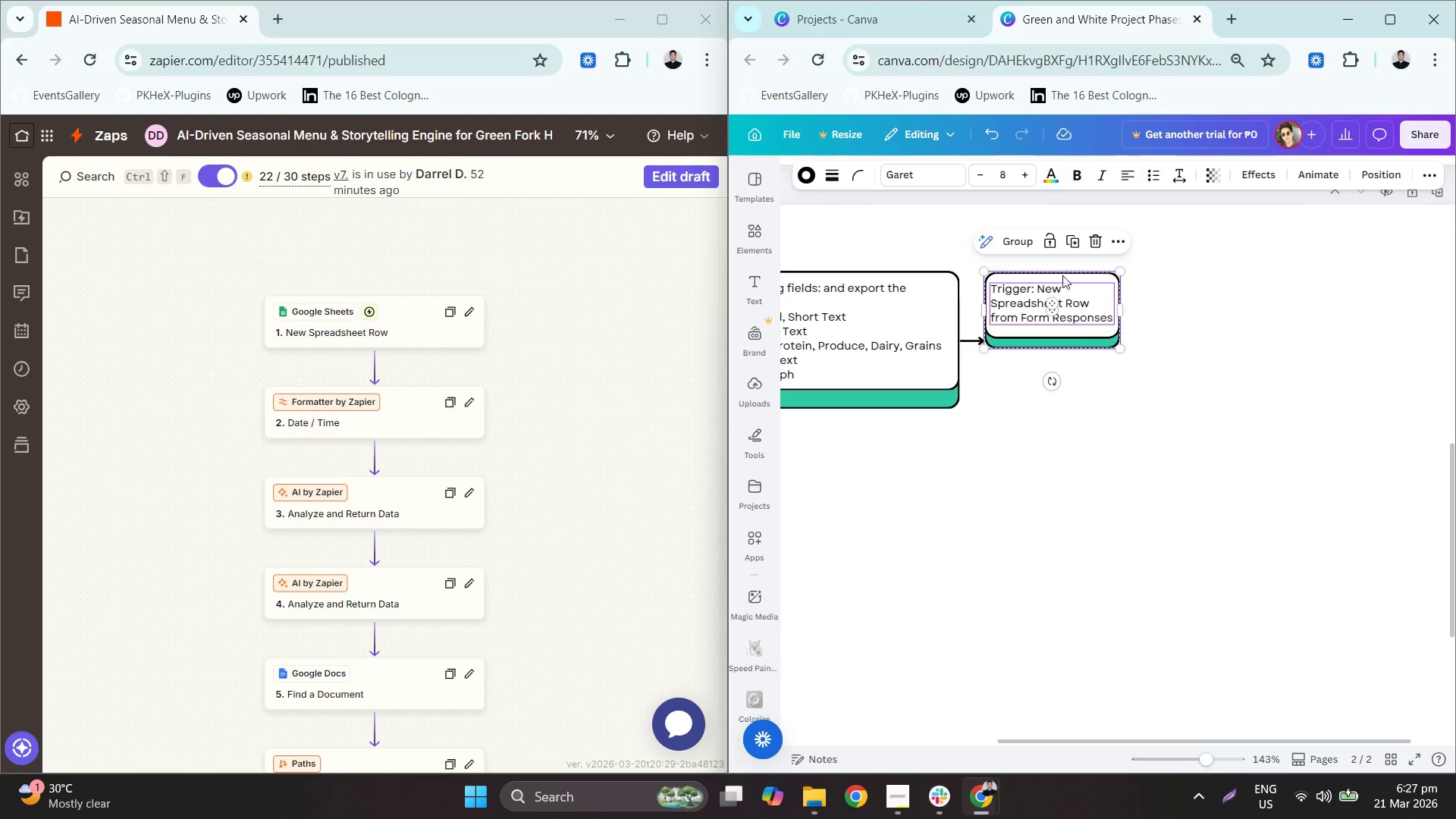 
left_click_drag(start_coordinate=[1078, 294], to_coordinate=[1079, 324])
 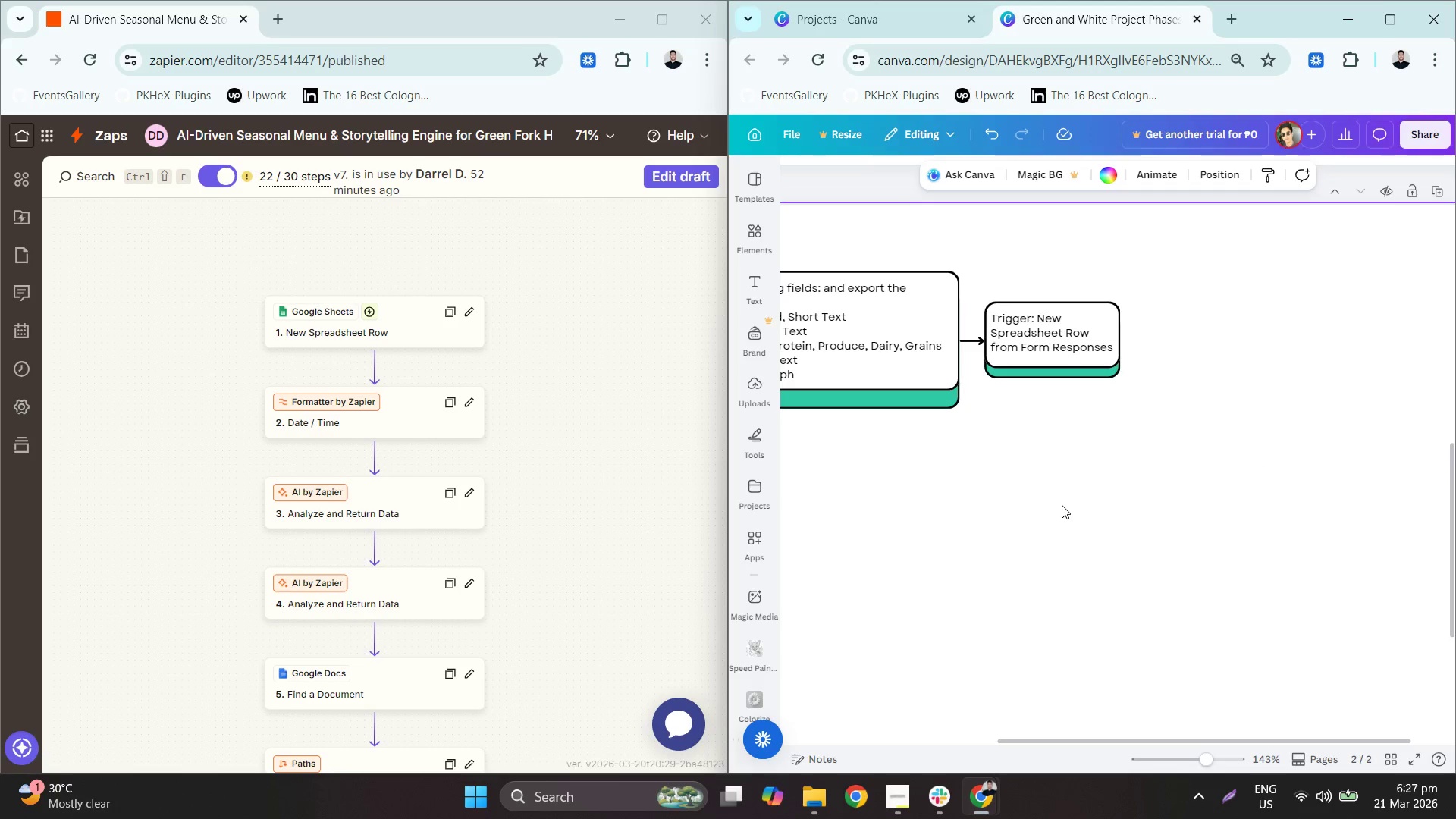 
scroll: coordinate [551, 541], scroll_direction: down, amount: 1.0
 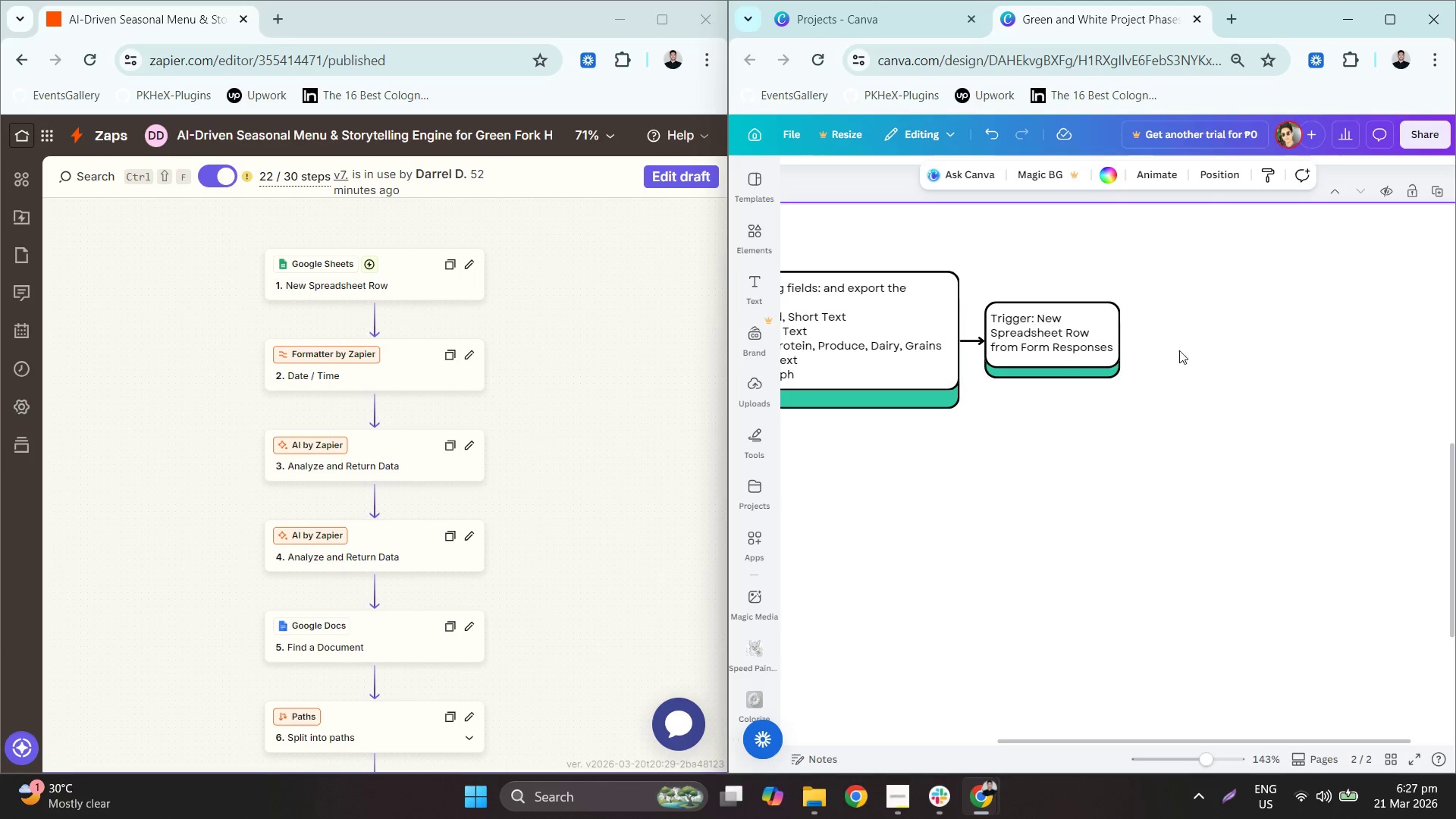 
left_click([1173, 371])
 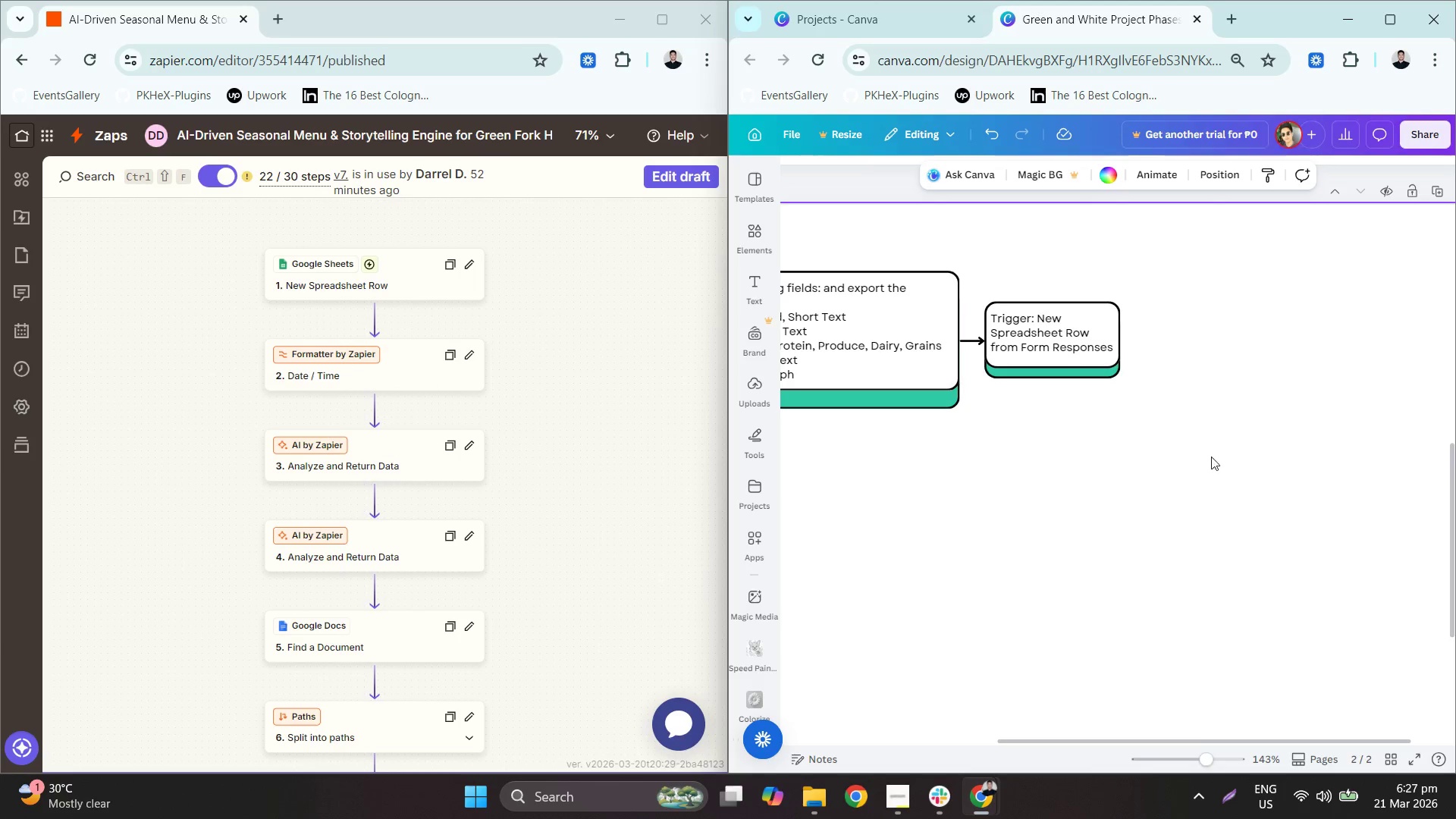 
hold_key(key=ControlLeft, duration=1.31)
scroll: coordinate [1127, 494], scroll_direction: down, amount: 3.0
 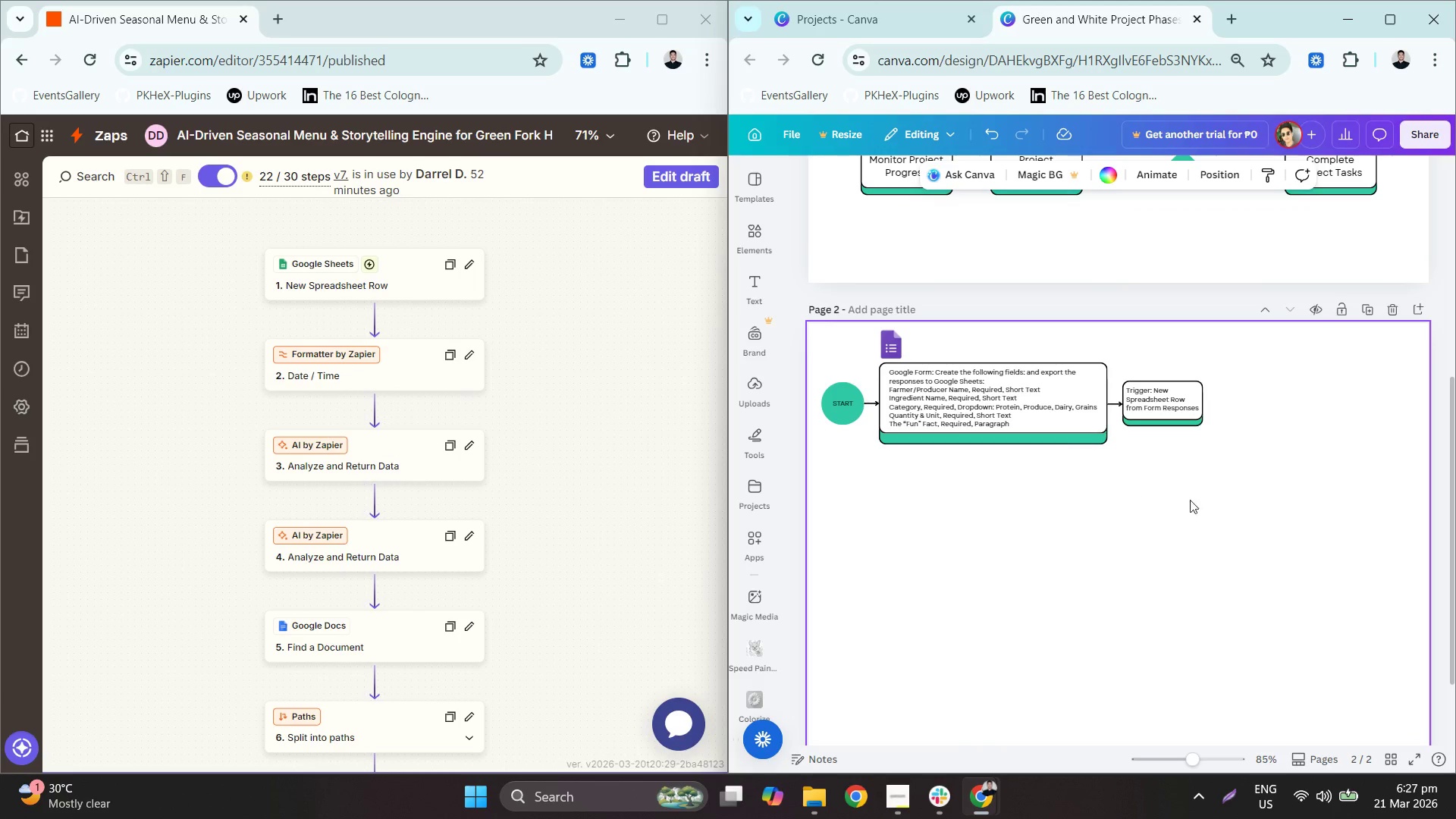 
left_click_drag(start_coordinate=[1168, 403], to_coordinate=[1035, 253])
 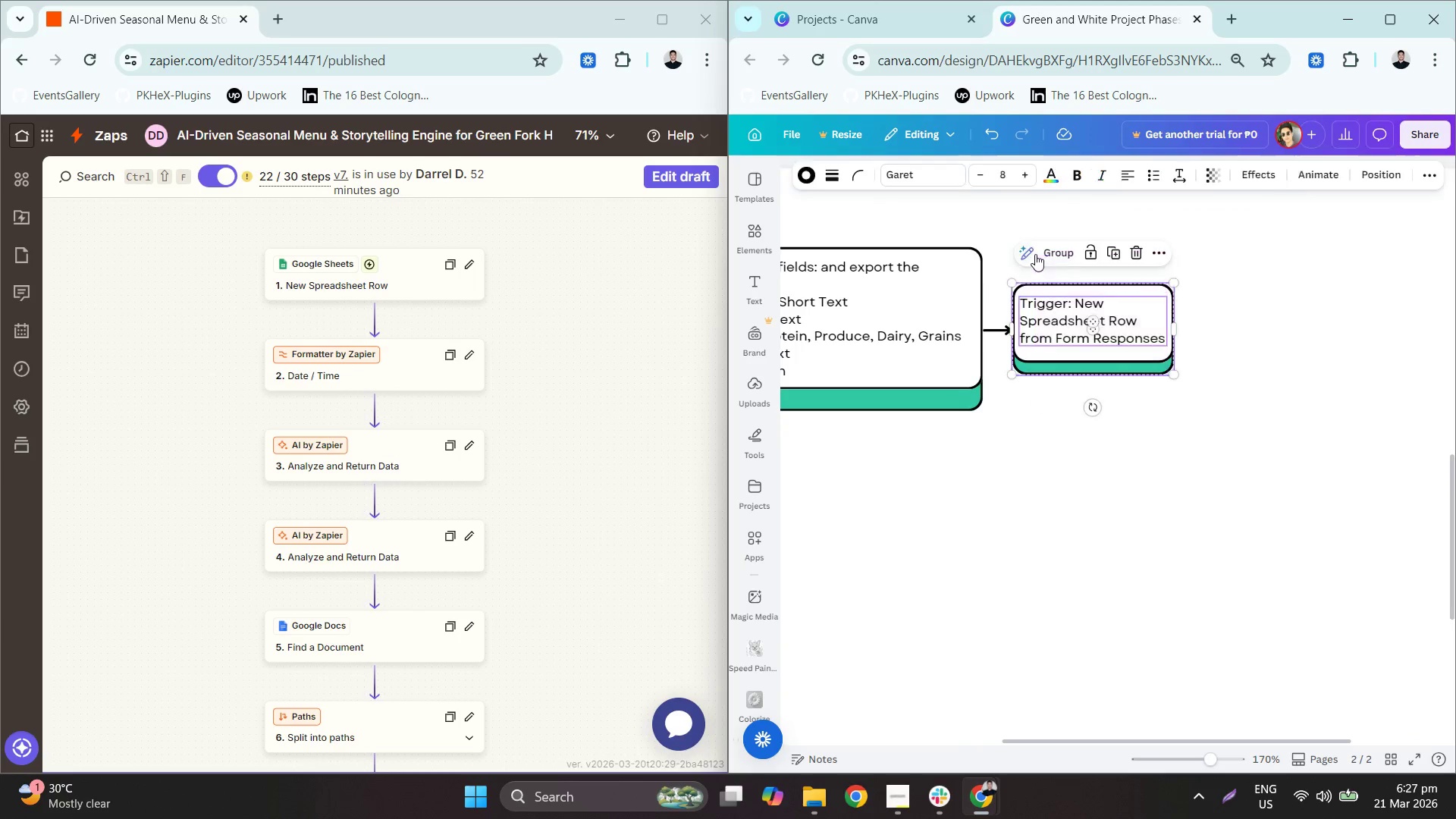 
scroll: coordinate [1240, 466], scroll_direction: up, amount: 4.0
 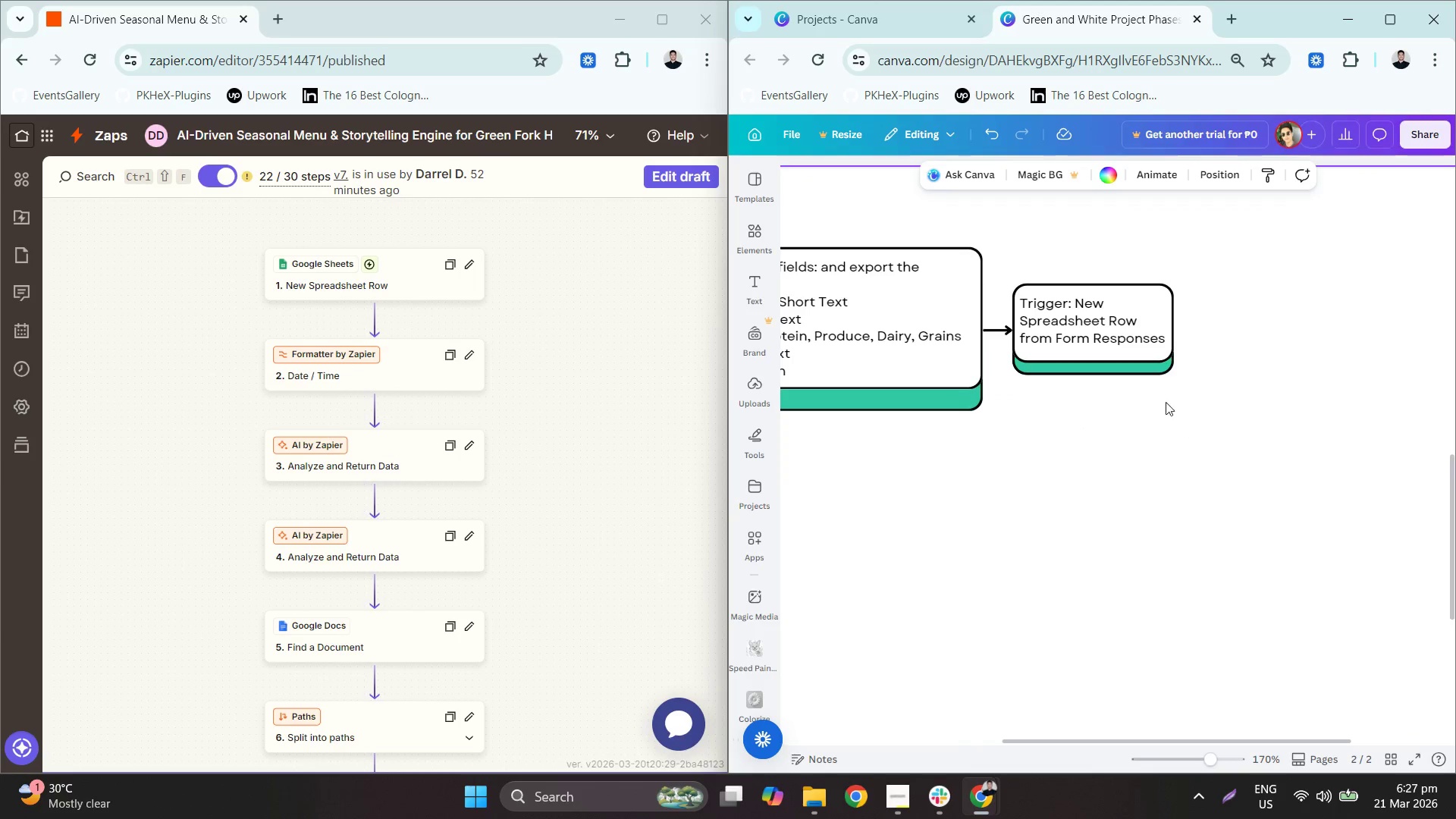 
key(Control+C)
 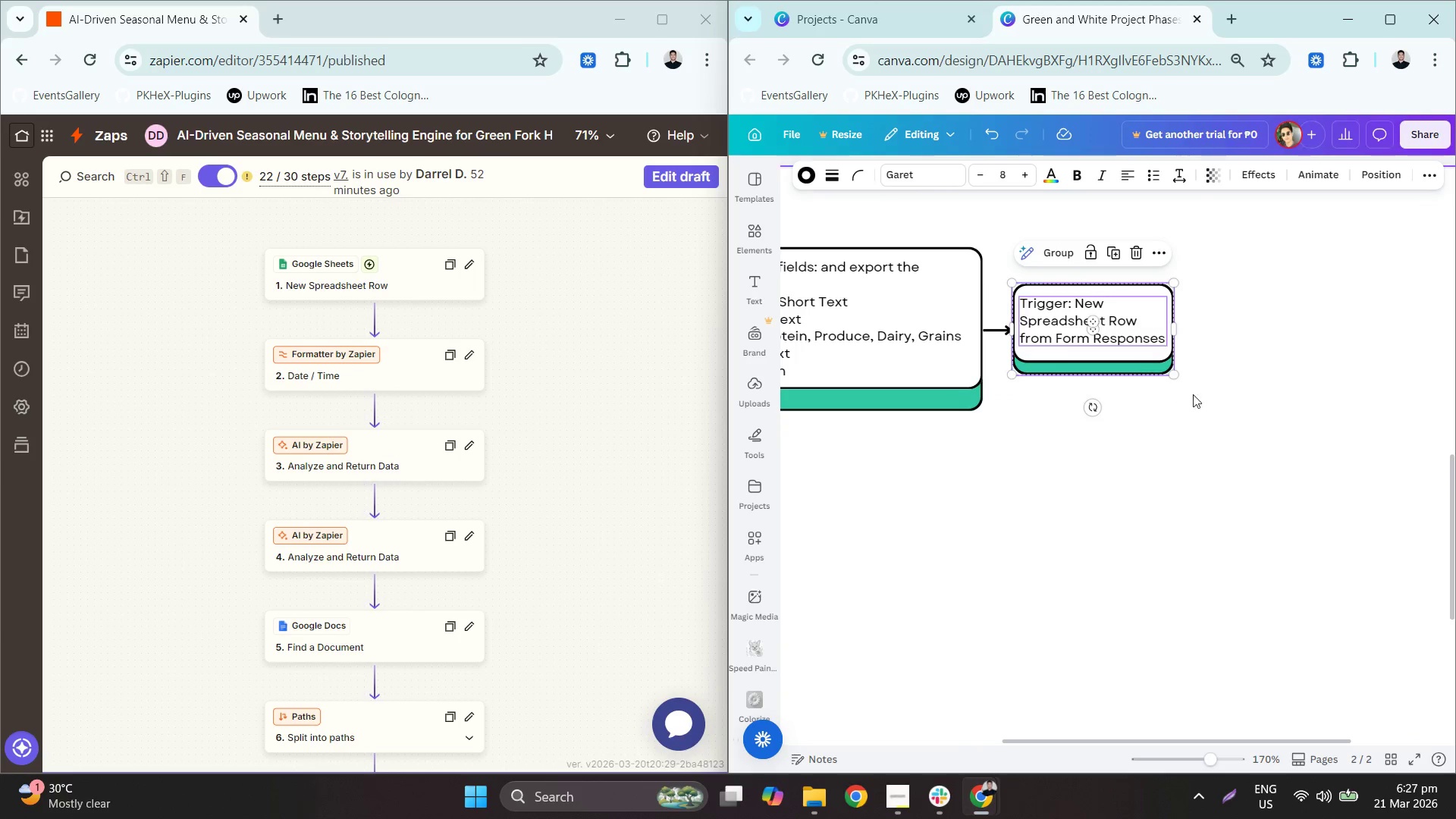 
key(Control+V)
 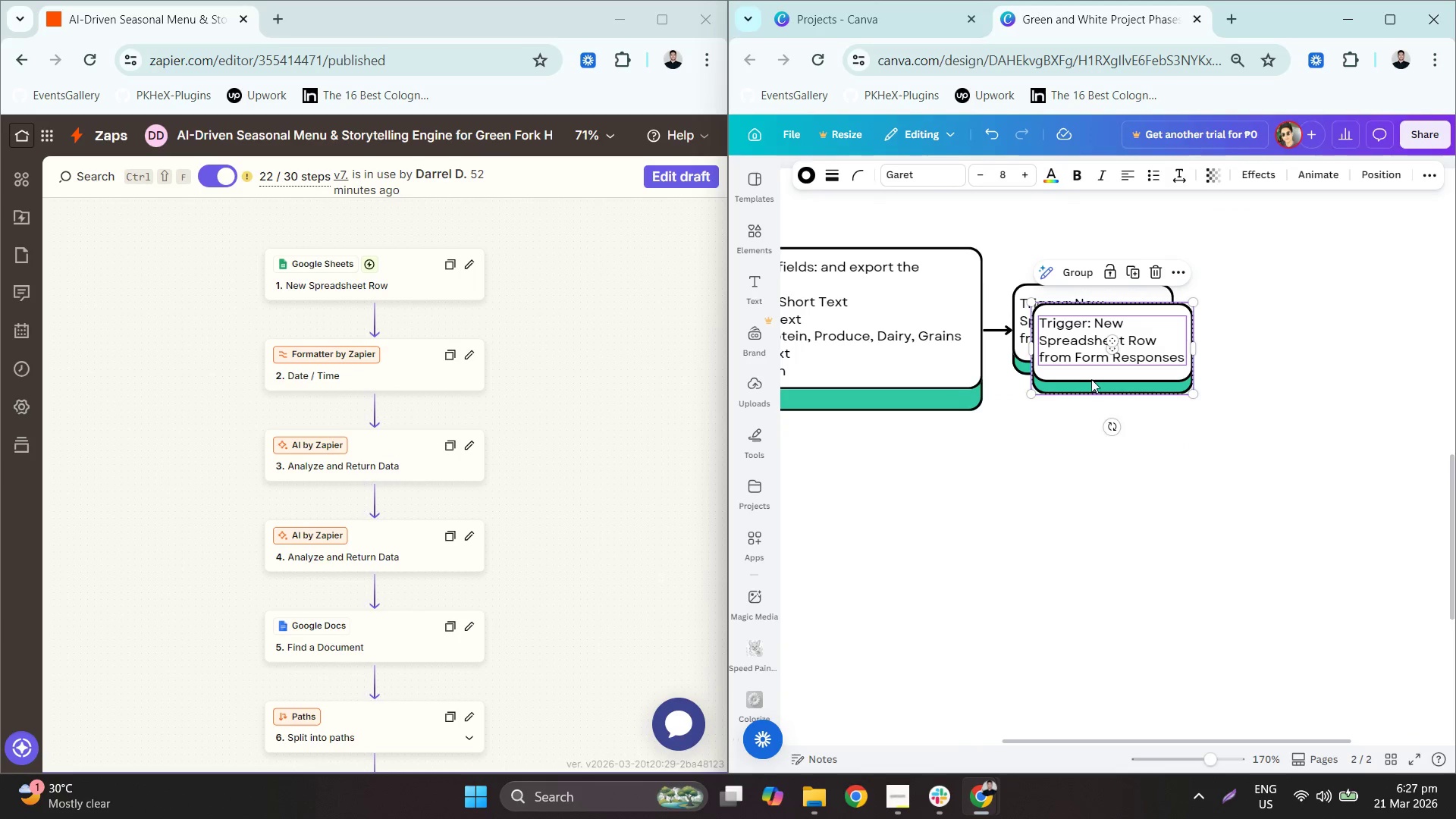 
left_click_drag(start_coordinate=[1083, 372], to_coordinate=[1253, 353])
 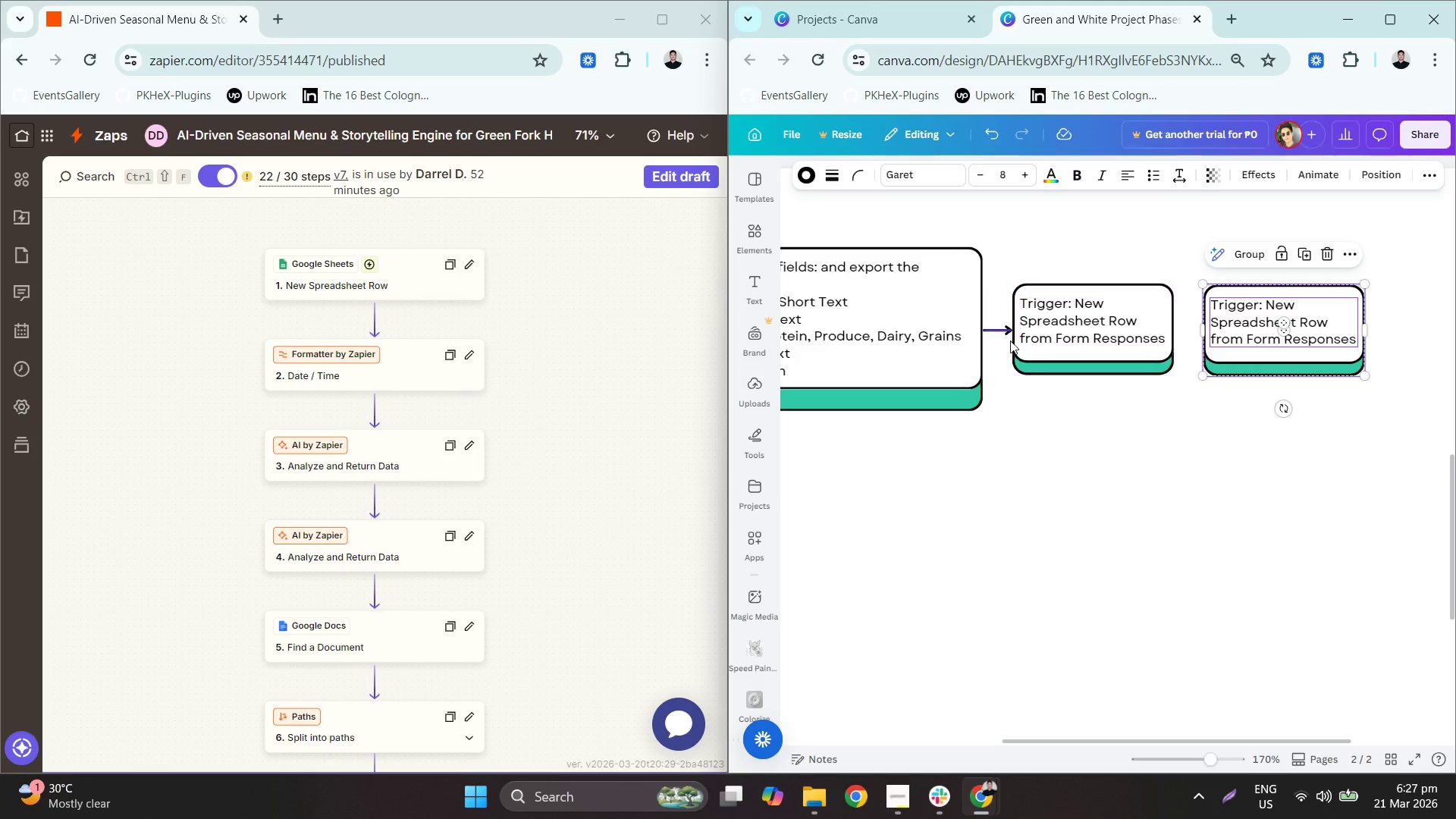 
left_click([999, 326])
 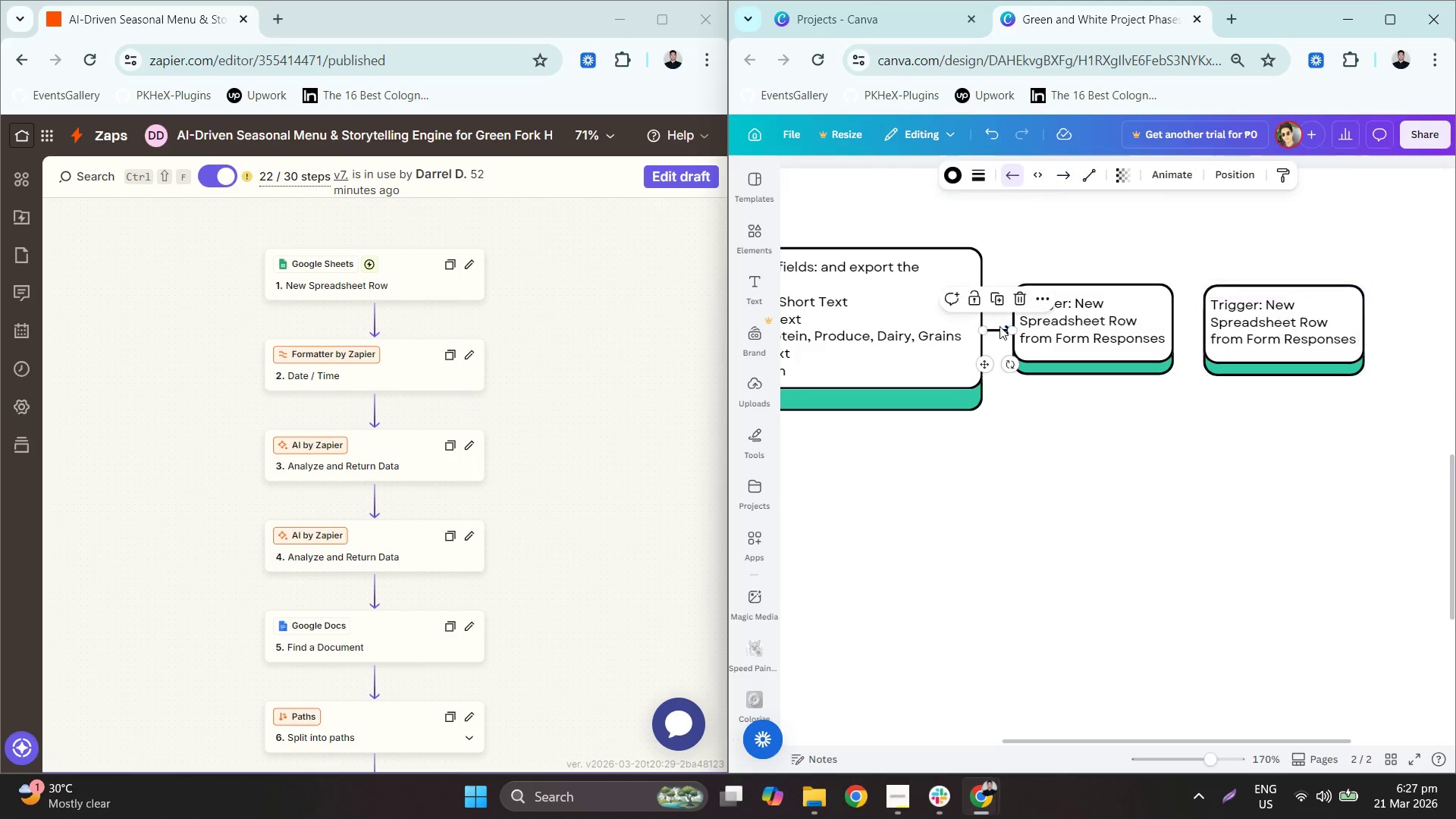 
key(Control+C)
 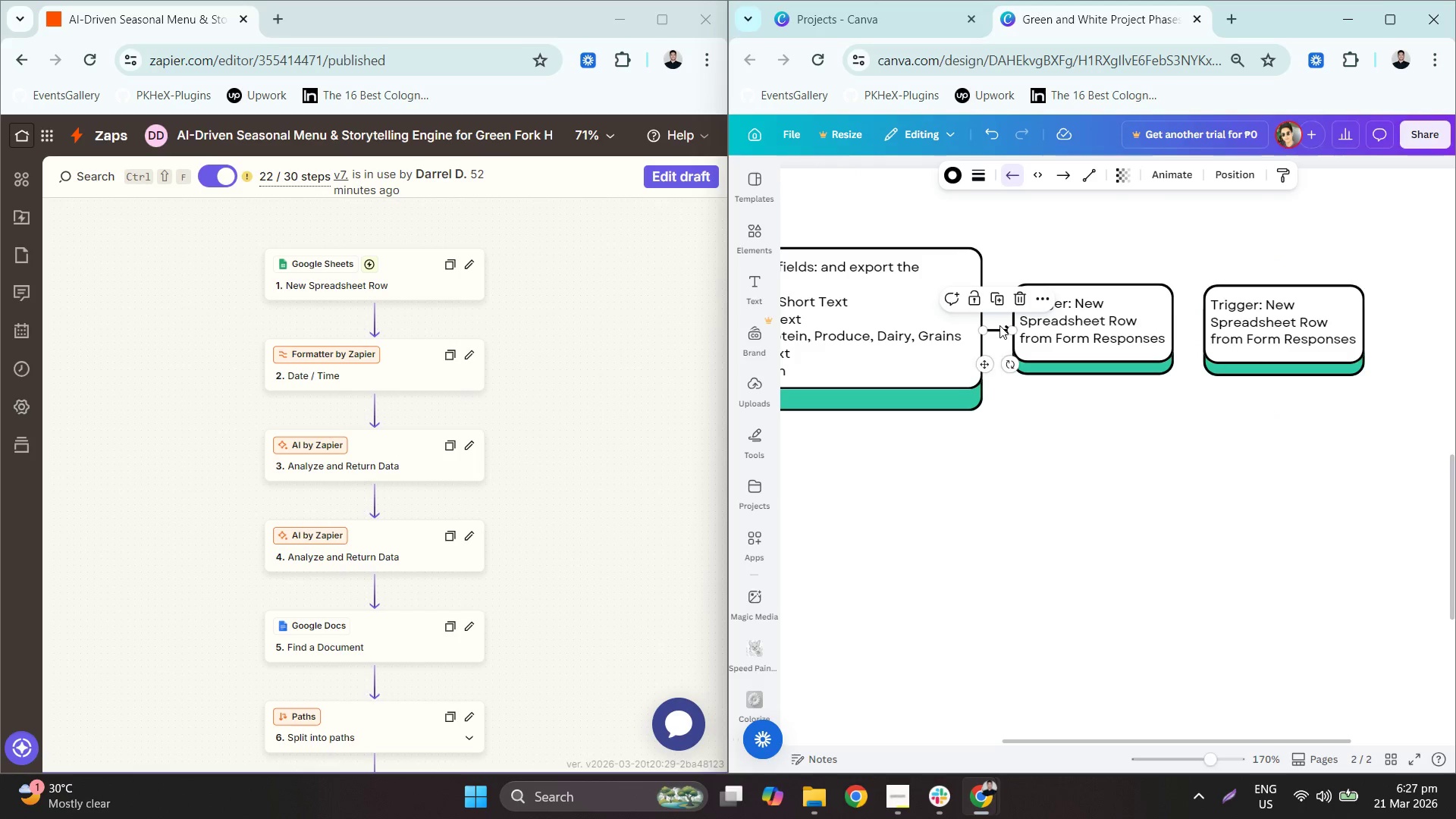 
key(Control+V)
 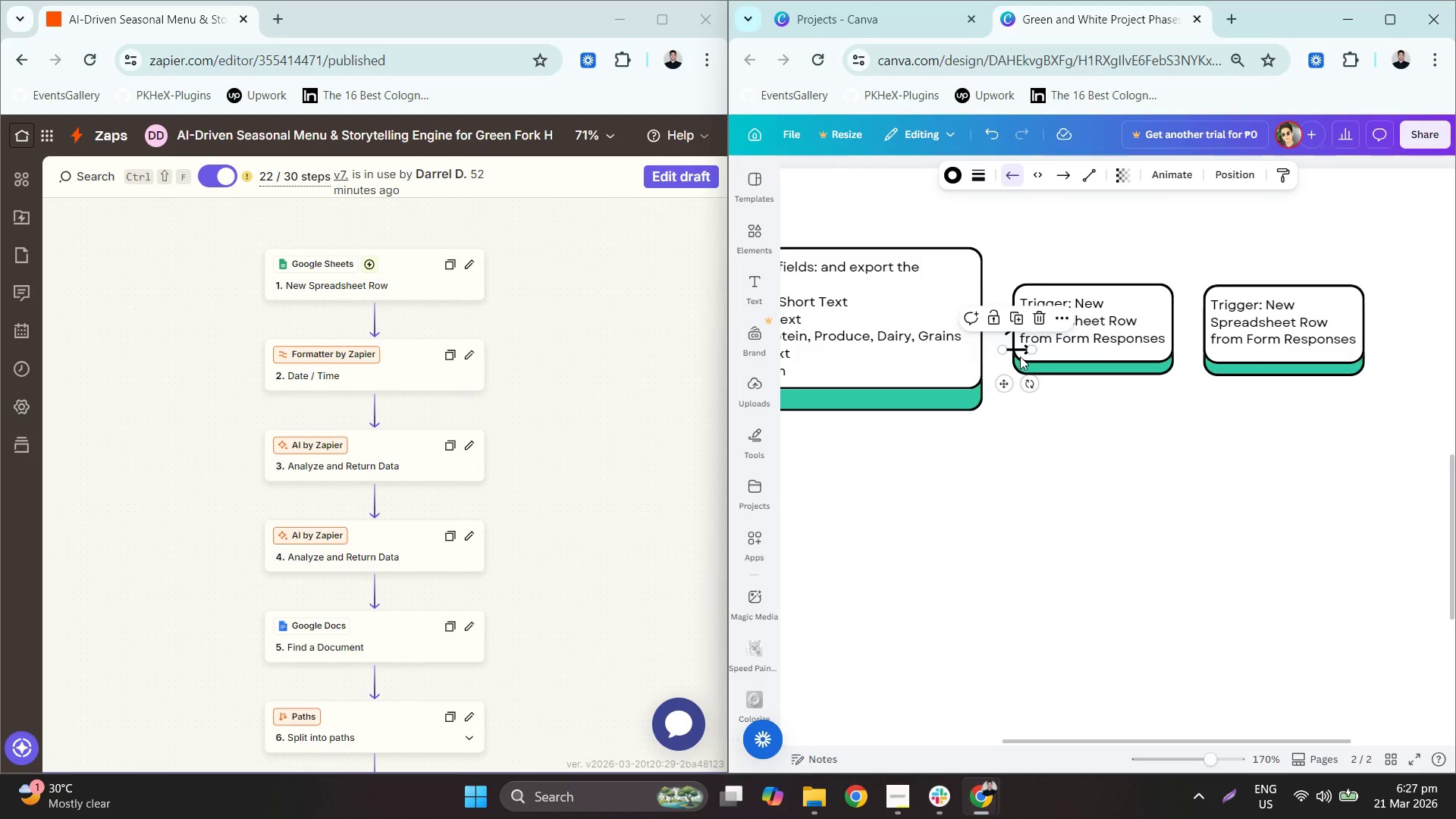 
left_click_drag(start_coordinate=[1018, 353], to_coordinate=[1191, 334])
 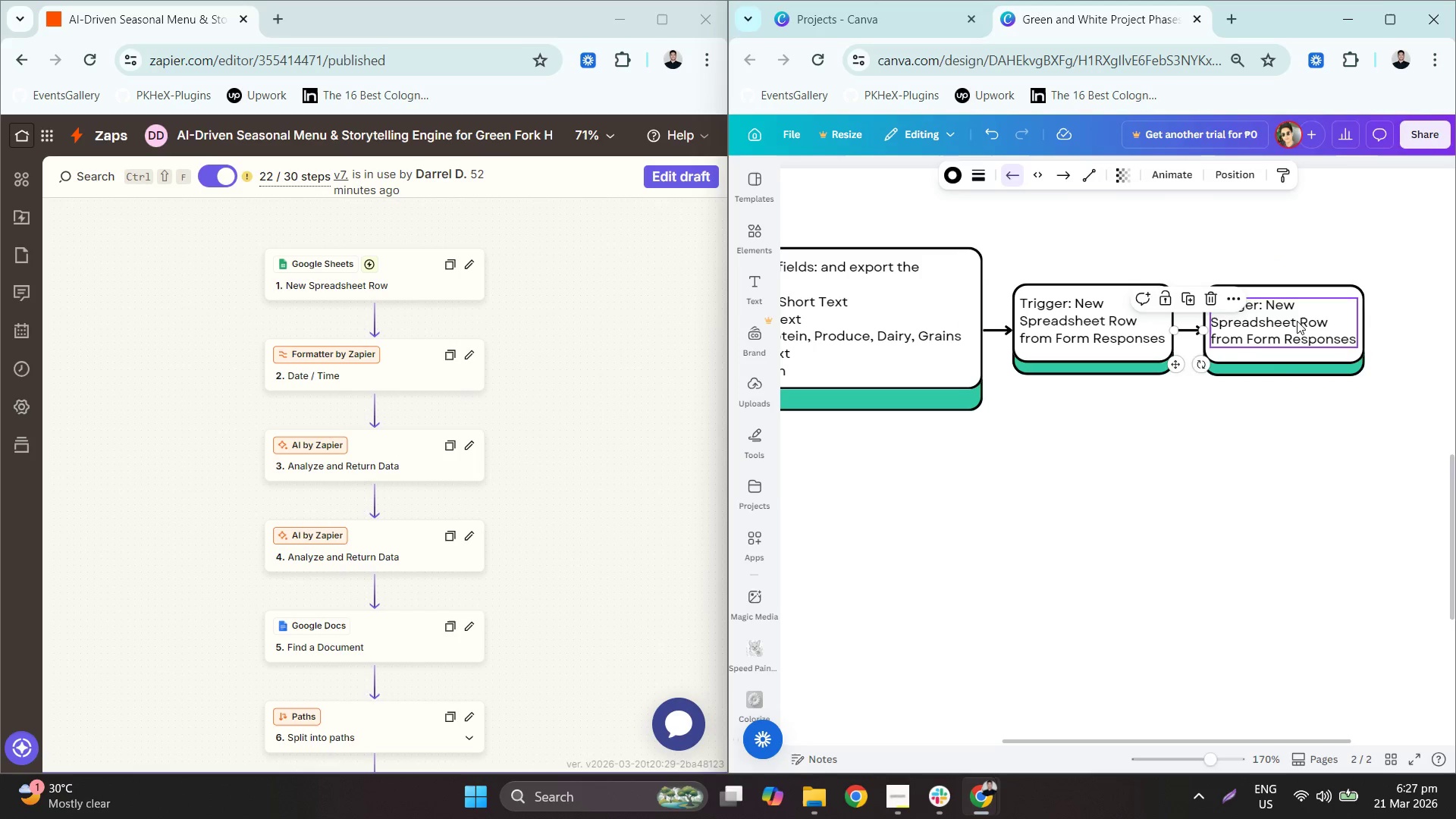 
double_click([1297, 321])
 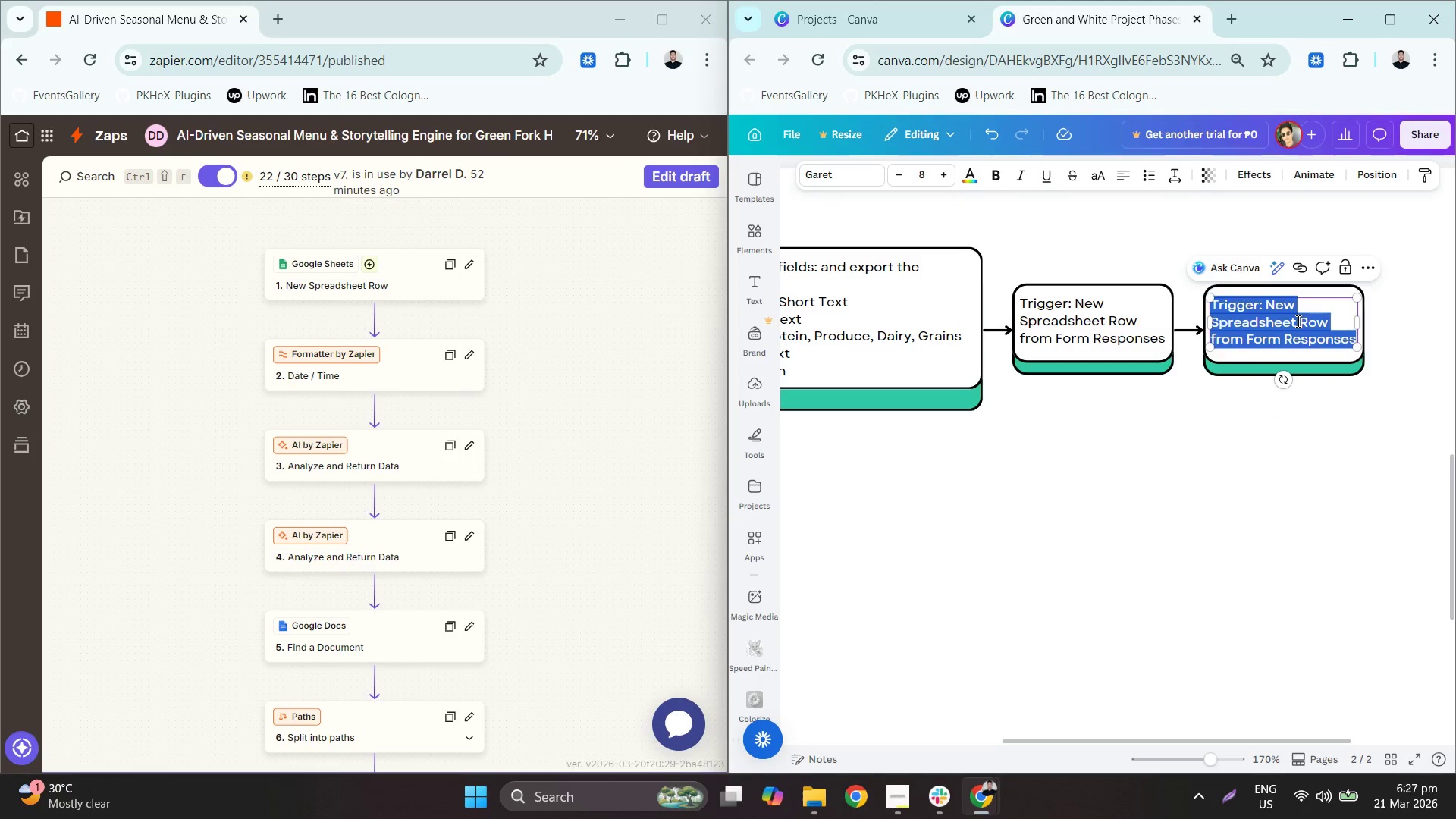 
hold_key(key=ControlLeft, duration=0.48)
 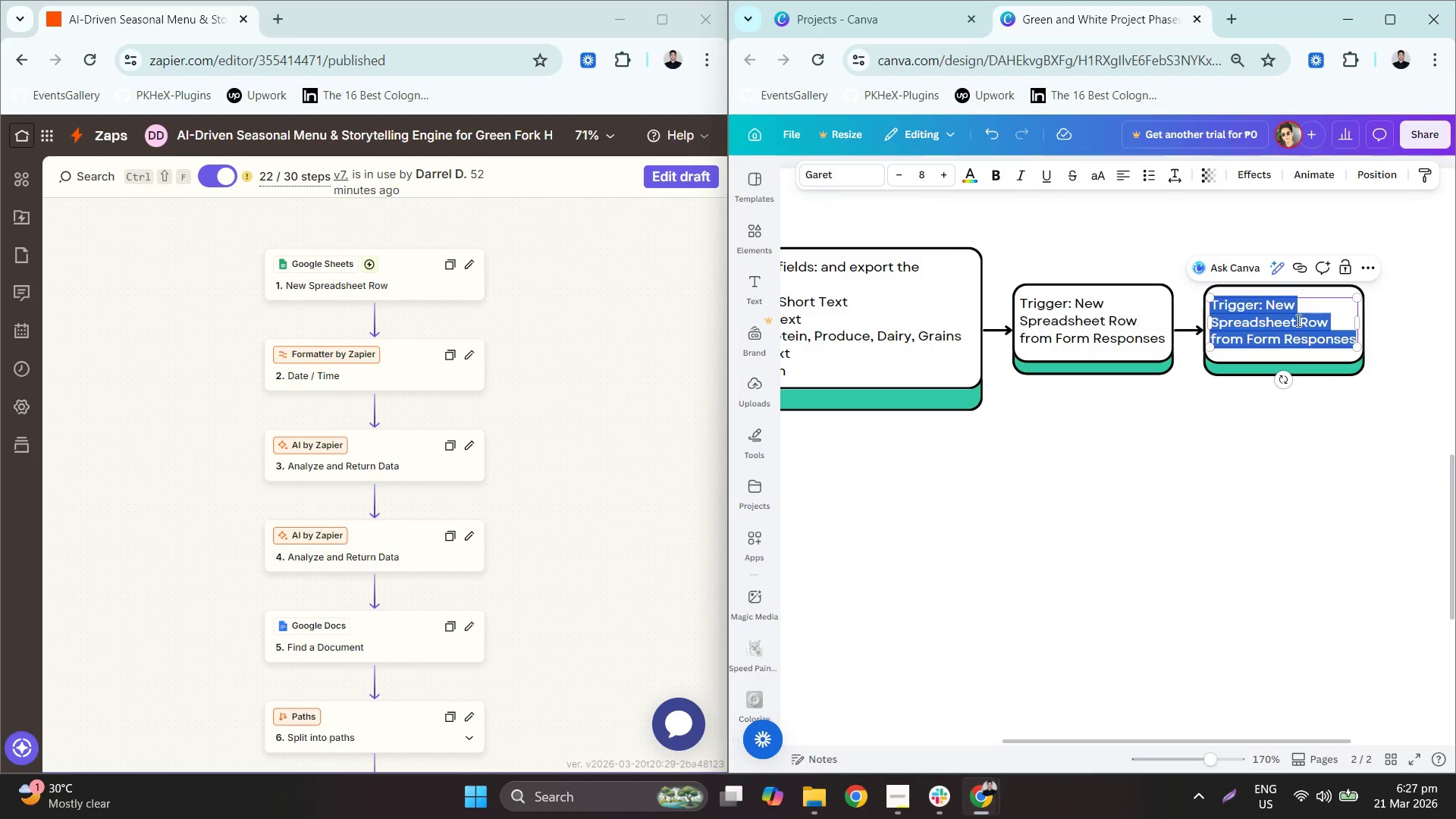 
type(Fora)
key(Backspace)
type(matter by Zapier: )
 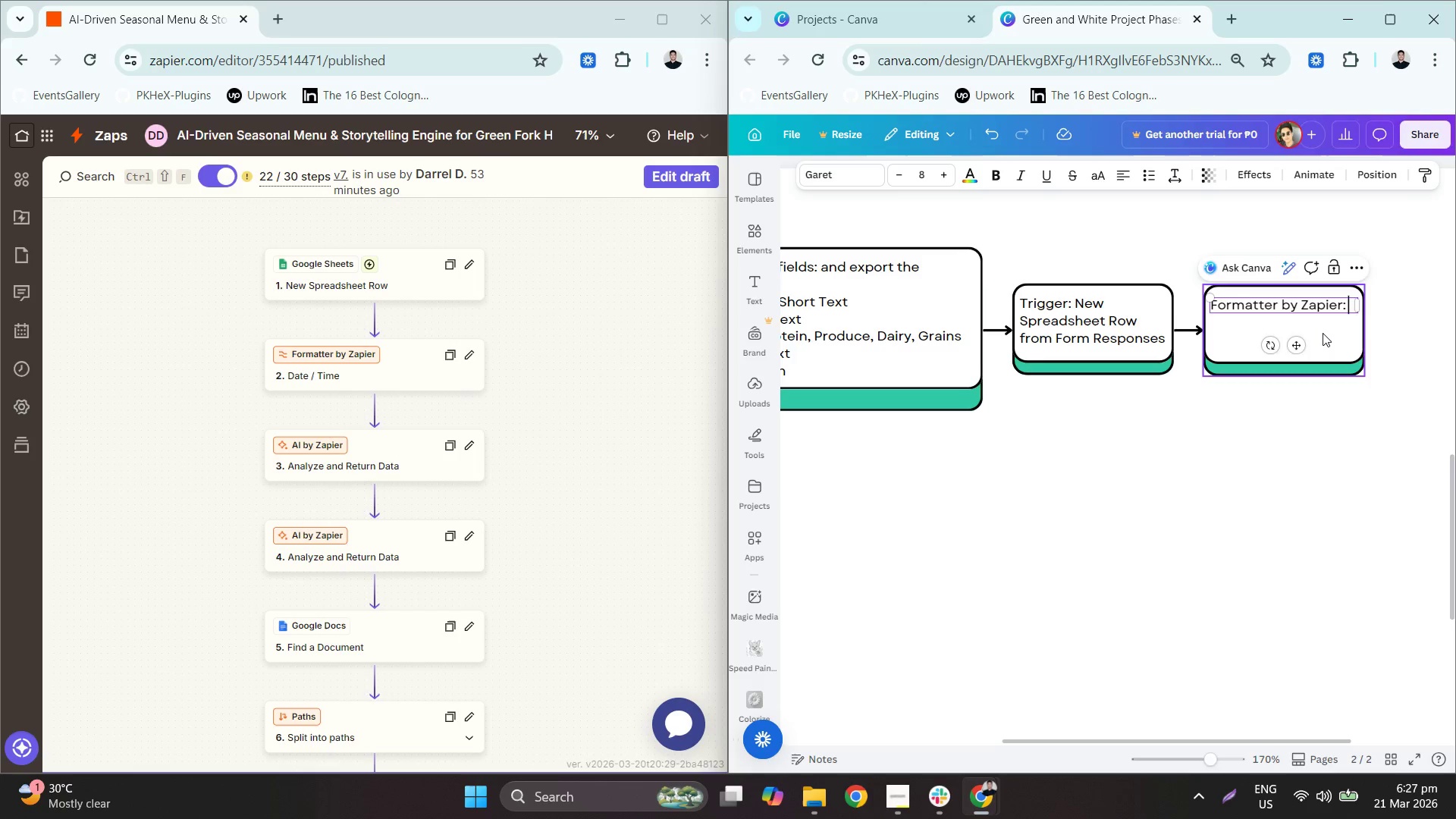 
wait(41.69)
 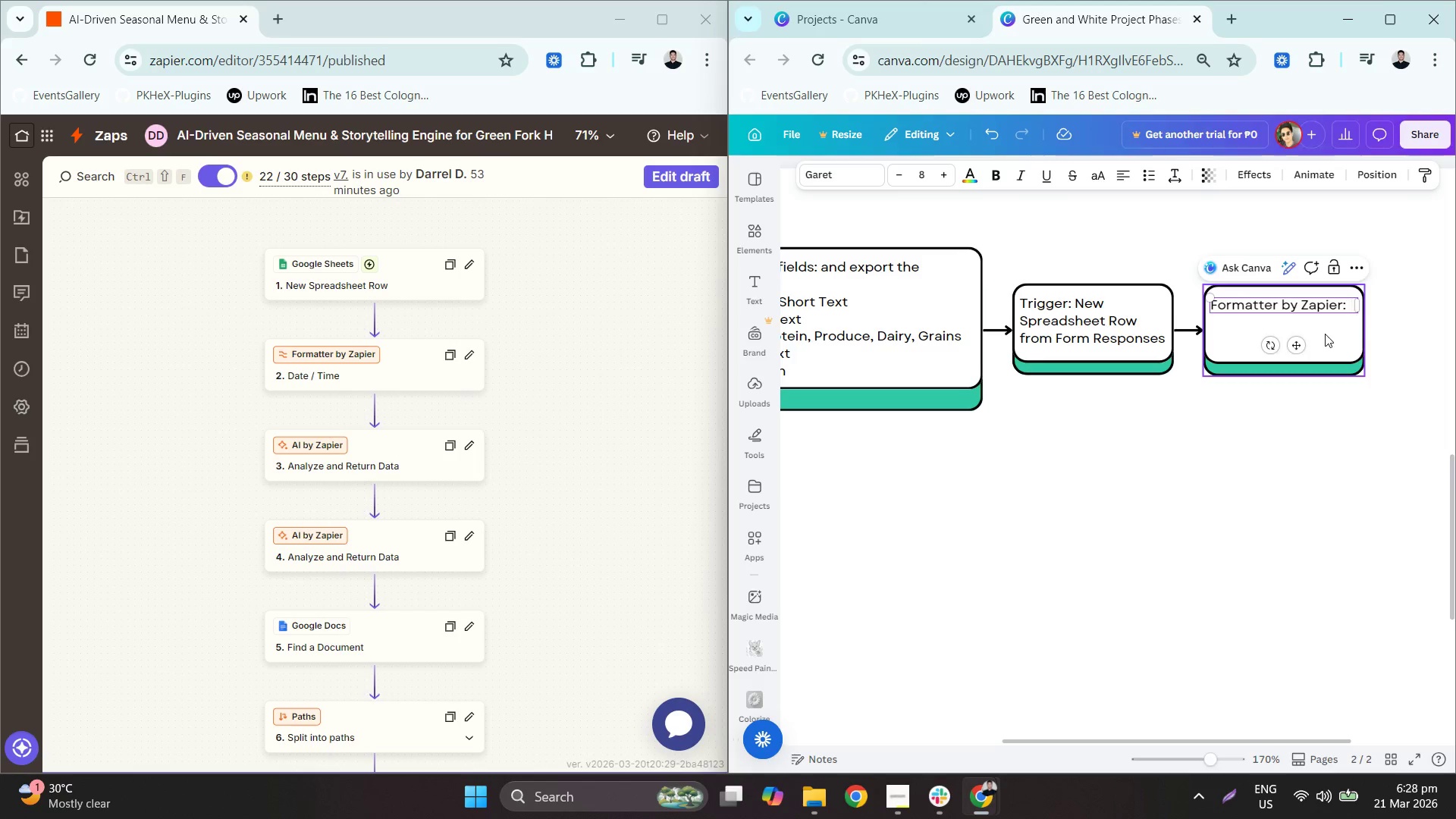 
left_click([380, 355])
 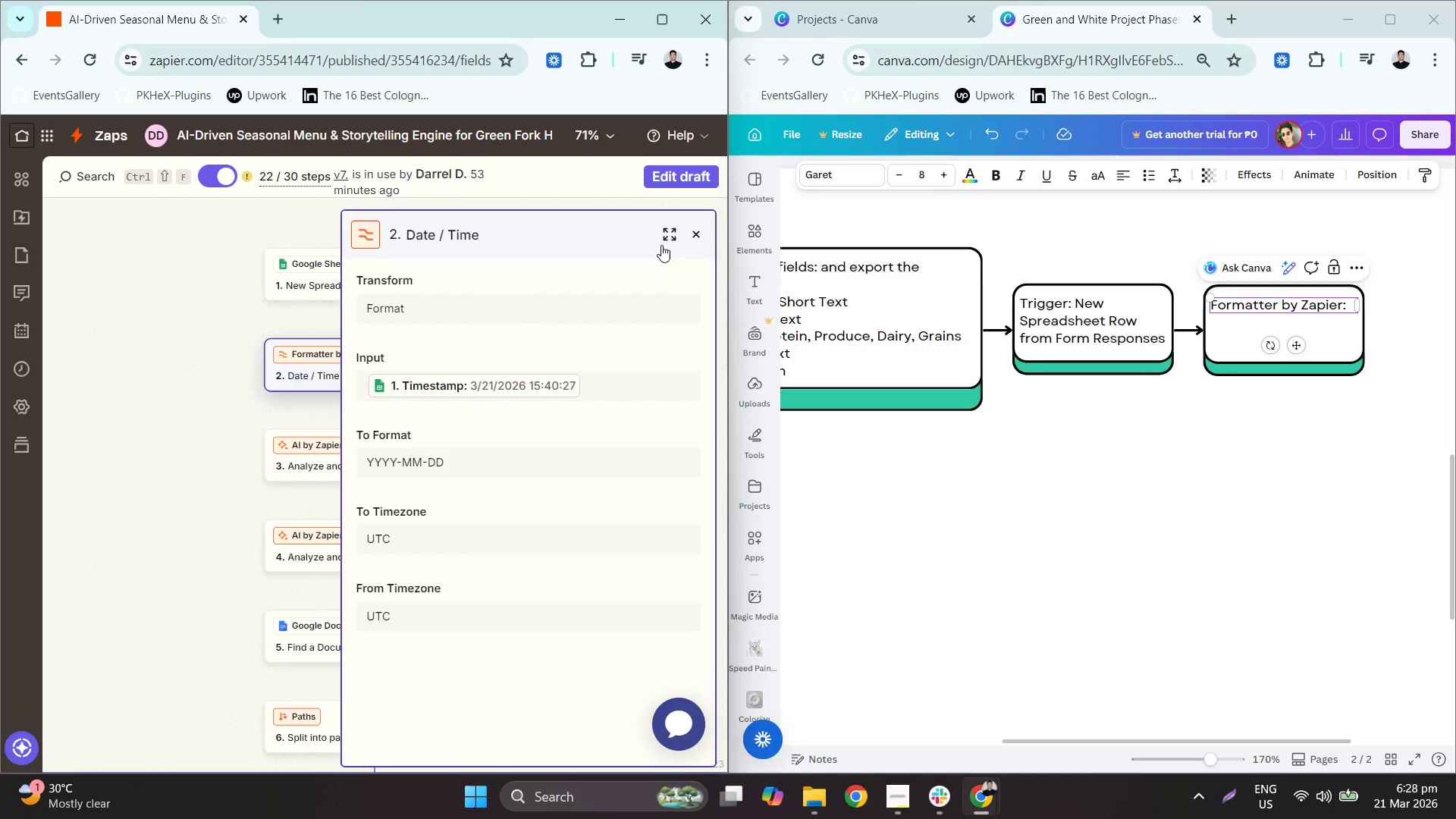 
left_click([673, 177])
 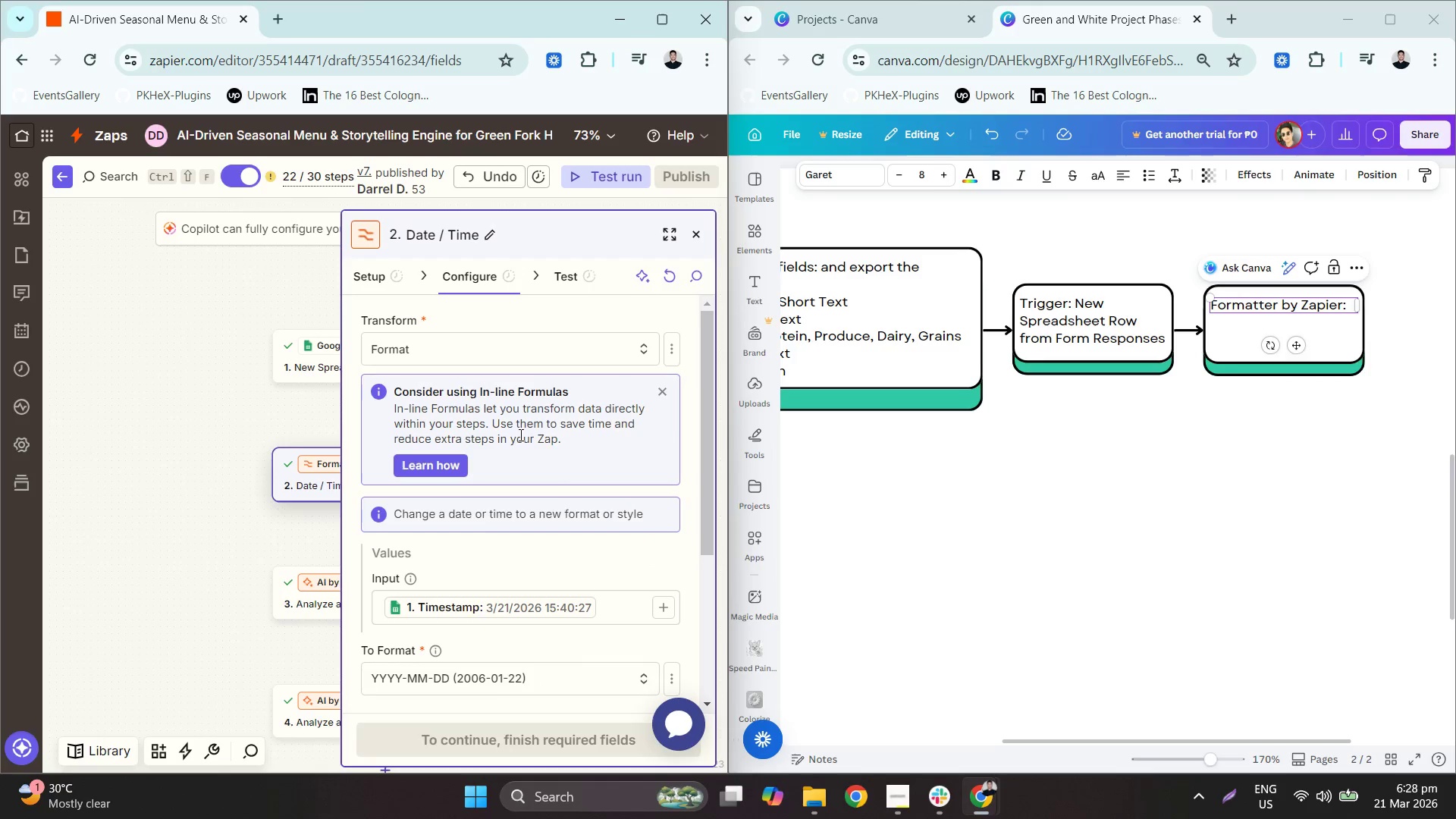 
scroll: coordinate [460, 573], scroll_direction: down, amount: 2.0
 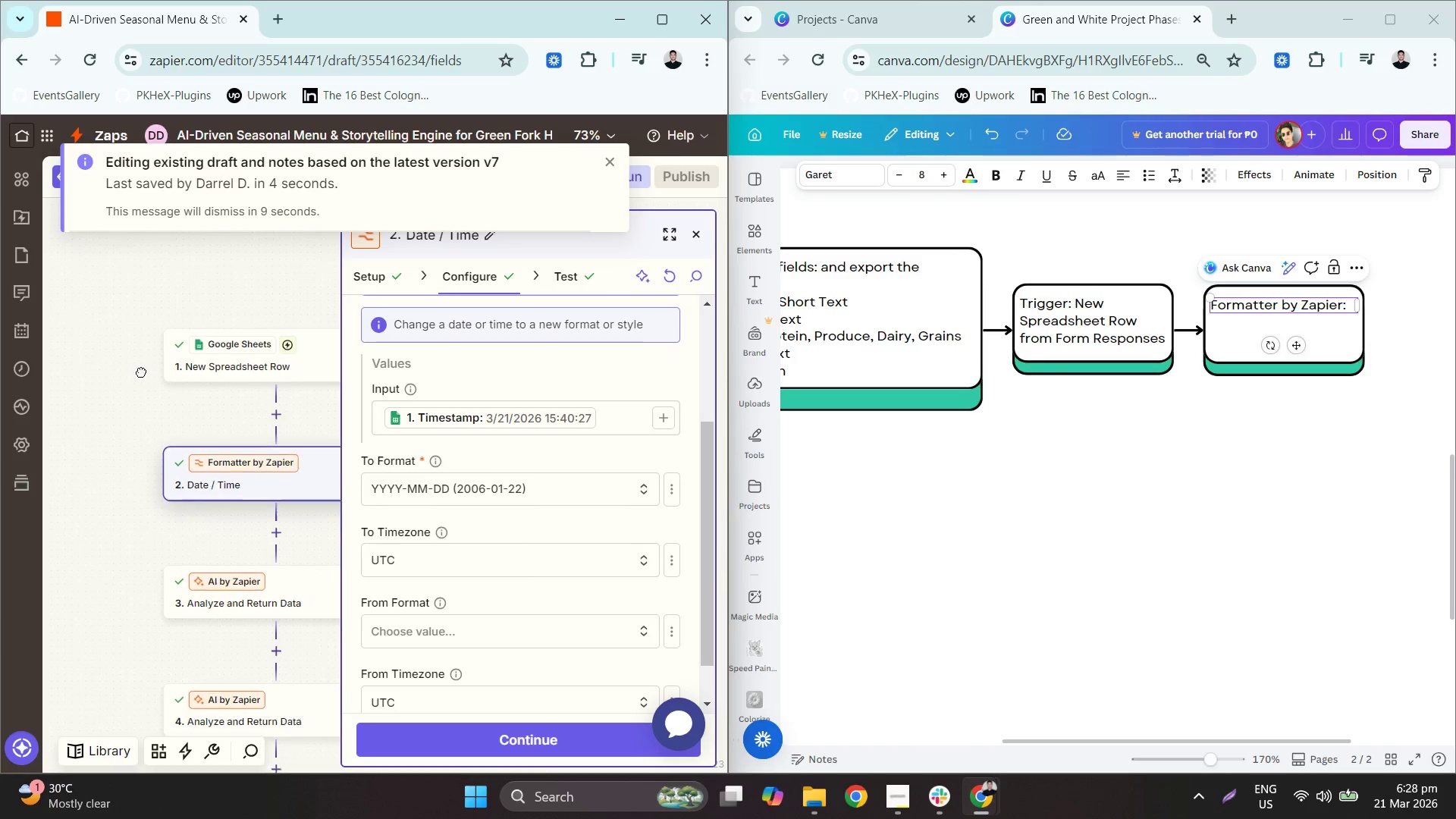 
left_click([366, 277])
 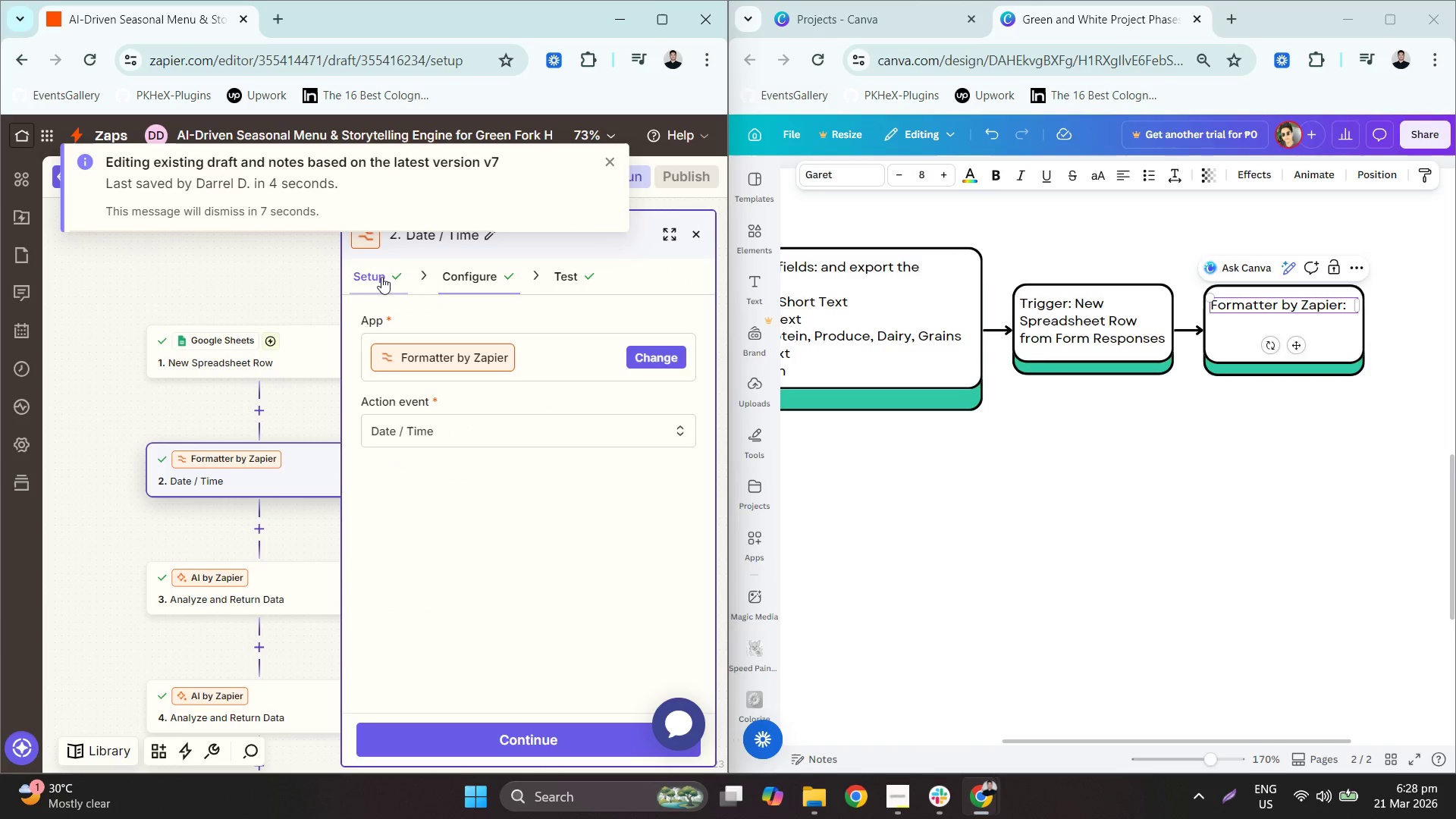 
left_click([461, 276])
 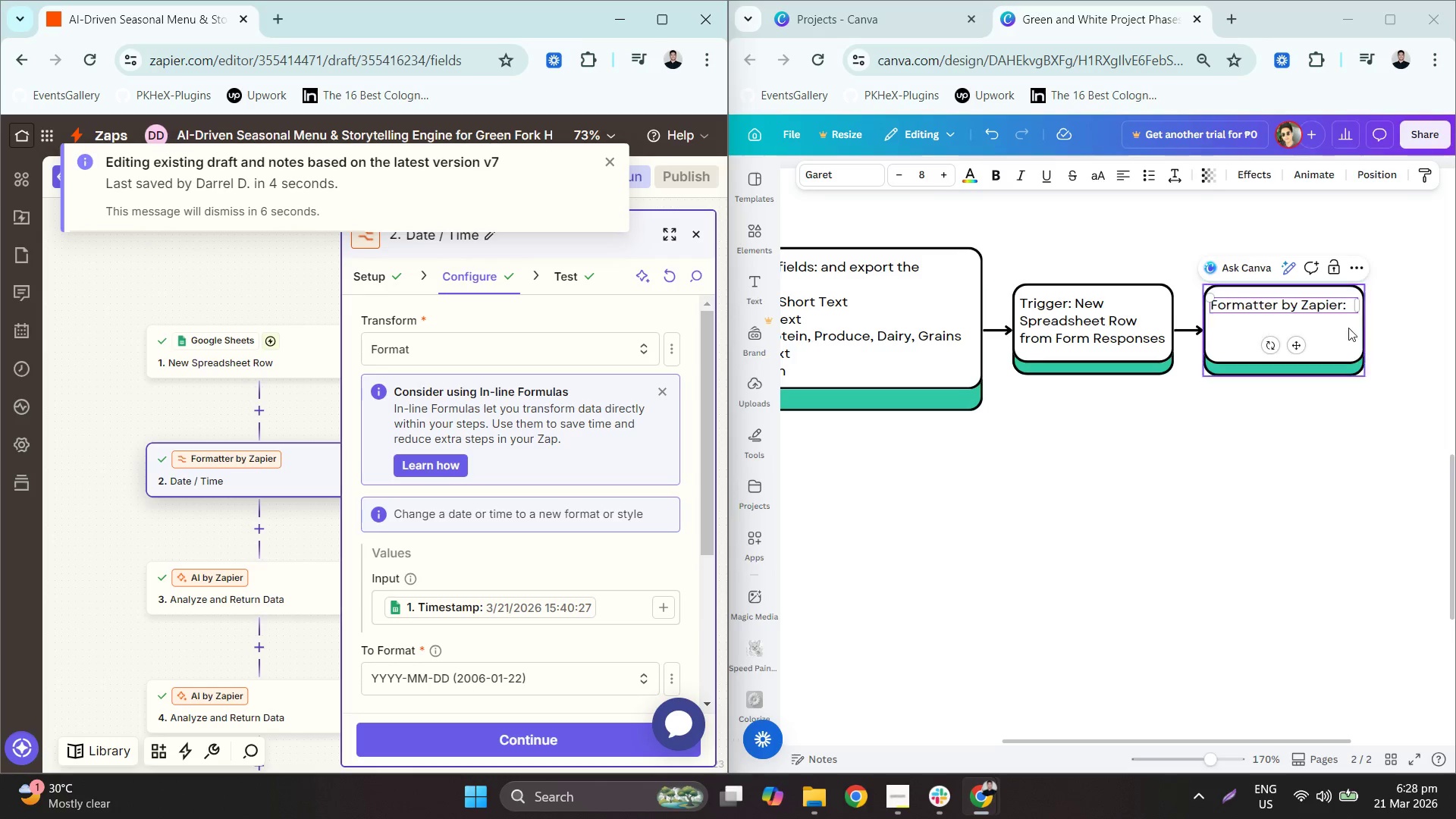 
left_click([1348, 309])
 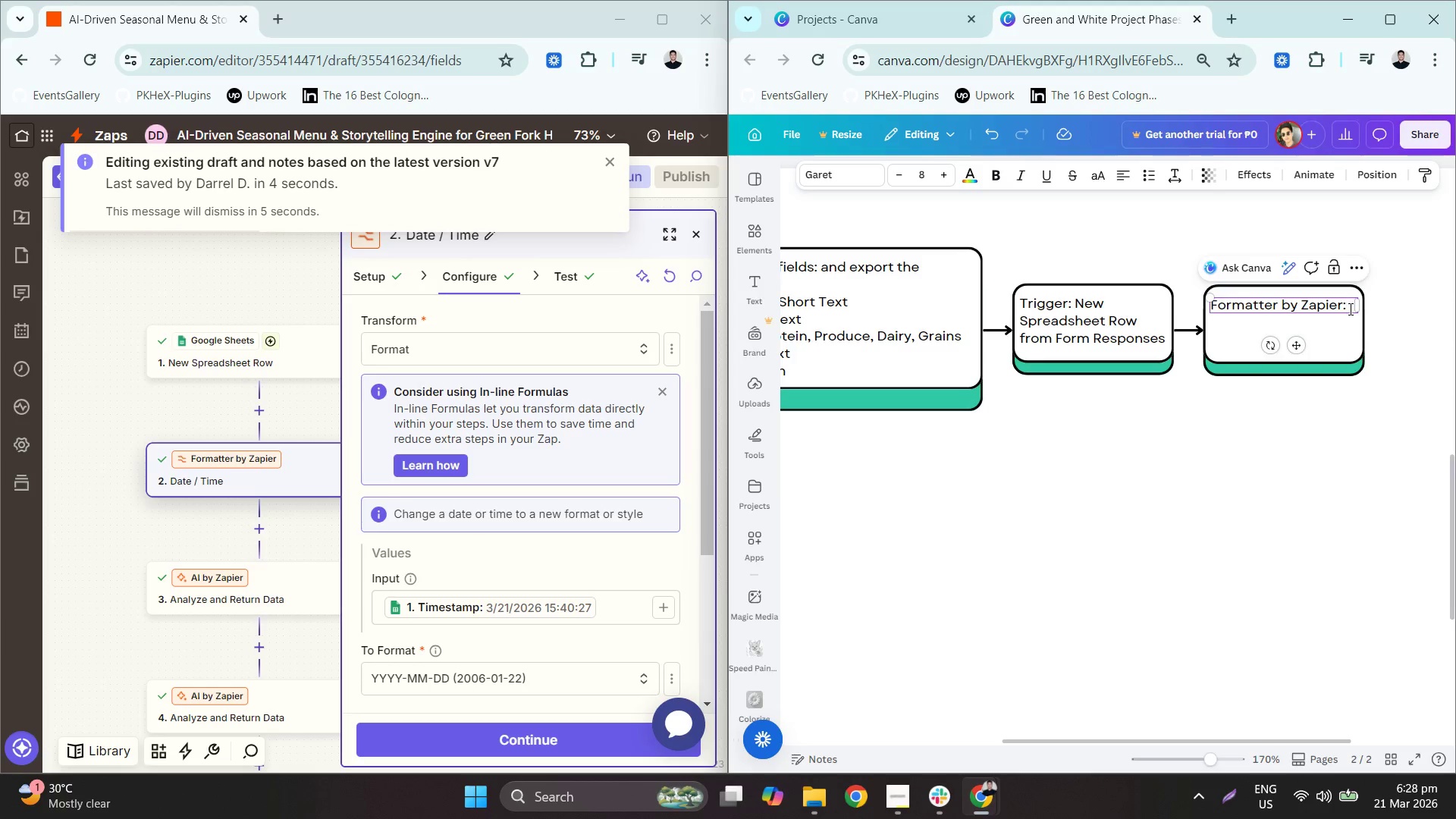 
key(Backspace)
type((Date/.)
key(Backspace)
type(Time): Format in)
key(Backspace)
key(Backspace)
type(Timestamp to YYYY-MM-DD)
 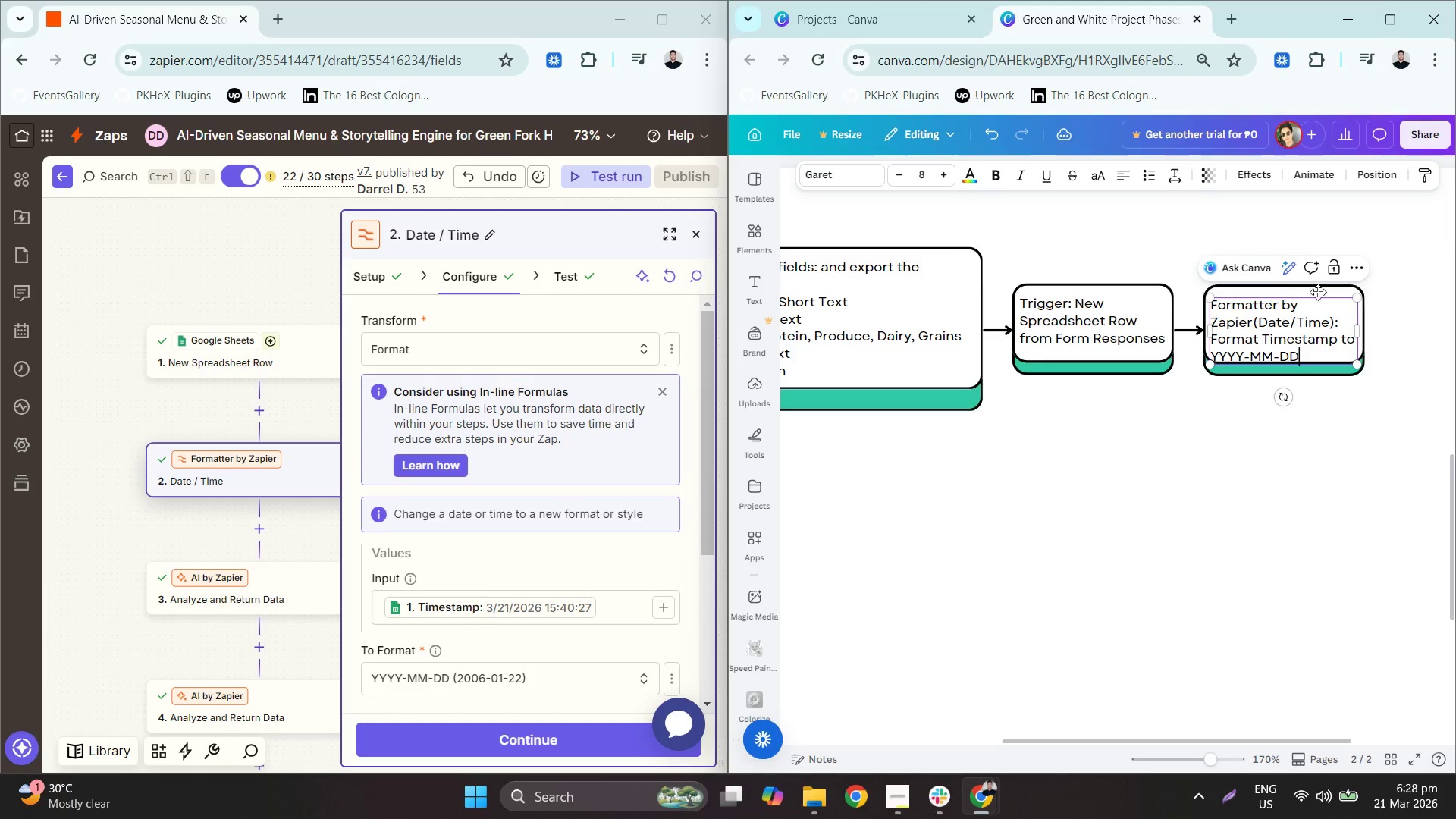 
scroll: coordinate [579, 537], scroll_direction: down, amount: 3.0
 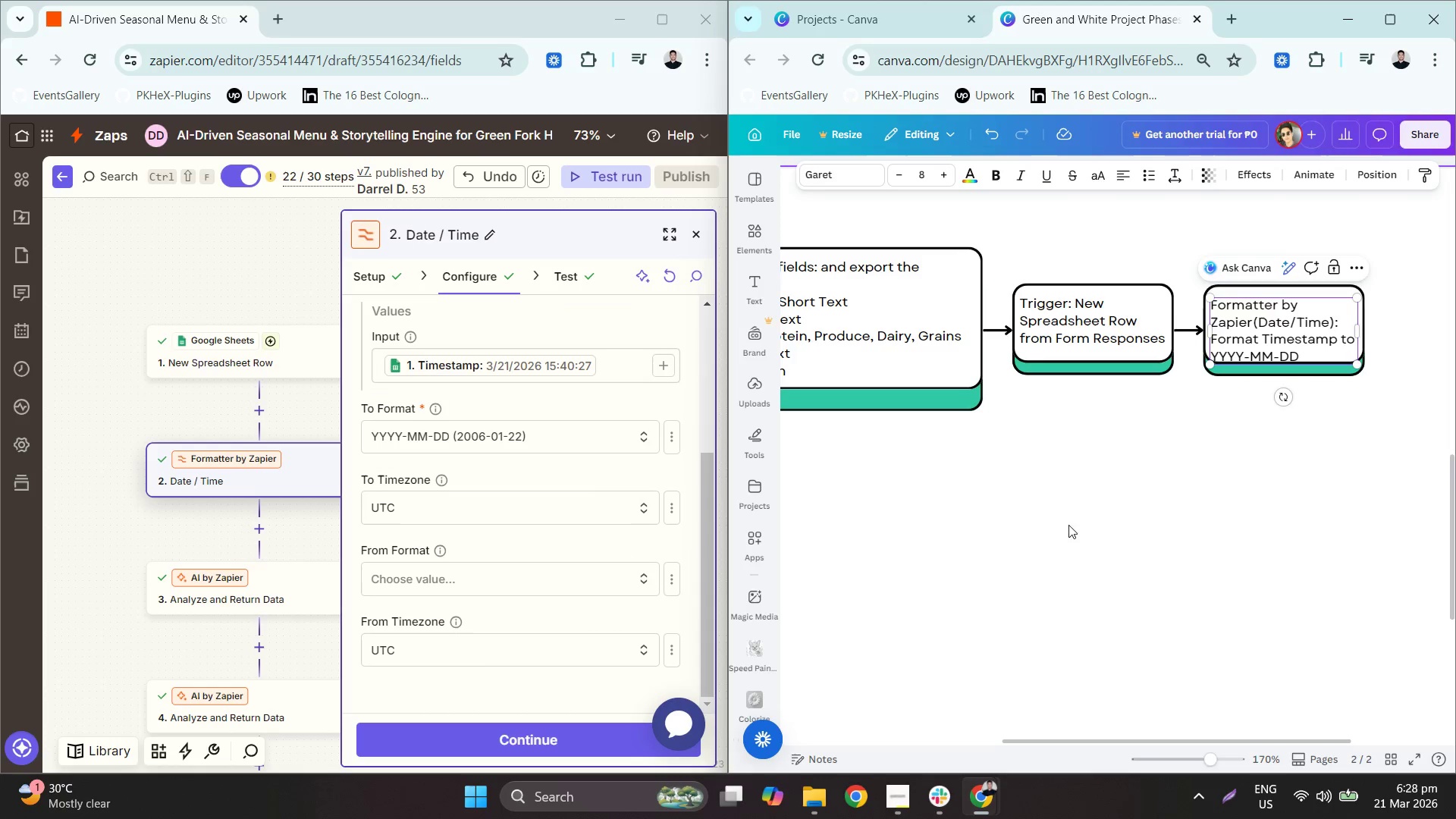 
left_click([1157, 523])
 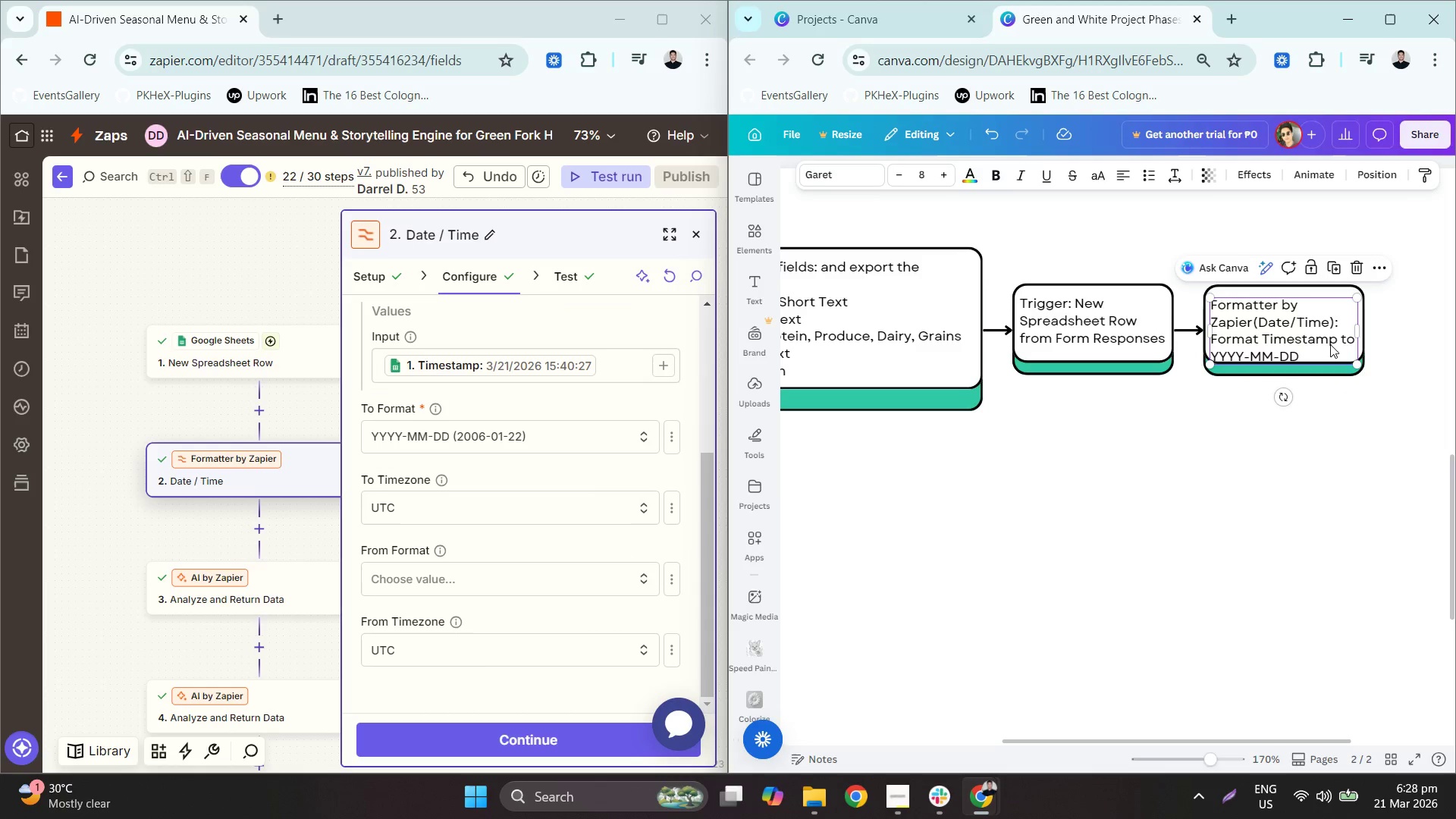 
double_click([1370, 416])
 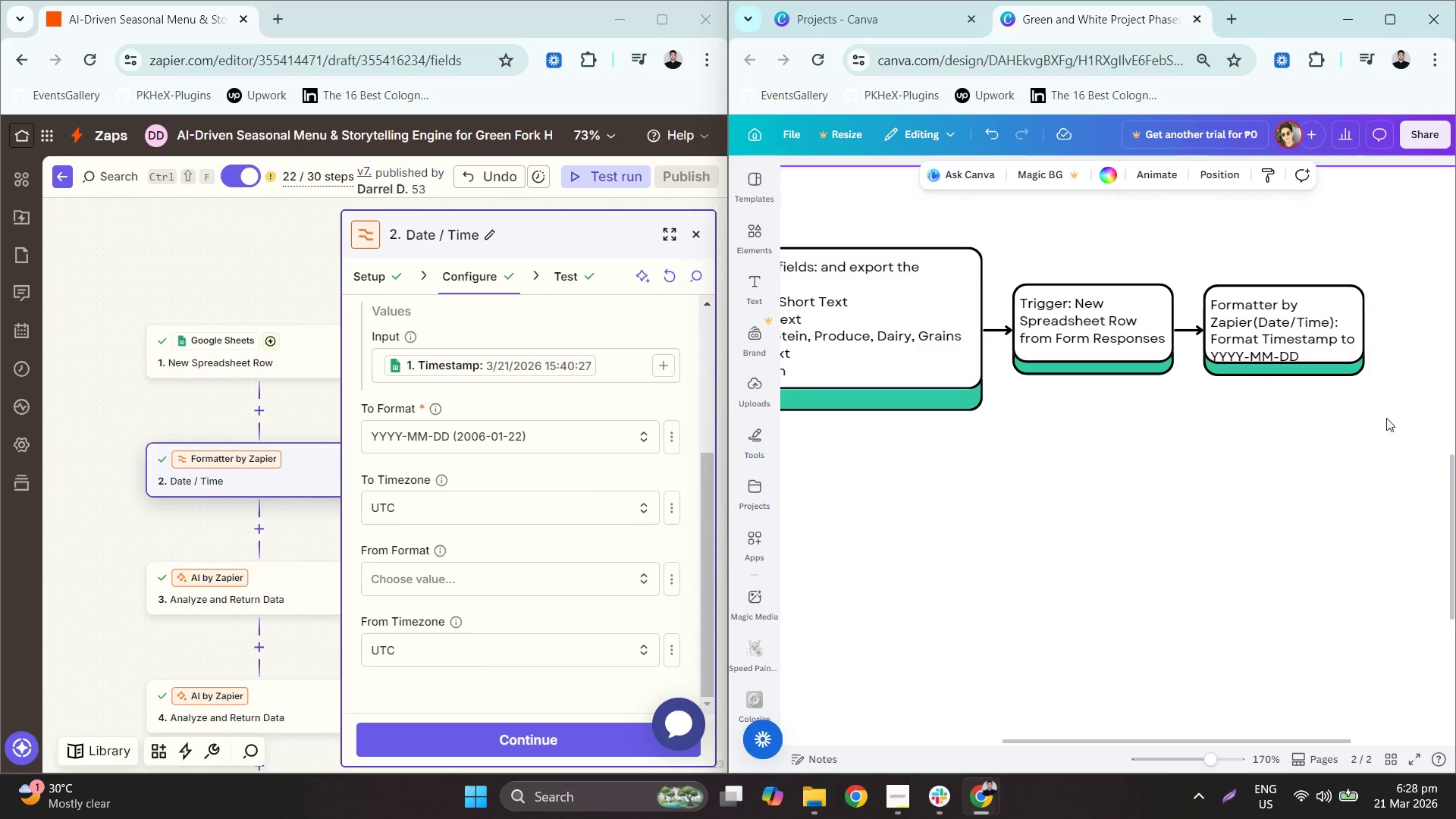 
left_click_drag(start_coordinate=[1389, 419], to_coordinate=[1308, 256])
 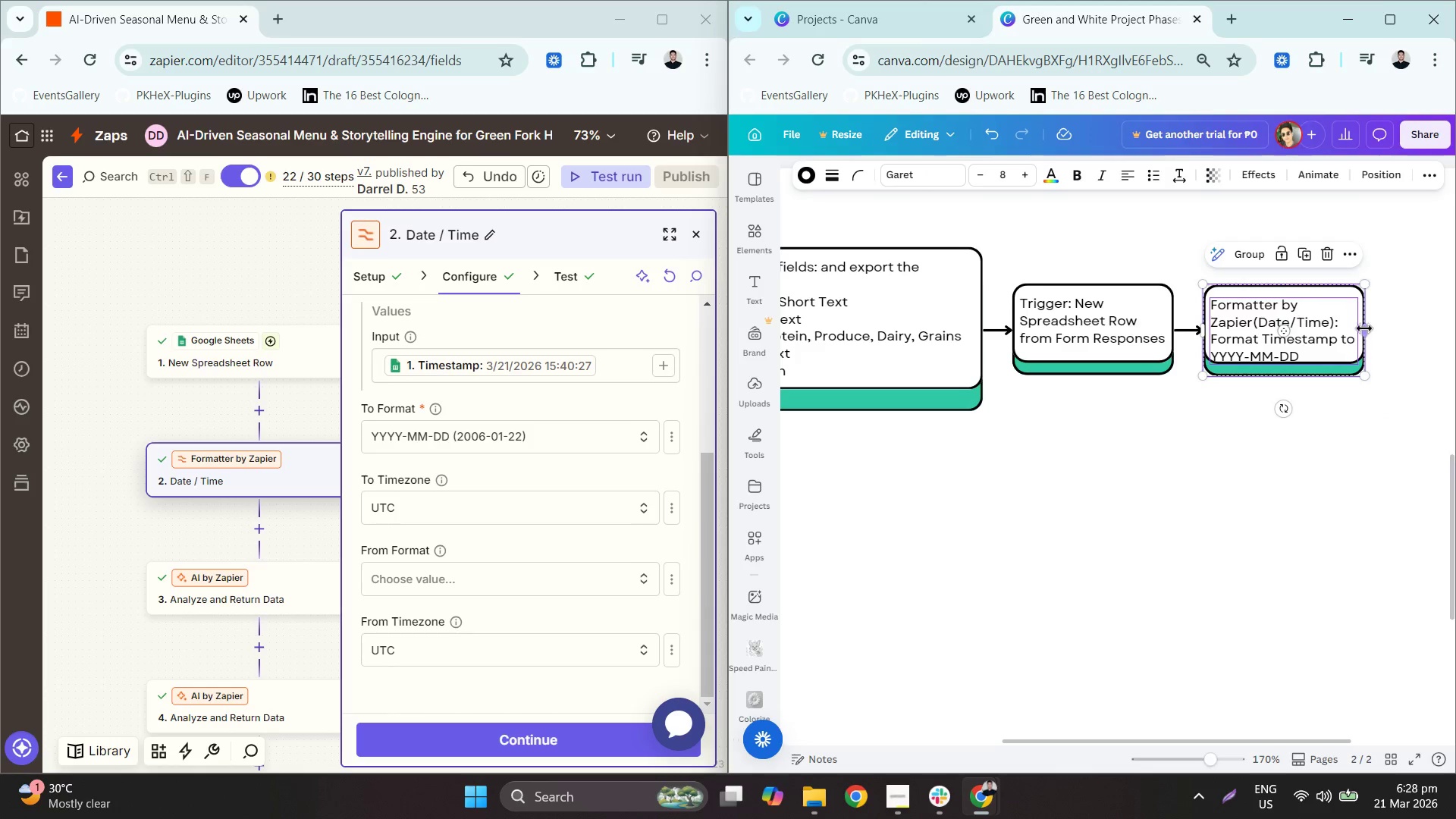 
left_click_drag(start_coordinate=[1364, 328], to_coordinate=[1415, 326])
 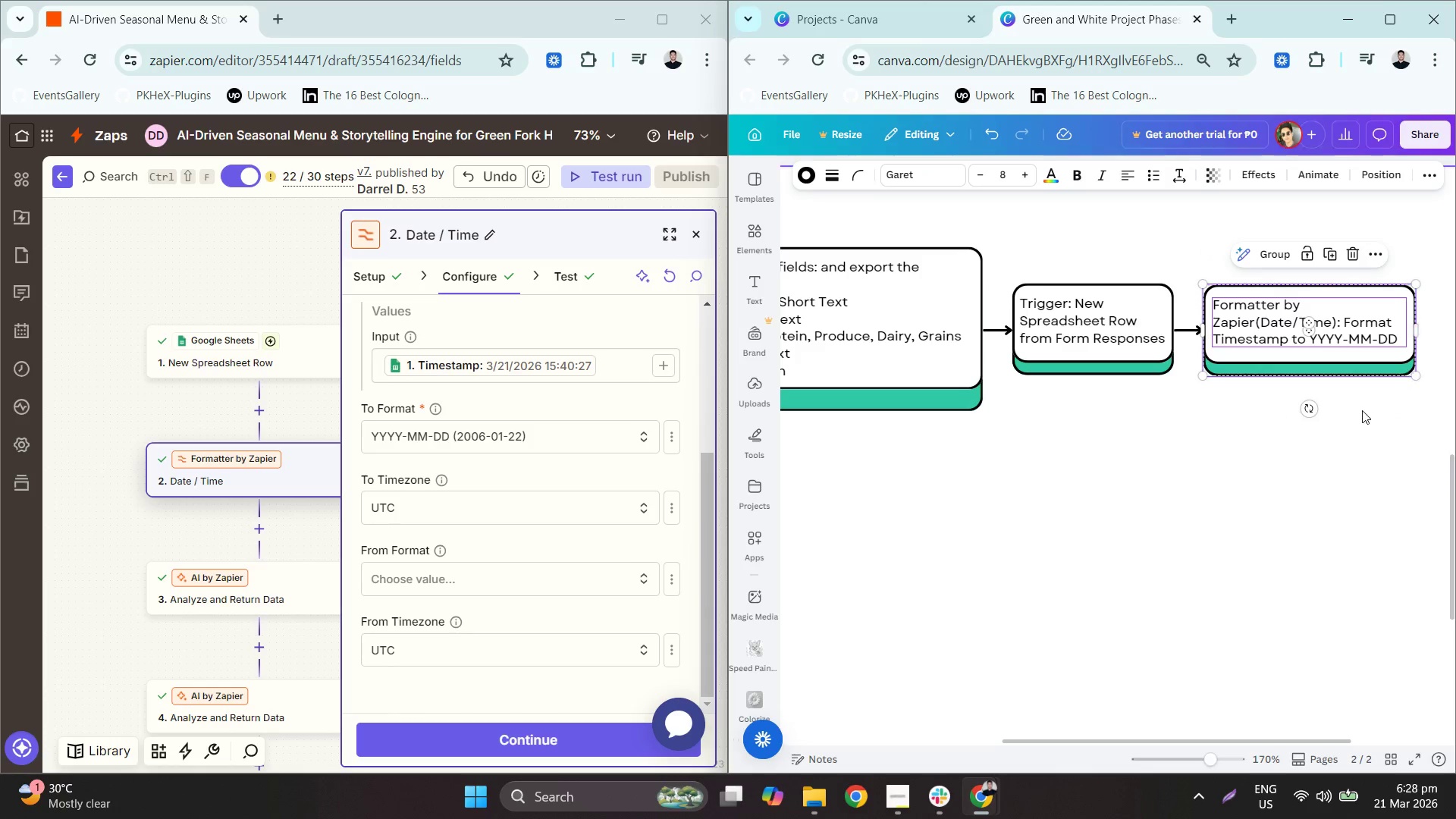 
left_click([1362, 410])
 